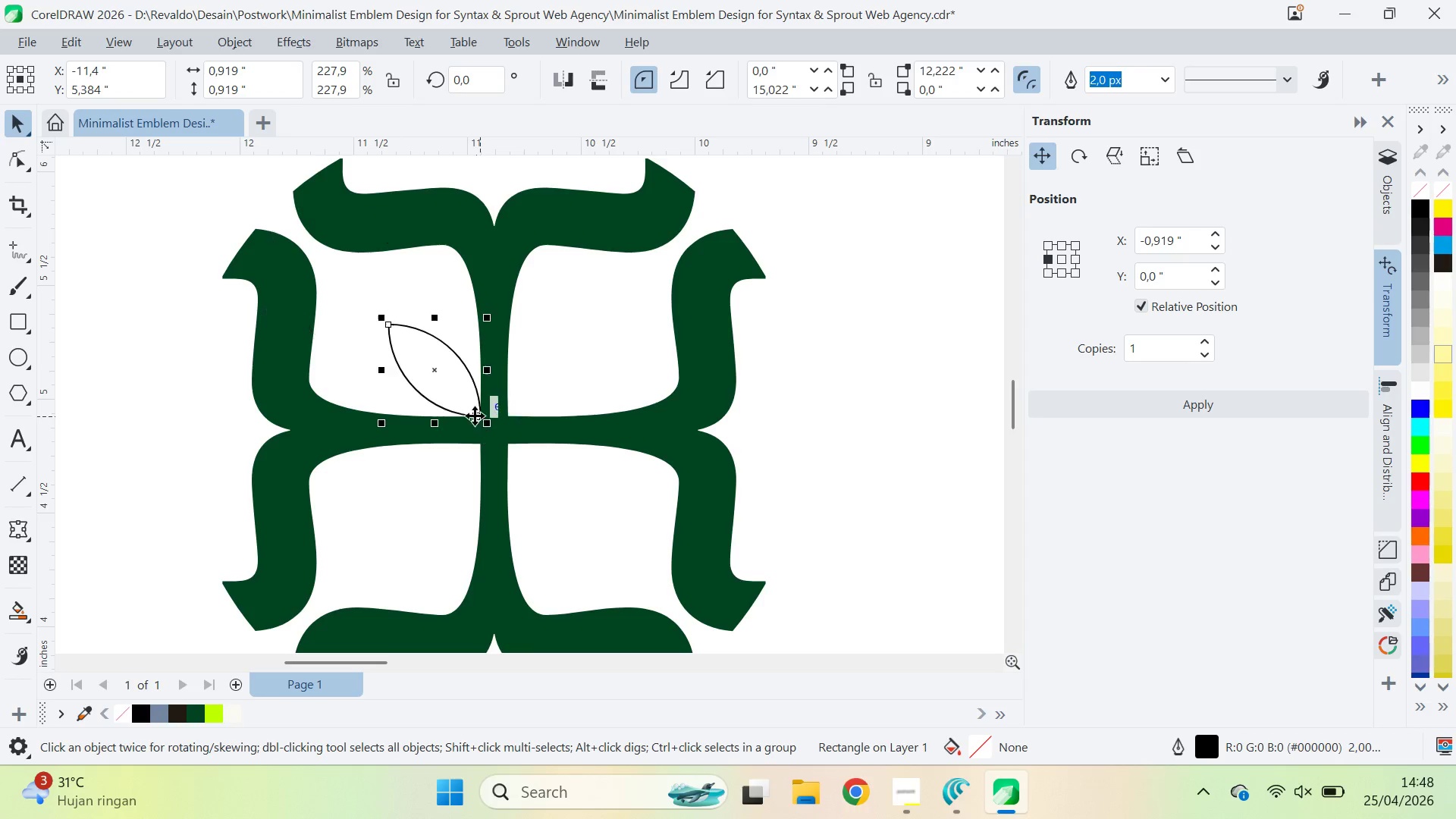 
key(Control+Z)
 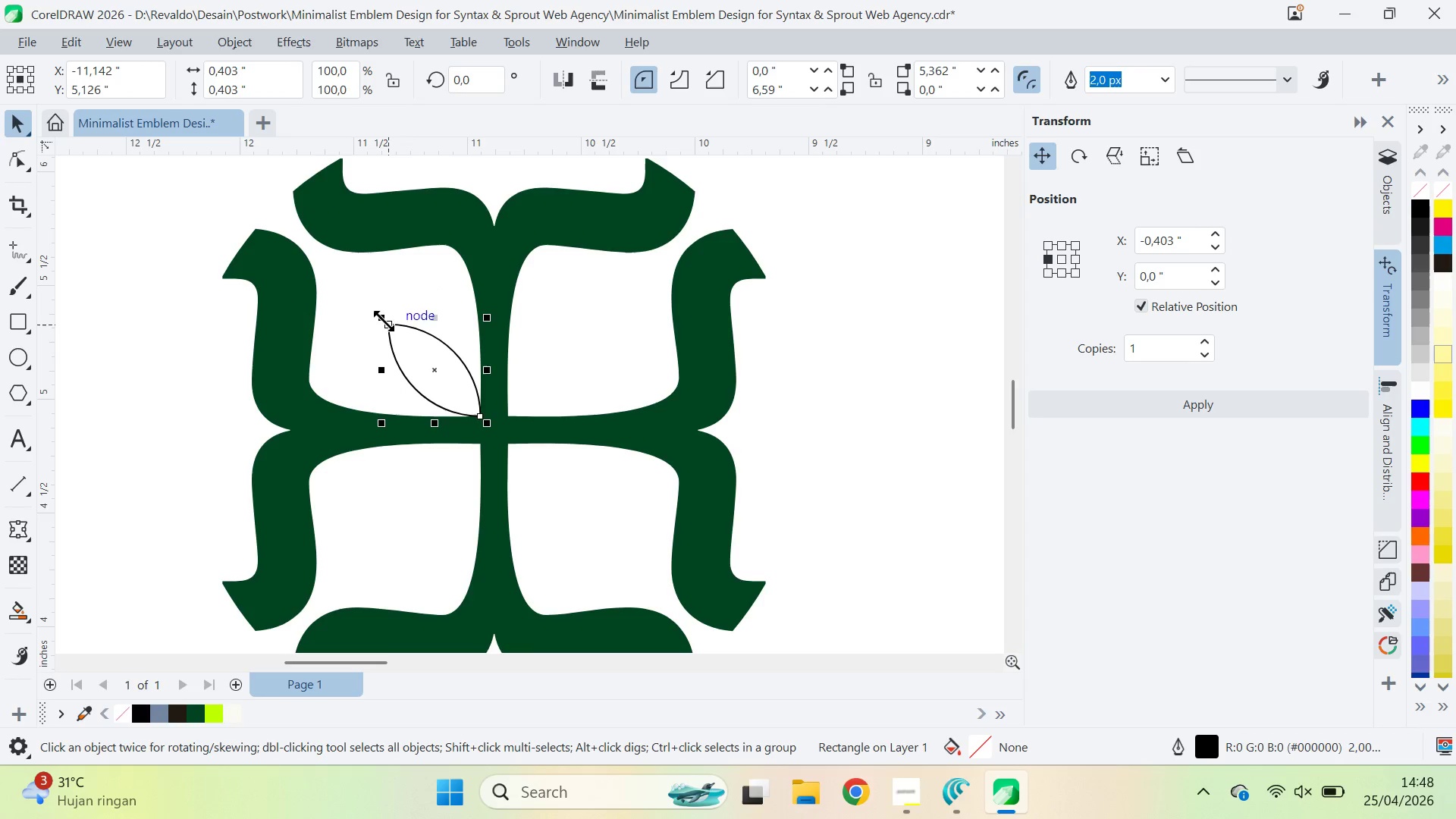 
left_click_drag(start_coordinate=[384, 321], to_coordinate=[328, 270])
 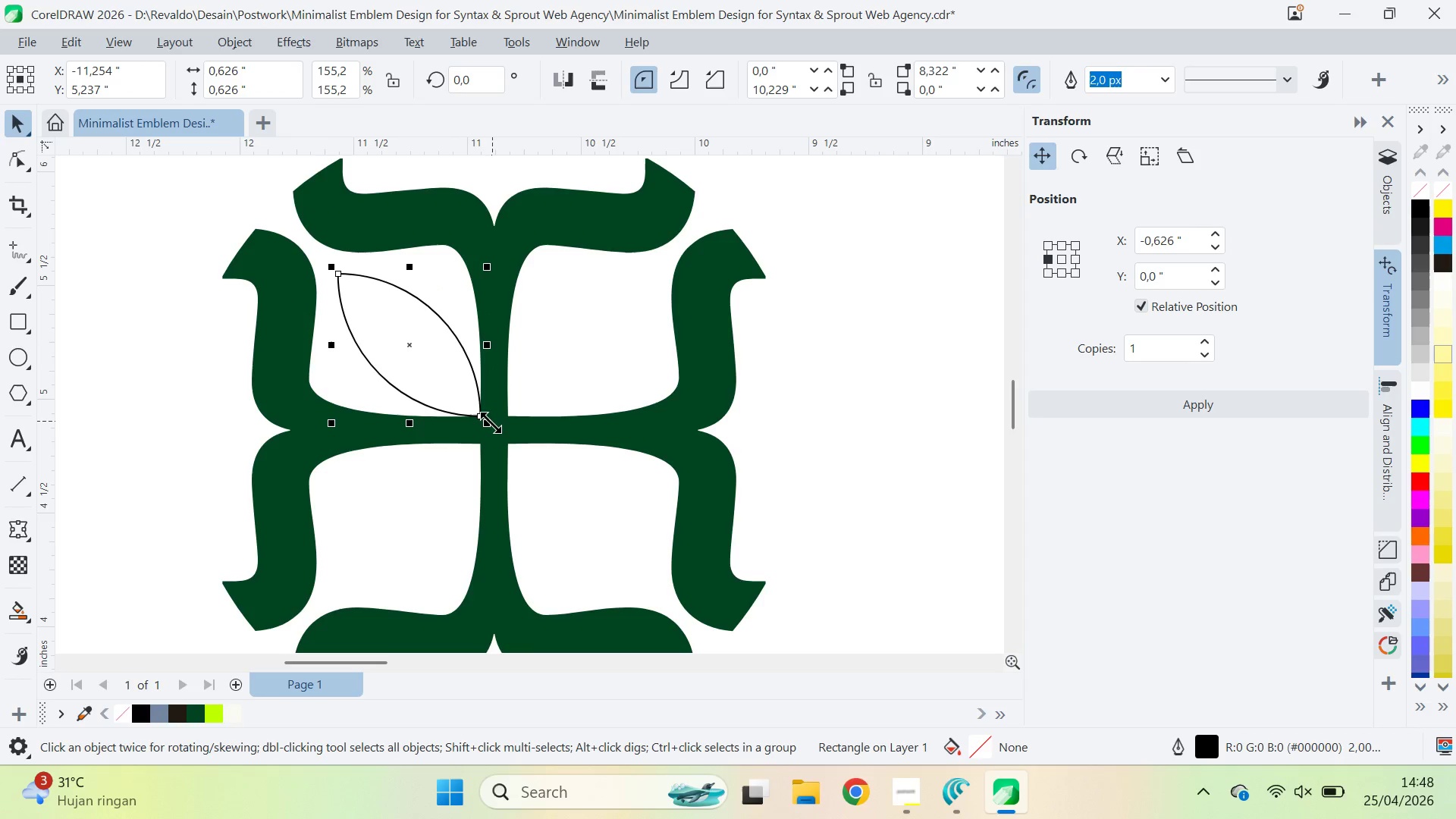 
left_click_drag(start_coordinate=[491, 422], to_coordinate=[462, 479])
 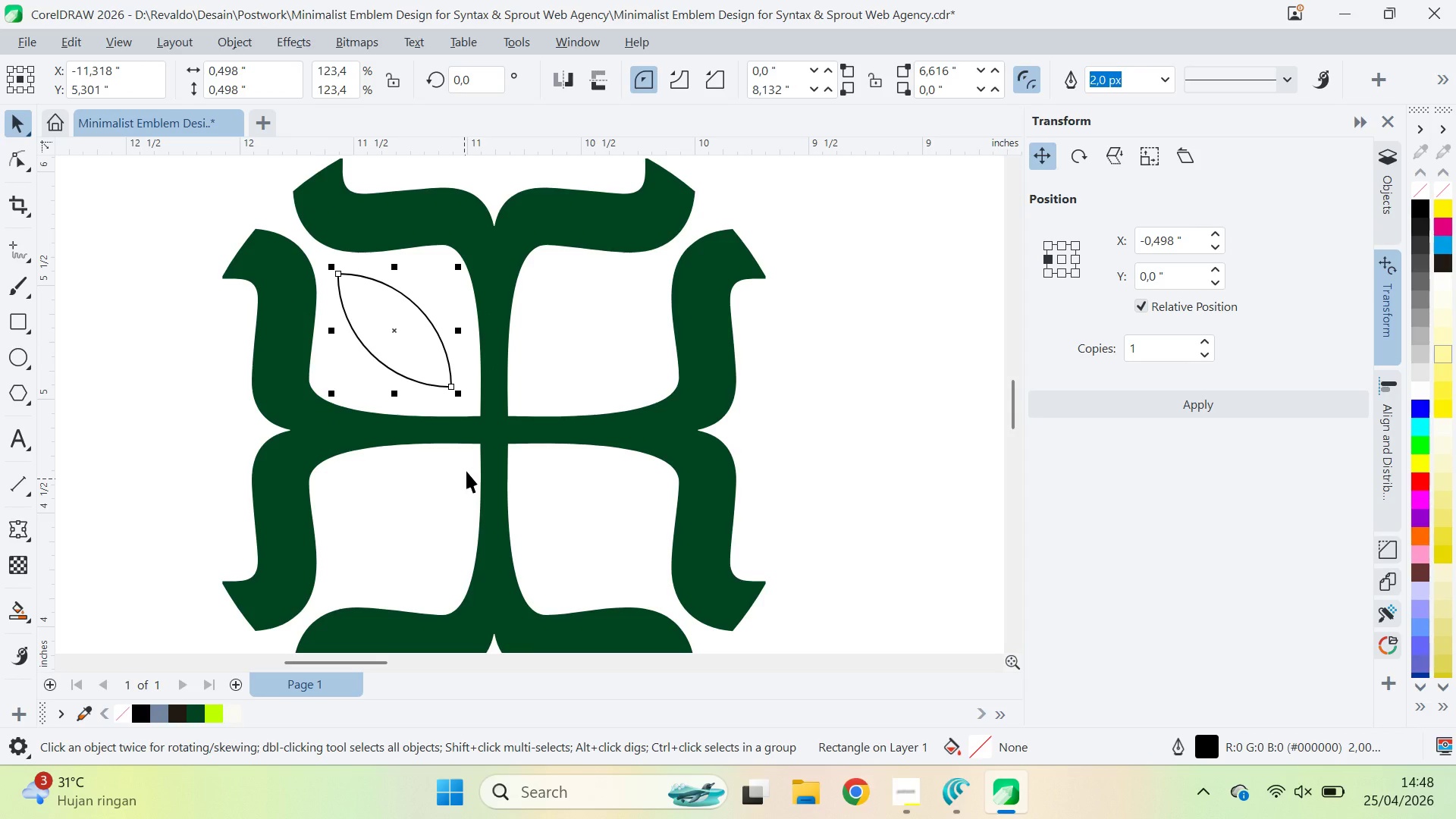 
key(V)
 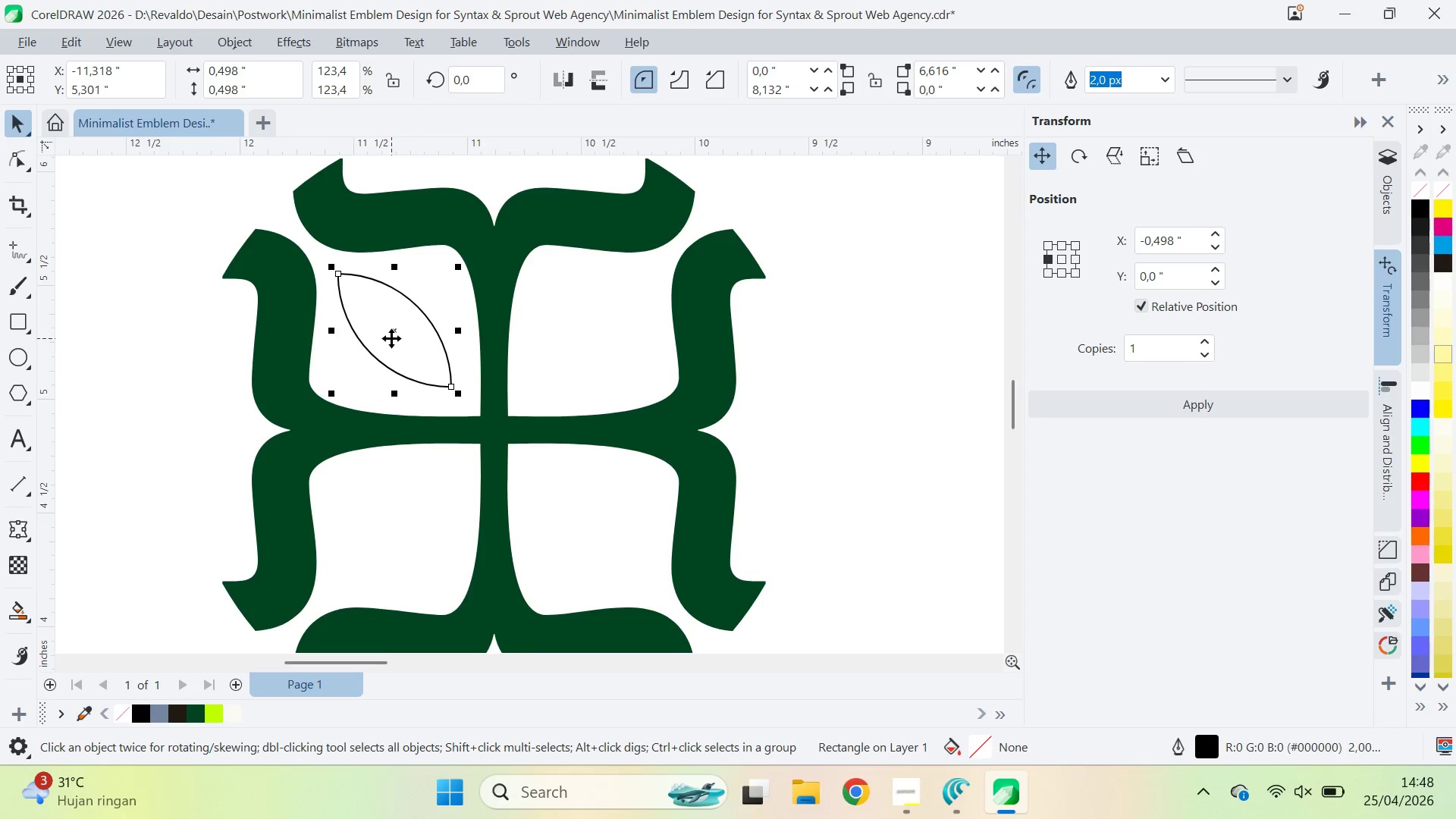 
left_click([391, 338])
 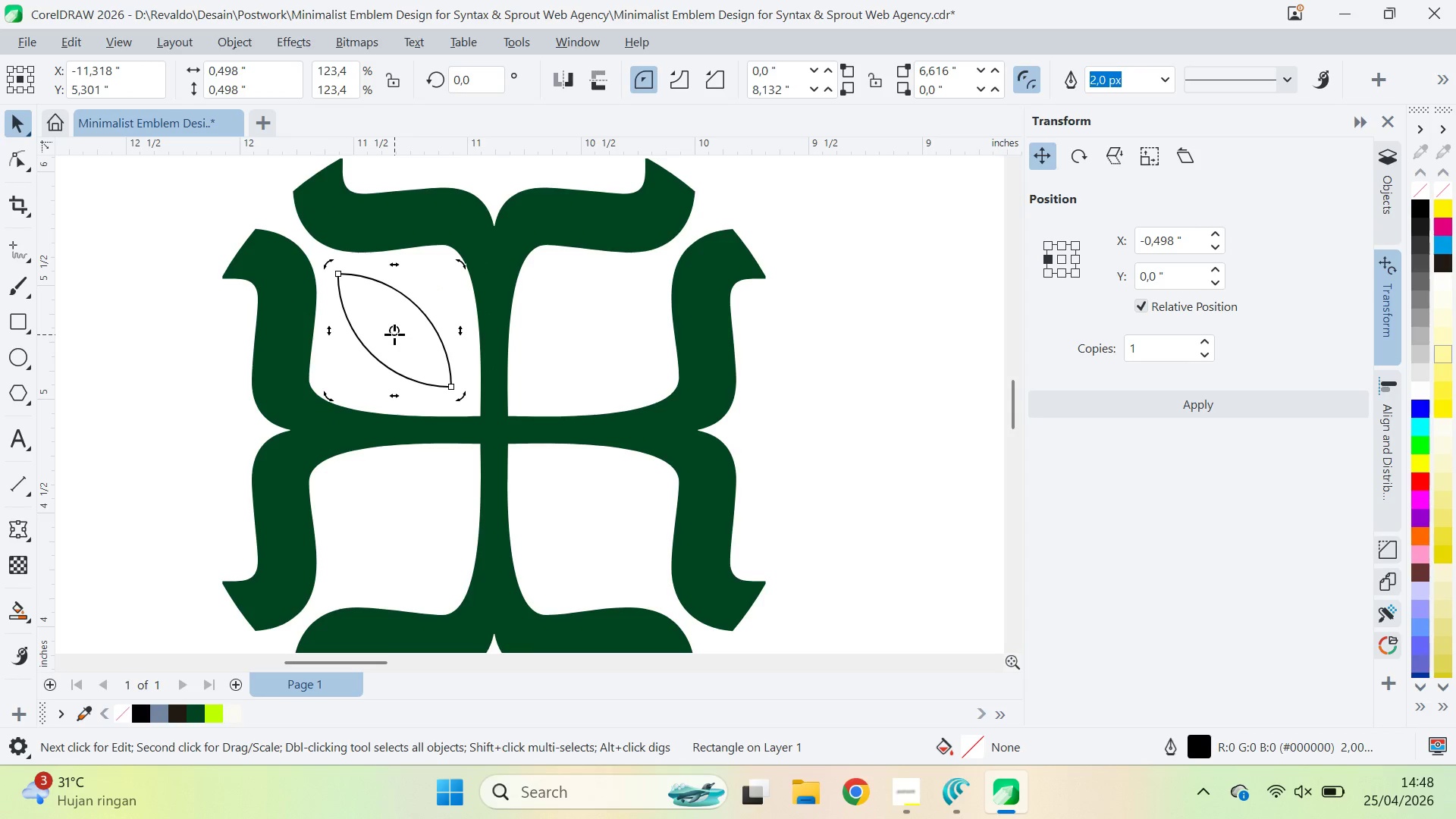 
left_click_drag(start_coordinate=[394, 334], to_coordinate=[496, 431])
 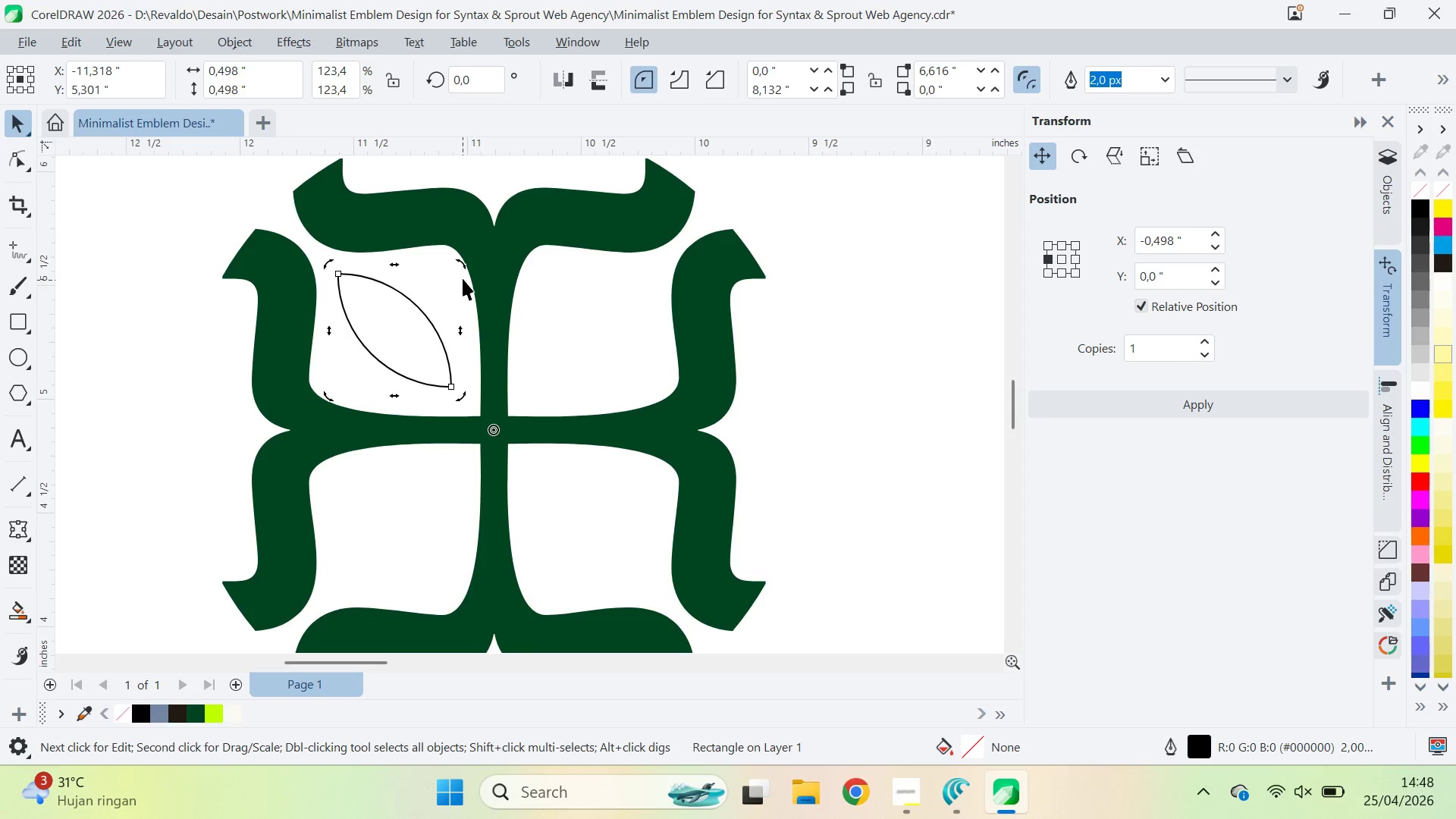 
hold_key(key=ControlLeft, duration=1.25)
left_click_drag(start_coordinate=[466, 264], to_coordinate=[671, 410])
 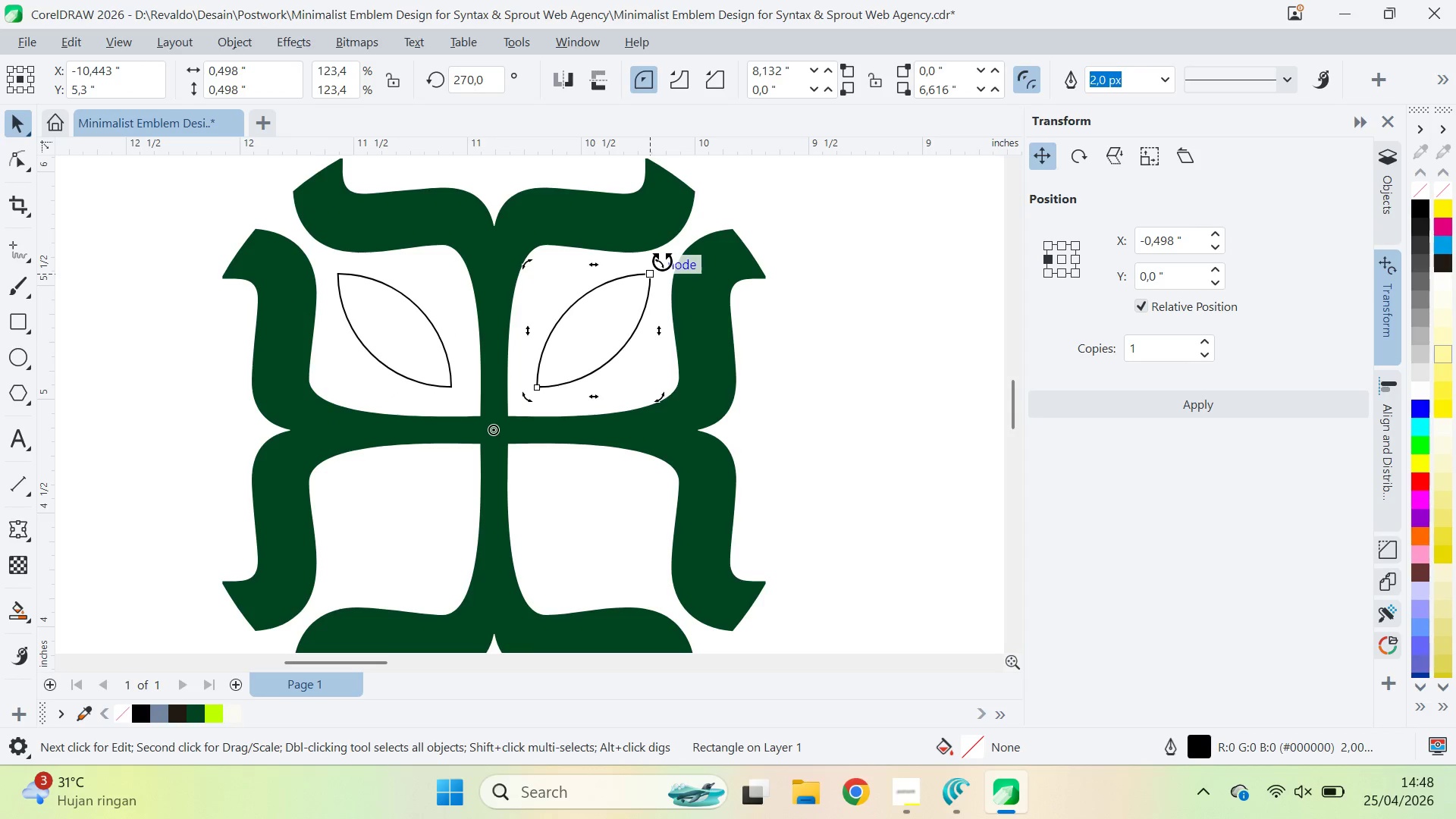 
right_click([671, 410])
 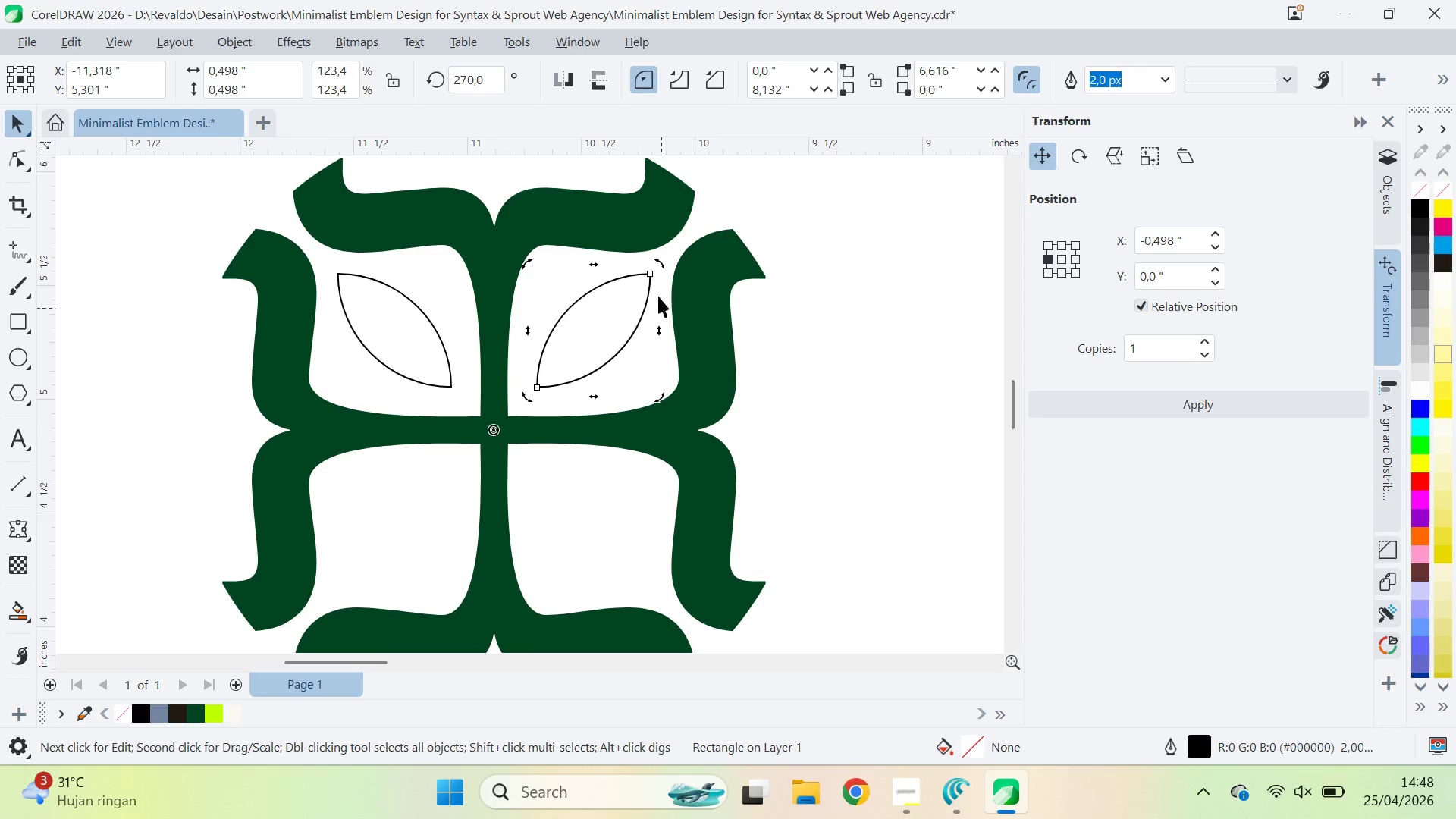 
left_click([671, 410])
 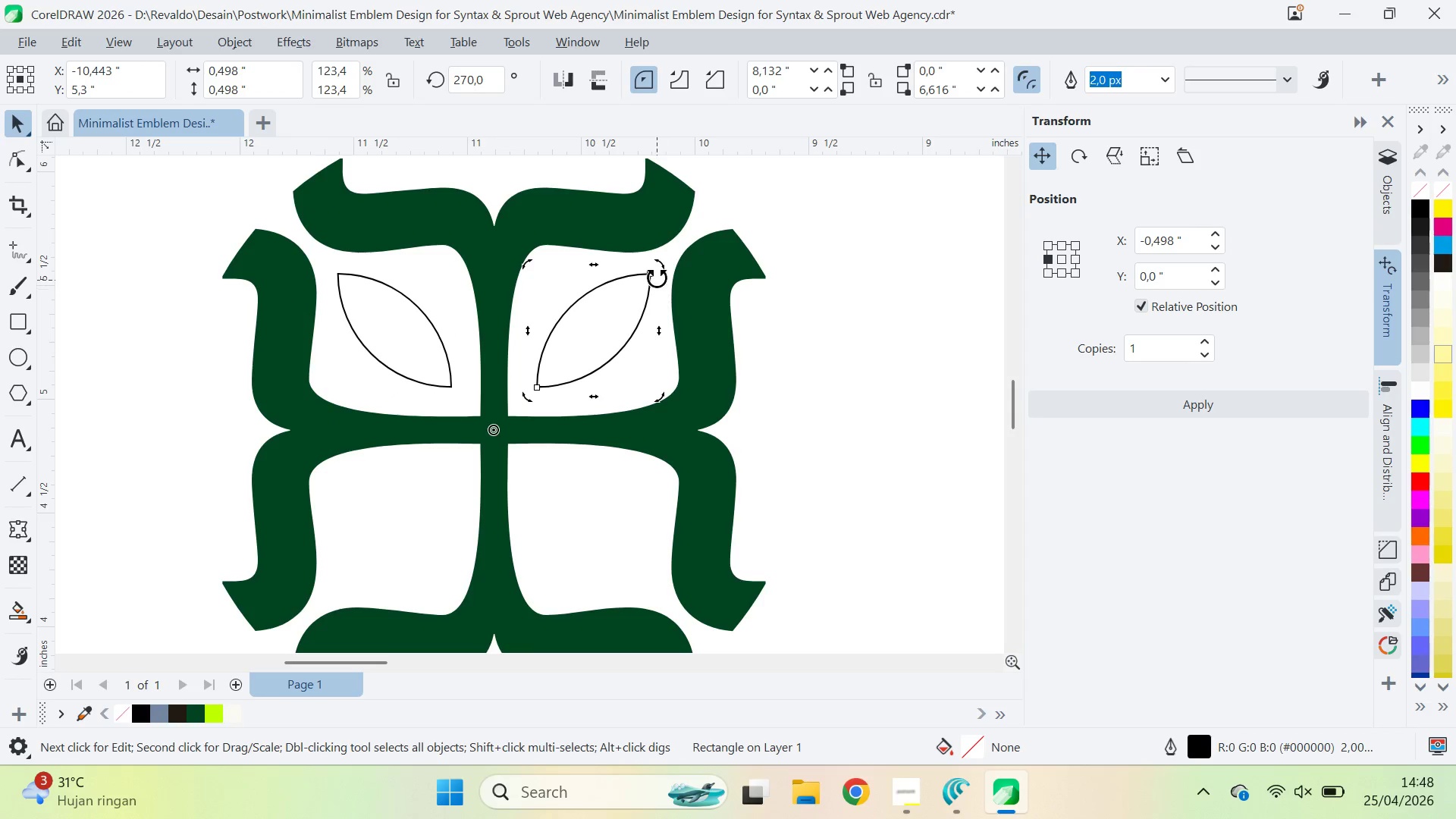 
hold_key(key=ControlLeft, duration=1.49)
left_click_drag(start_coordinate=[662, 261], to_coordinate=[637, 563])
 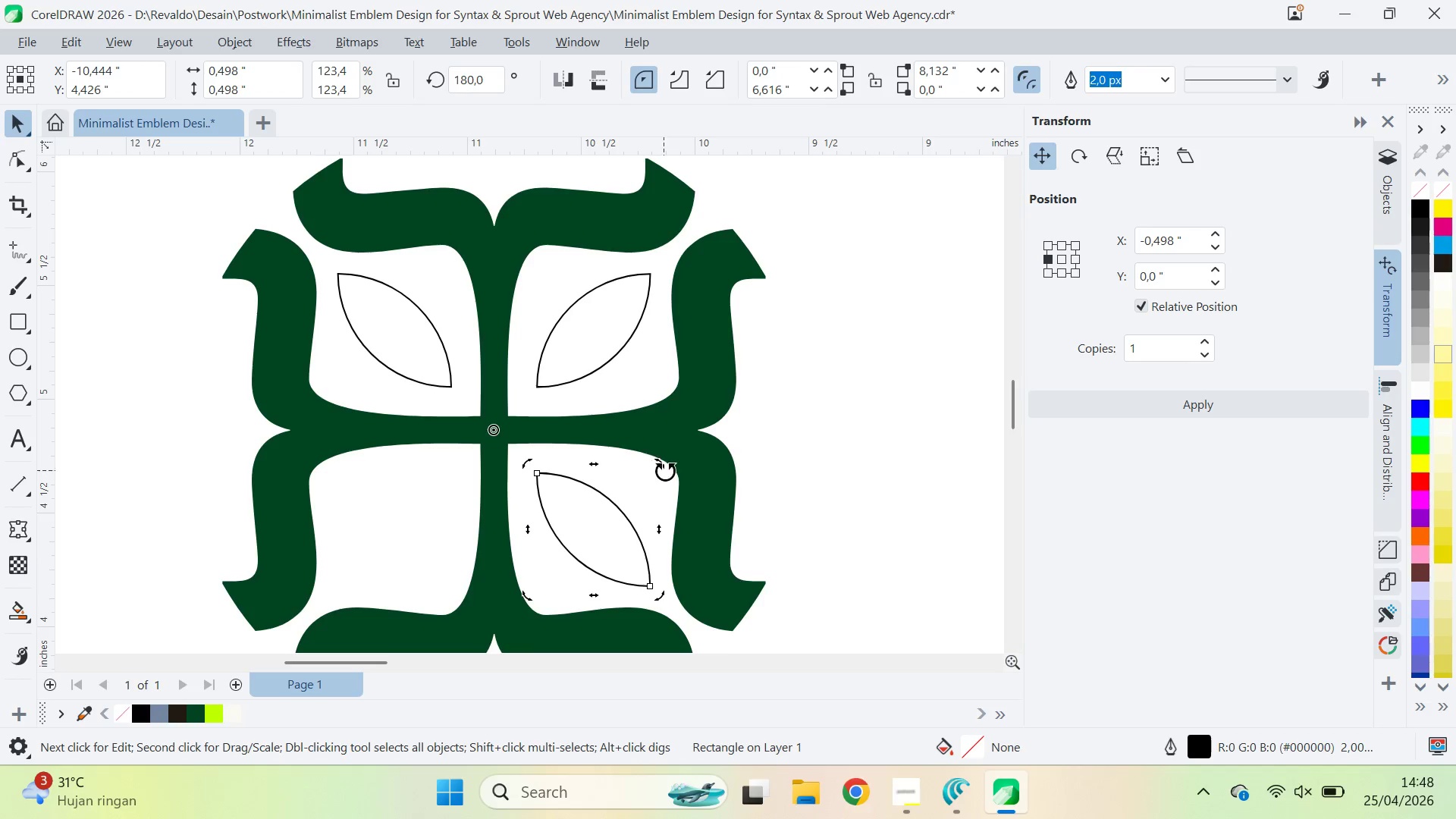 
hold_key(key=ControlLeft, duration=1.91)
left_click_drag(start_coordinate=[665, 467], to_coordinate=[455, 597])
 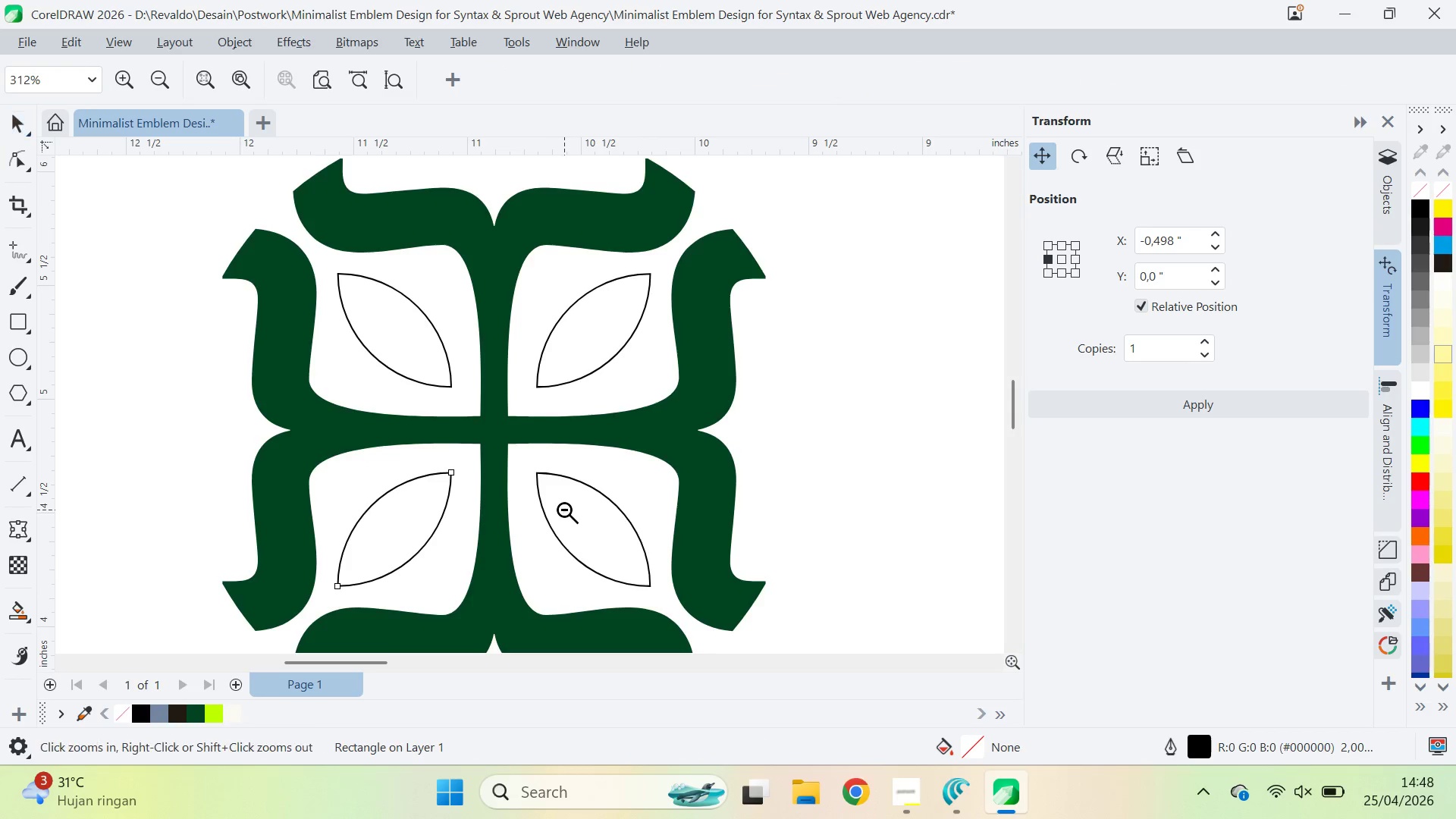 
right_click([455, 598])
 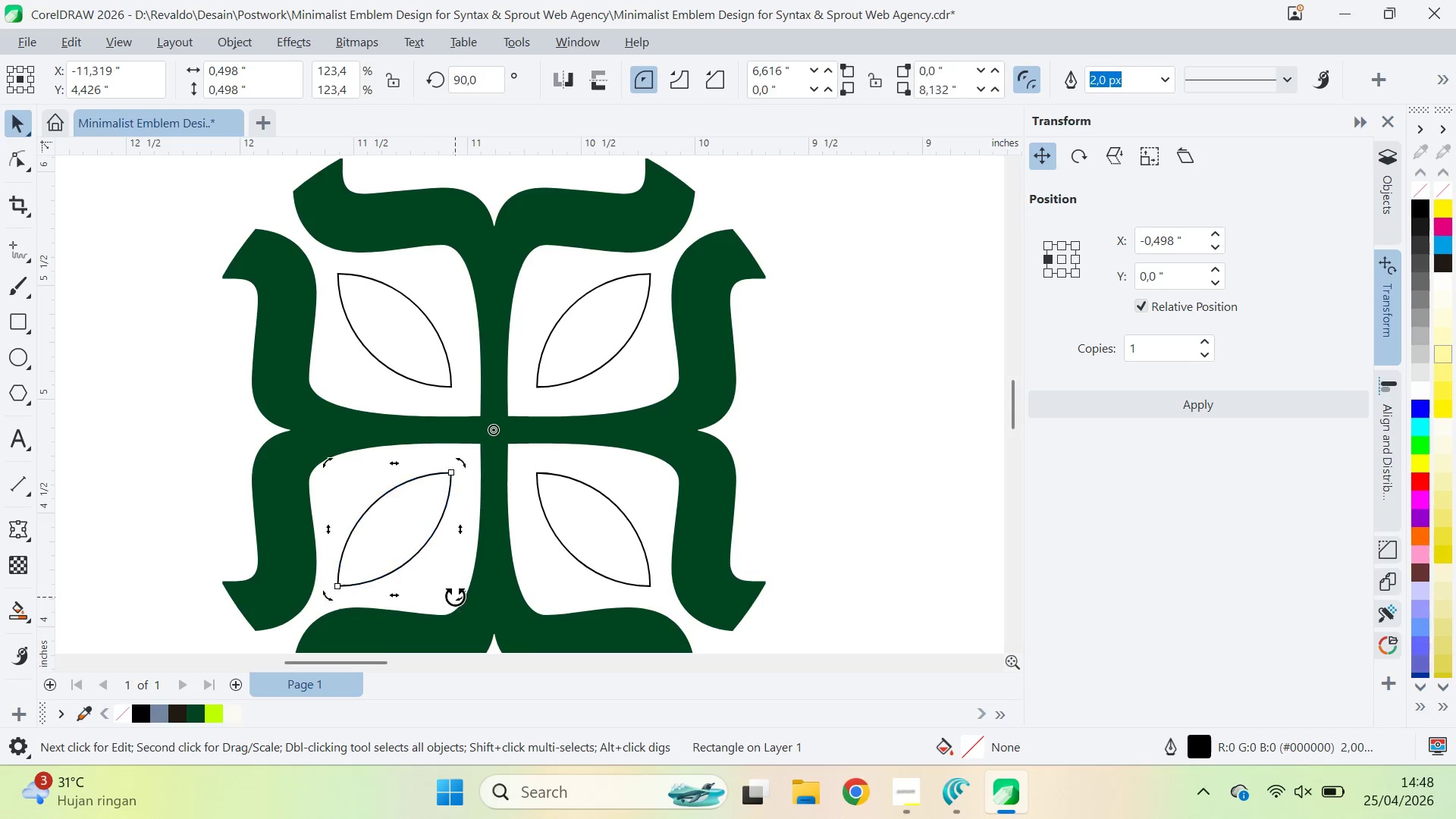 
type(vz)
 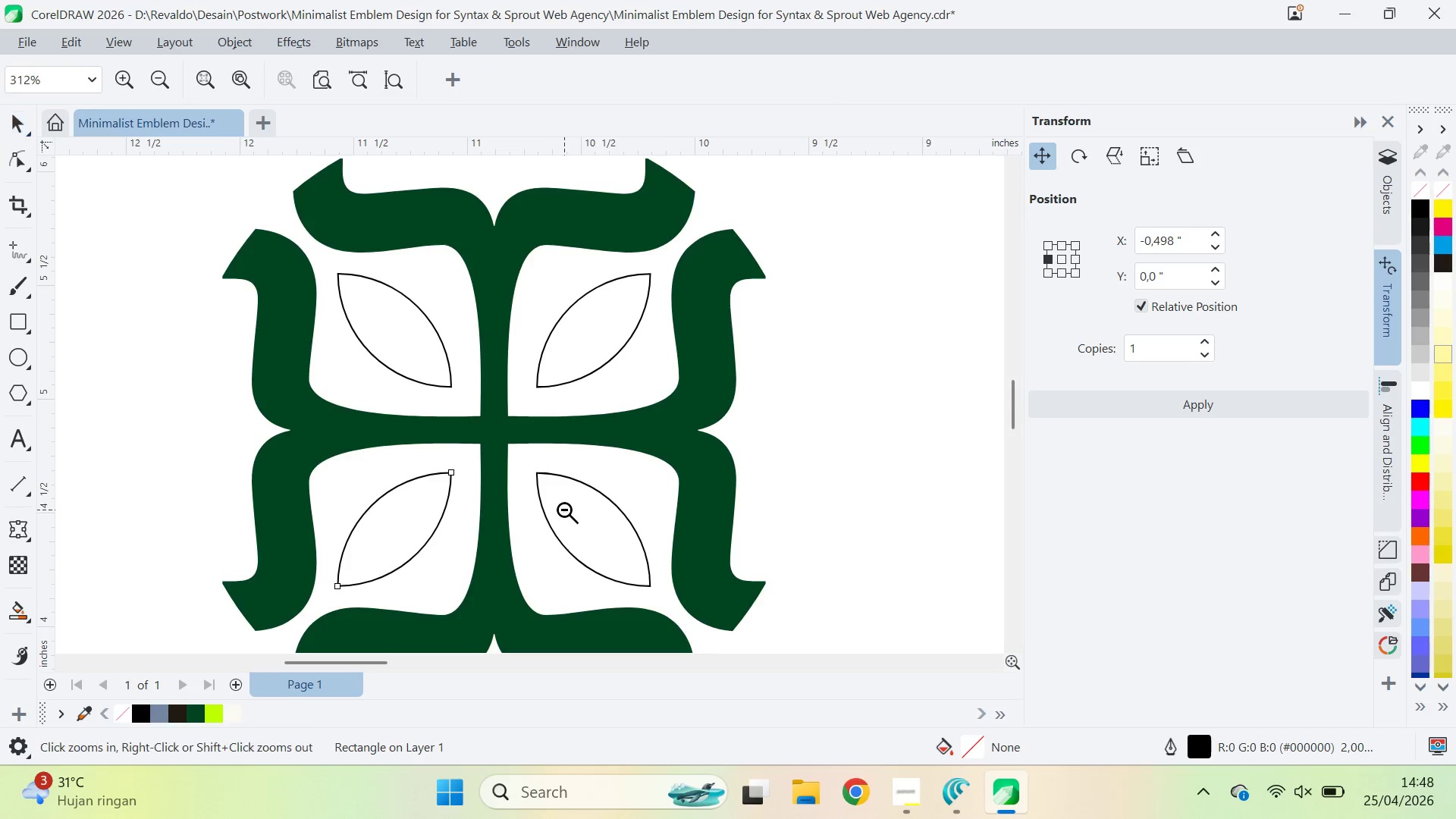 
right_click([564, 510])
 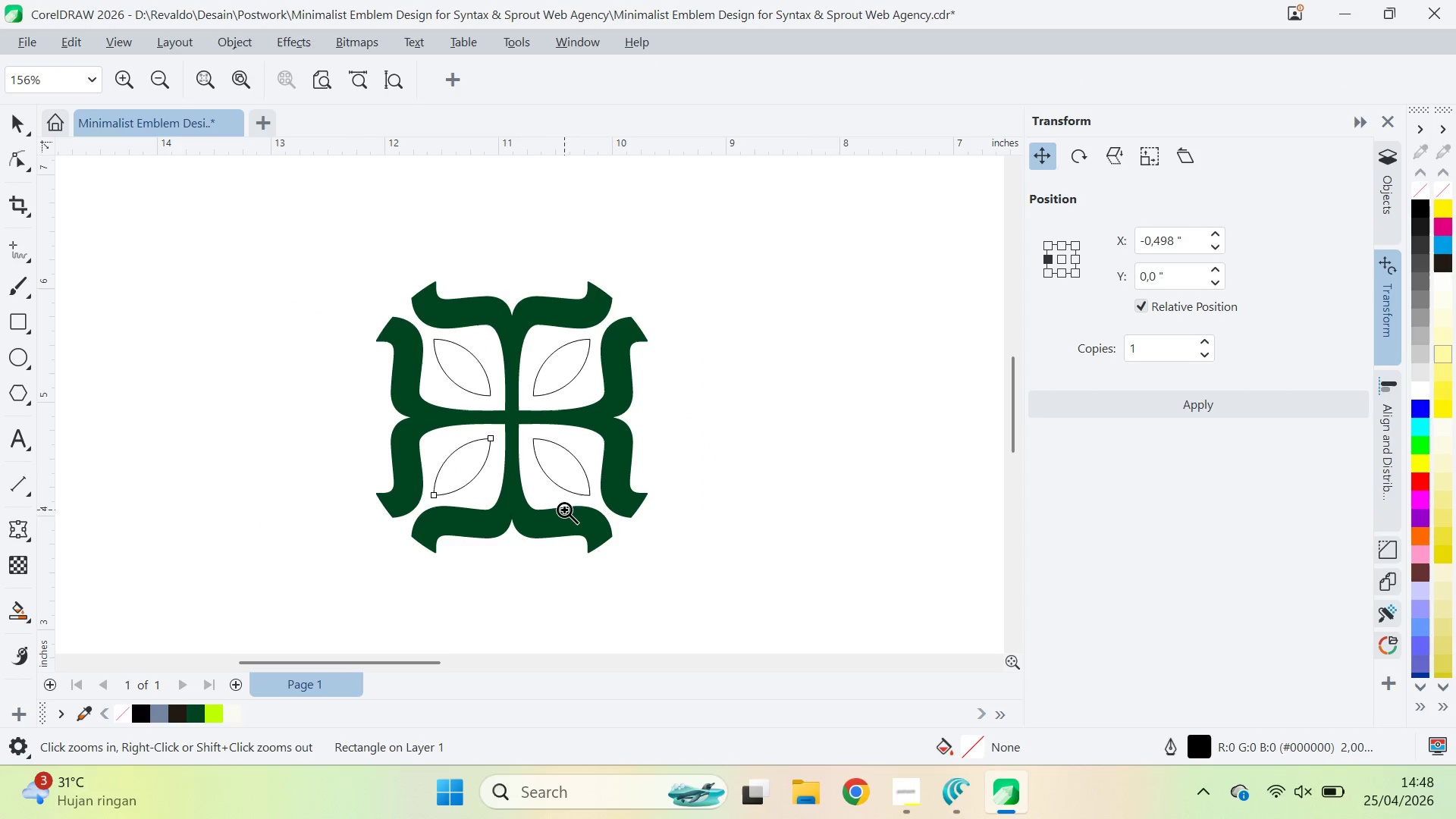 
key(V)
 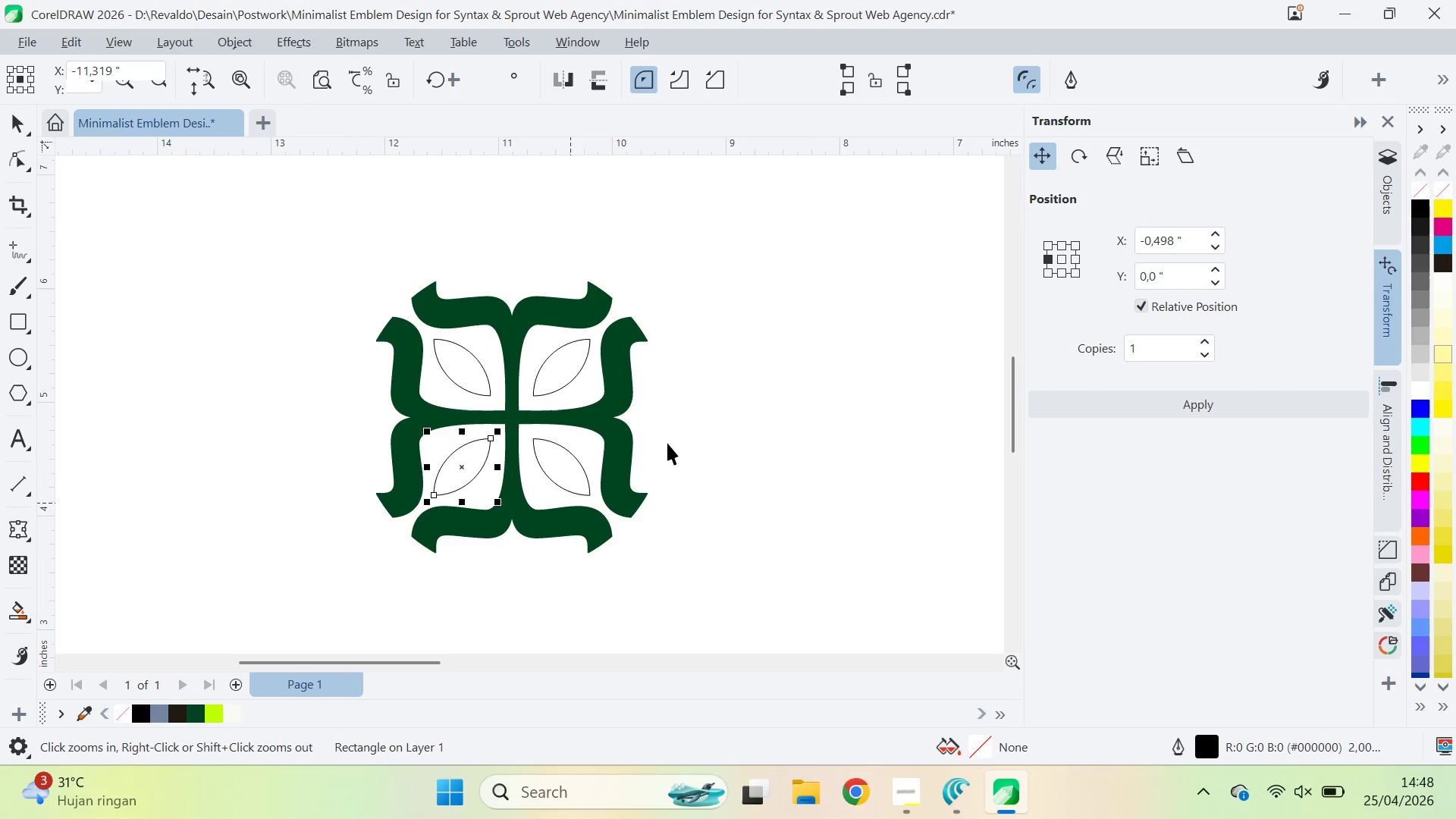 
left_click_drag(start_coordinate=[695, 408], to_coordinate=[698, 399])
 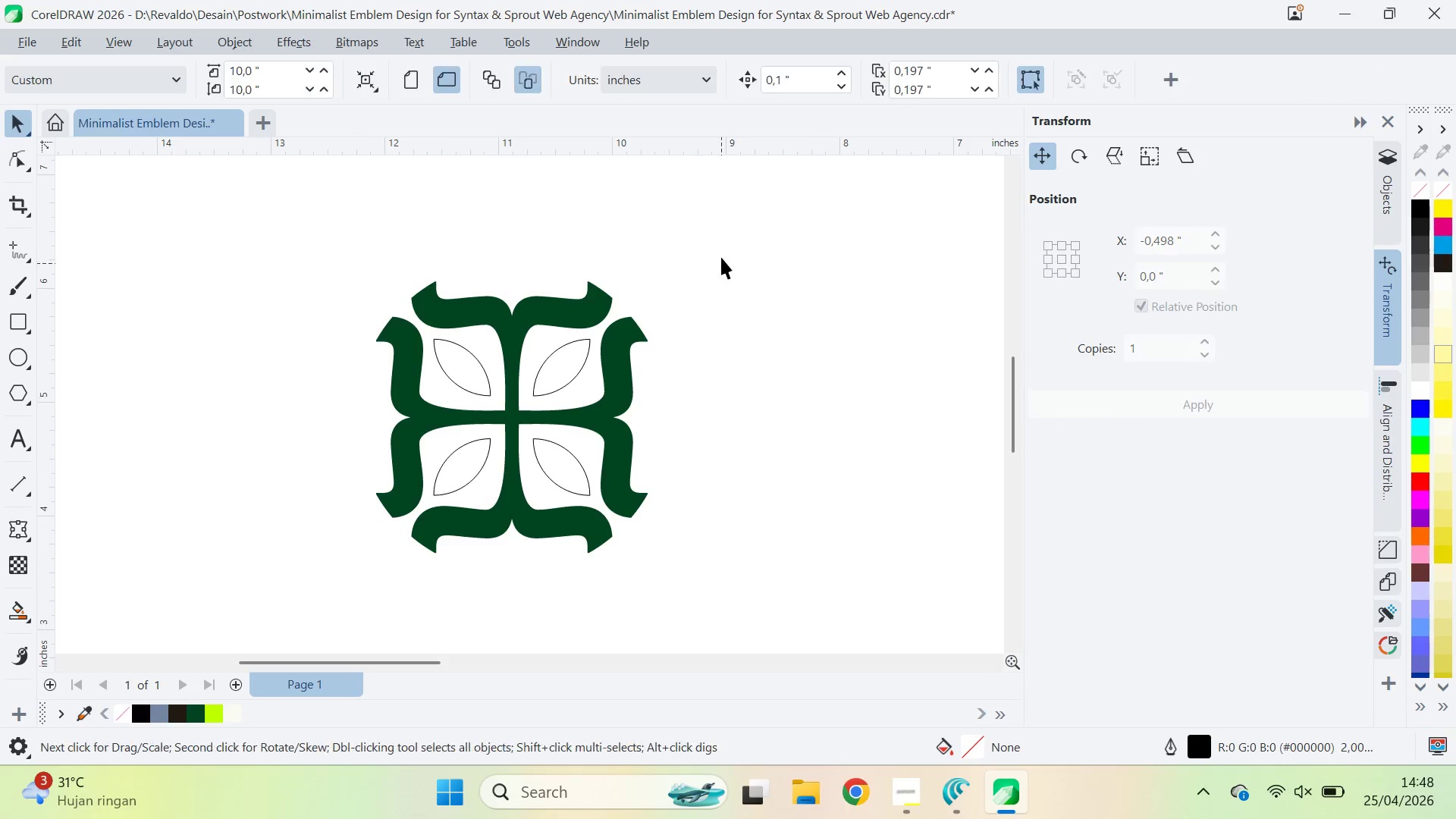 
left_click_drag(start_coordinate=[718, 251], to_coordinate=[257, 637])
 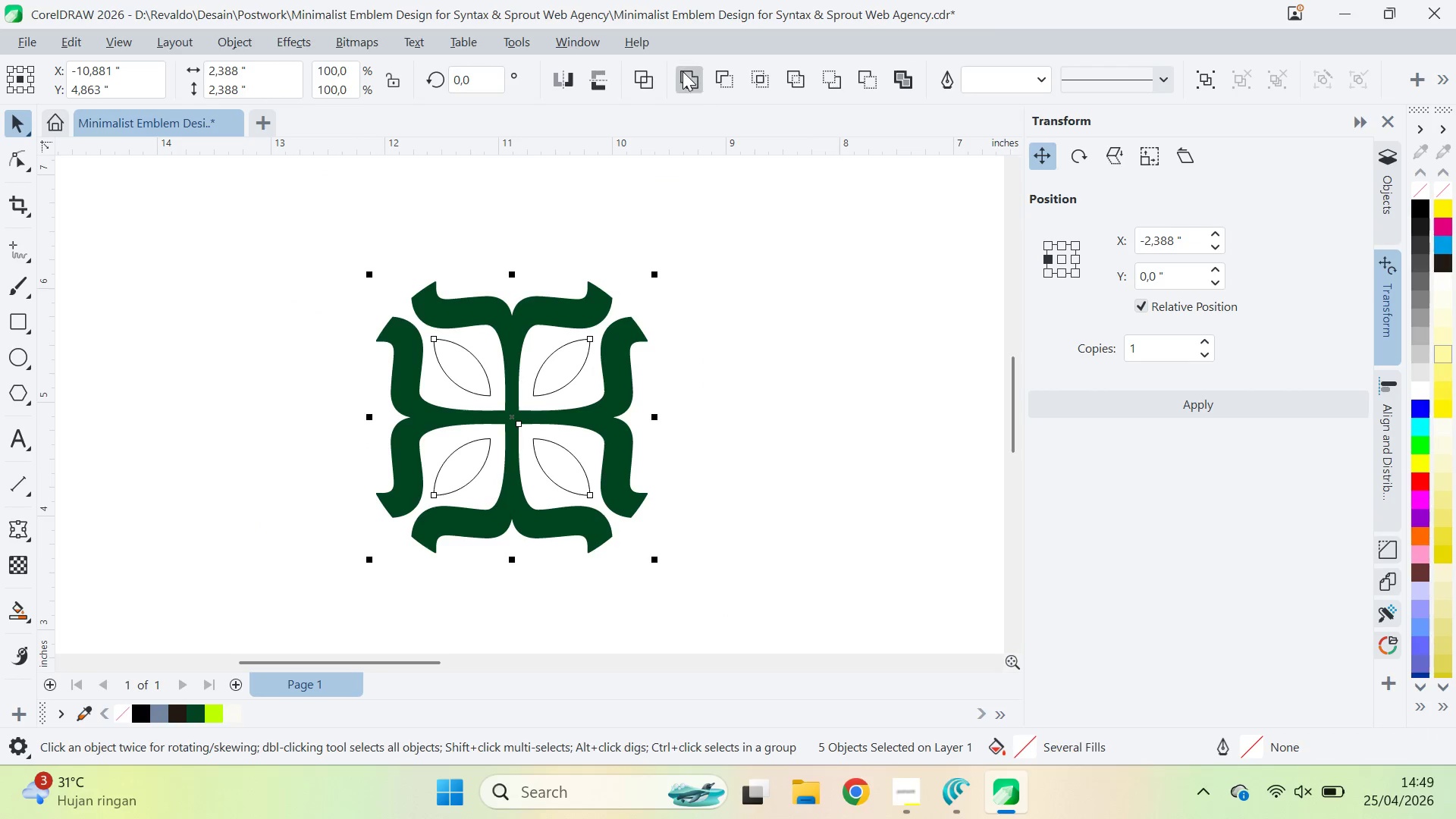 
left_click([678, 70])
 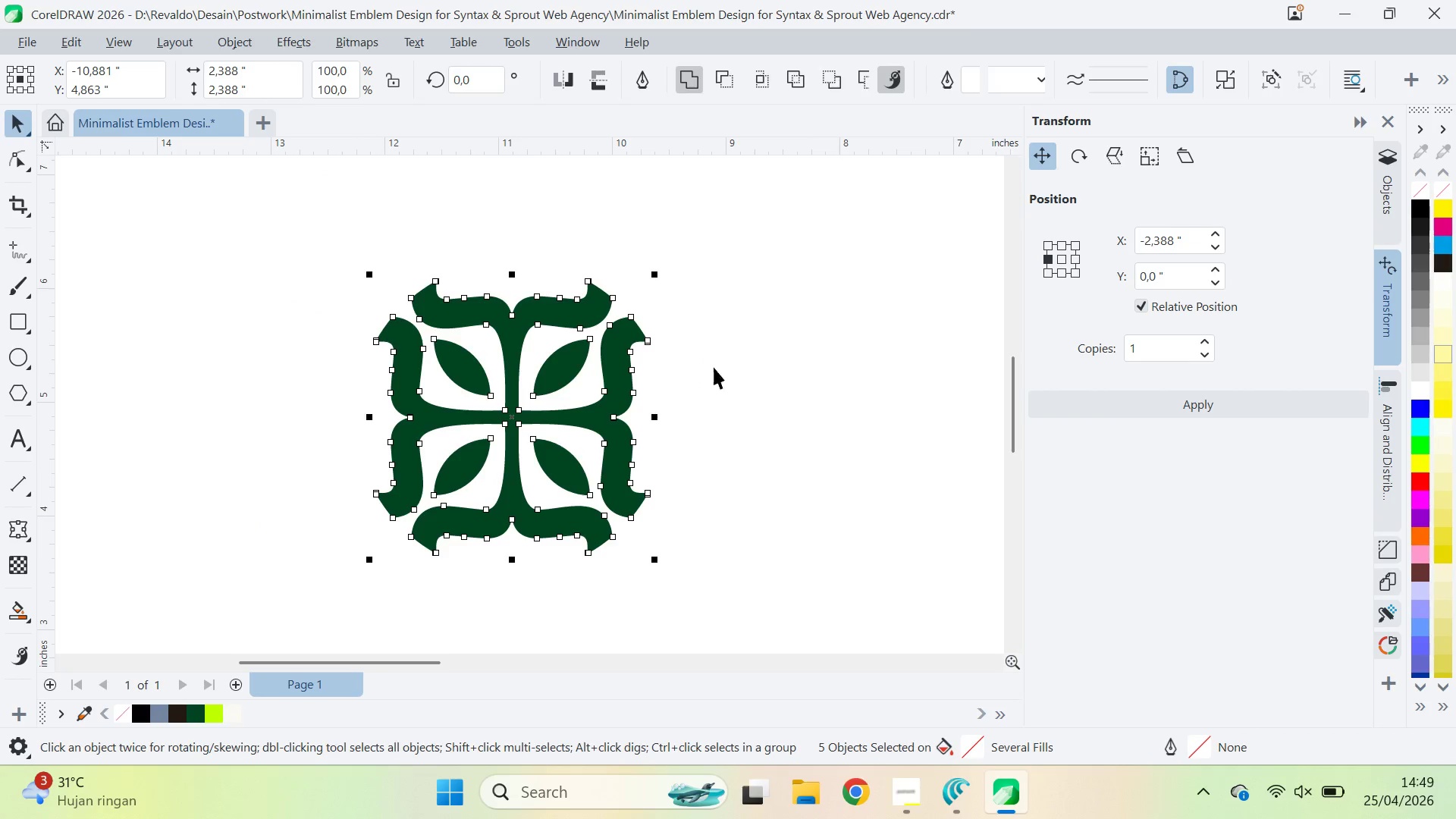 
type(zqv)
 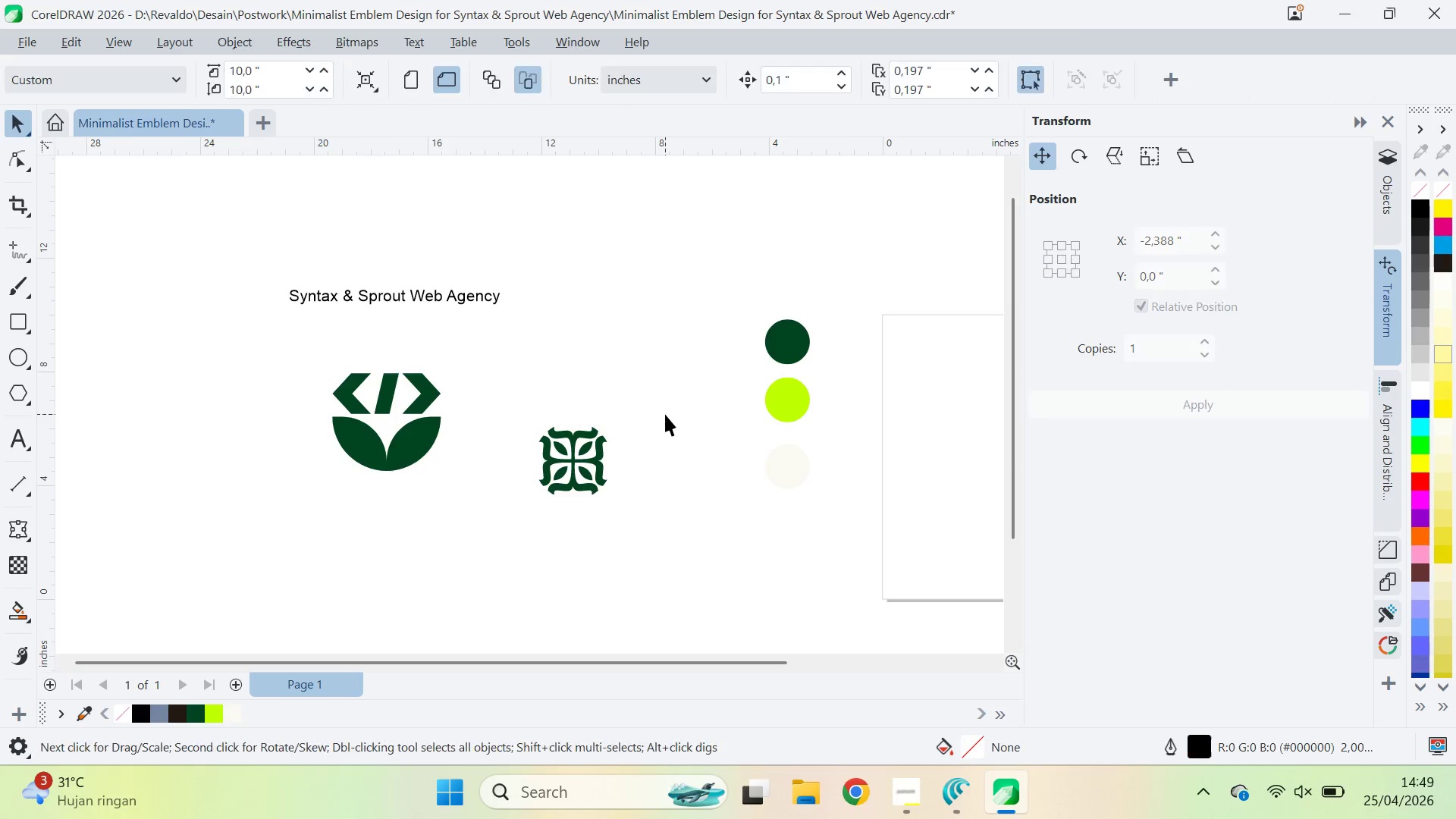 
left_click_drag(start_coordinate=[615, 359], to_coordinate=[663, 413])
 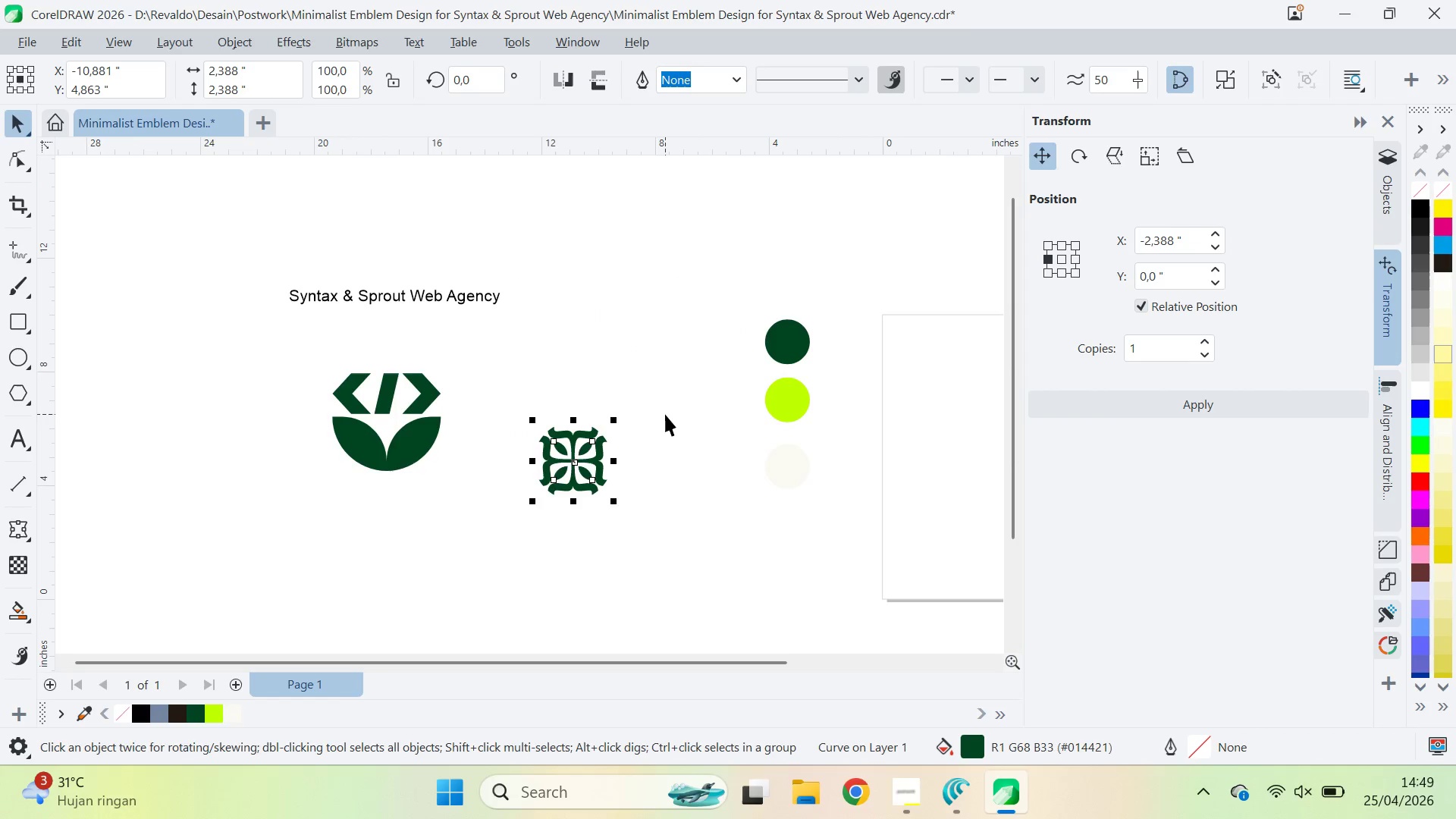 
left_click([665, 414])
 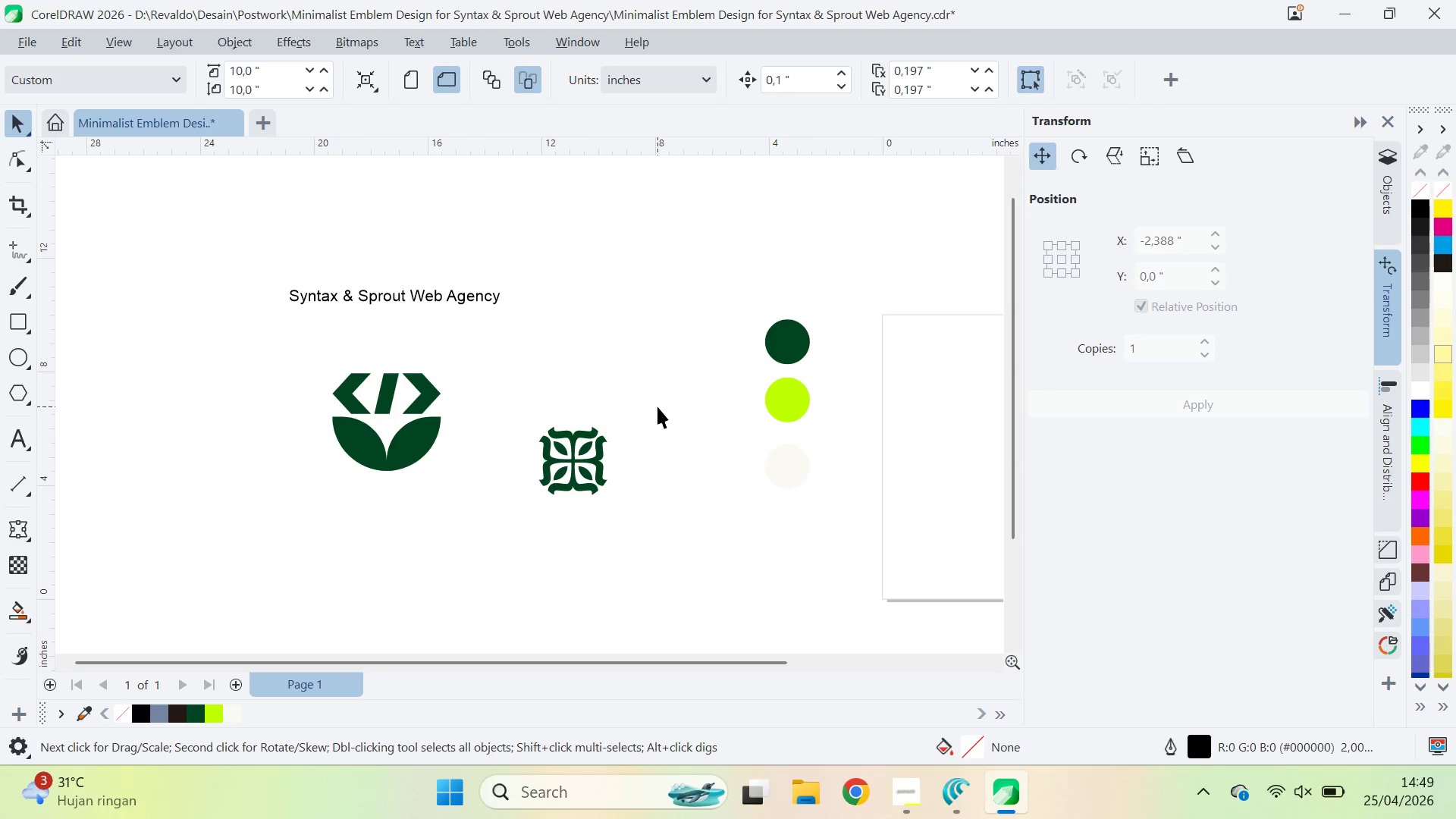 
left_click_drag(start_coordinate=[586, 465], to_coordinate=[283, 422])
 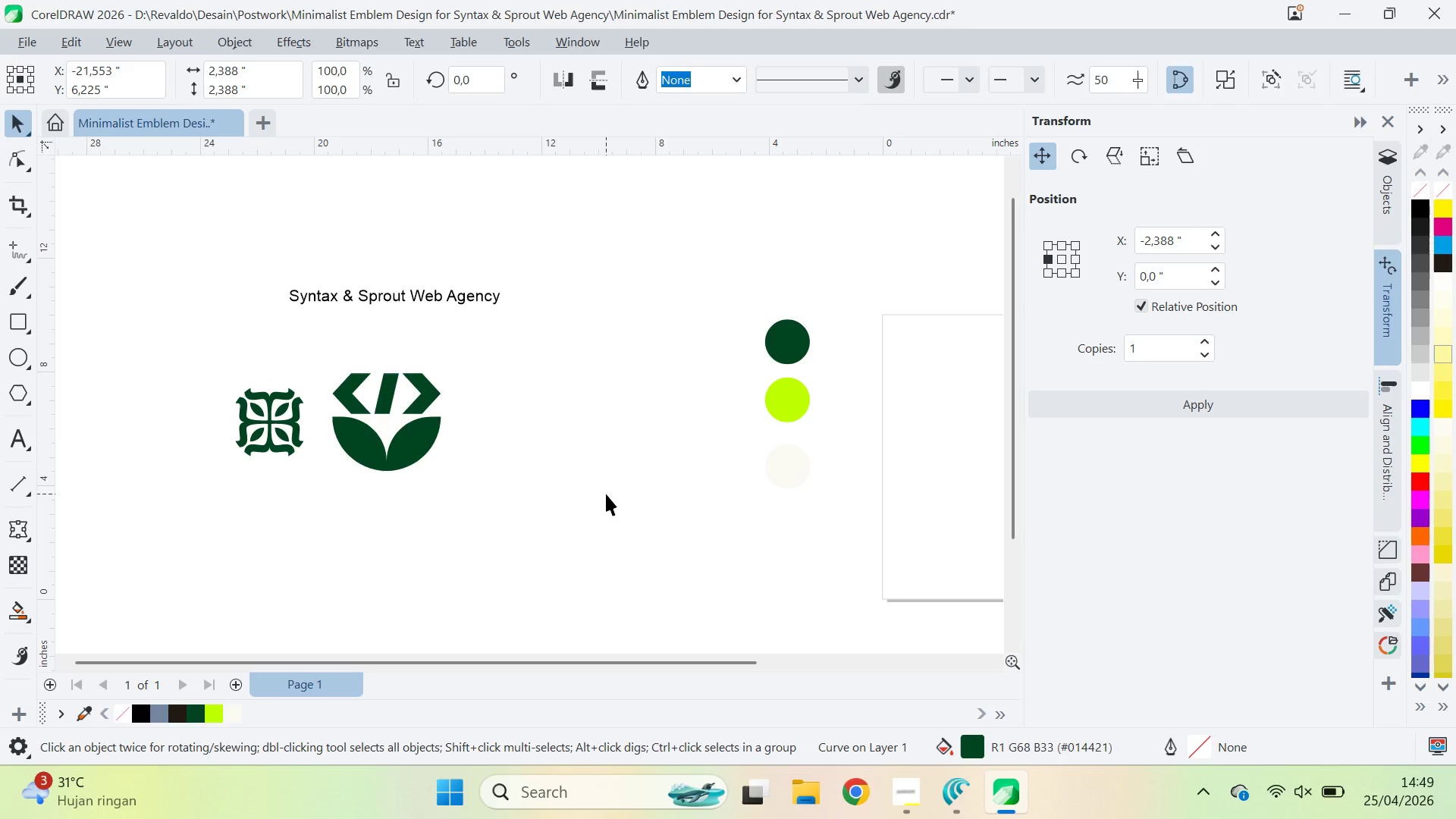 
left_click([606, 494])
 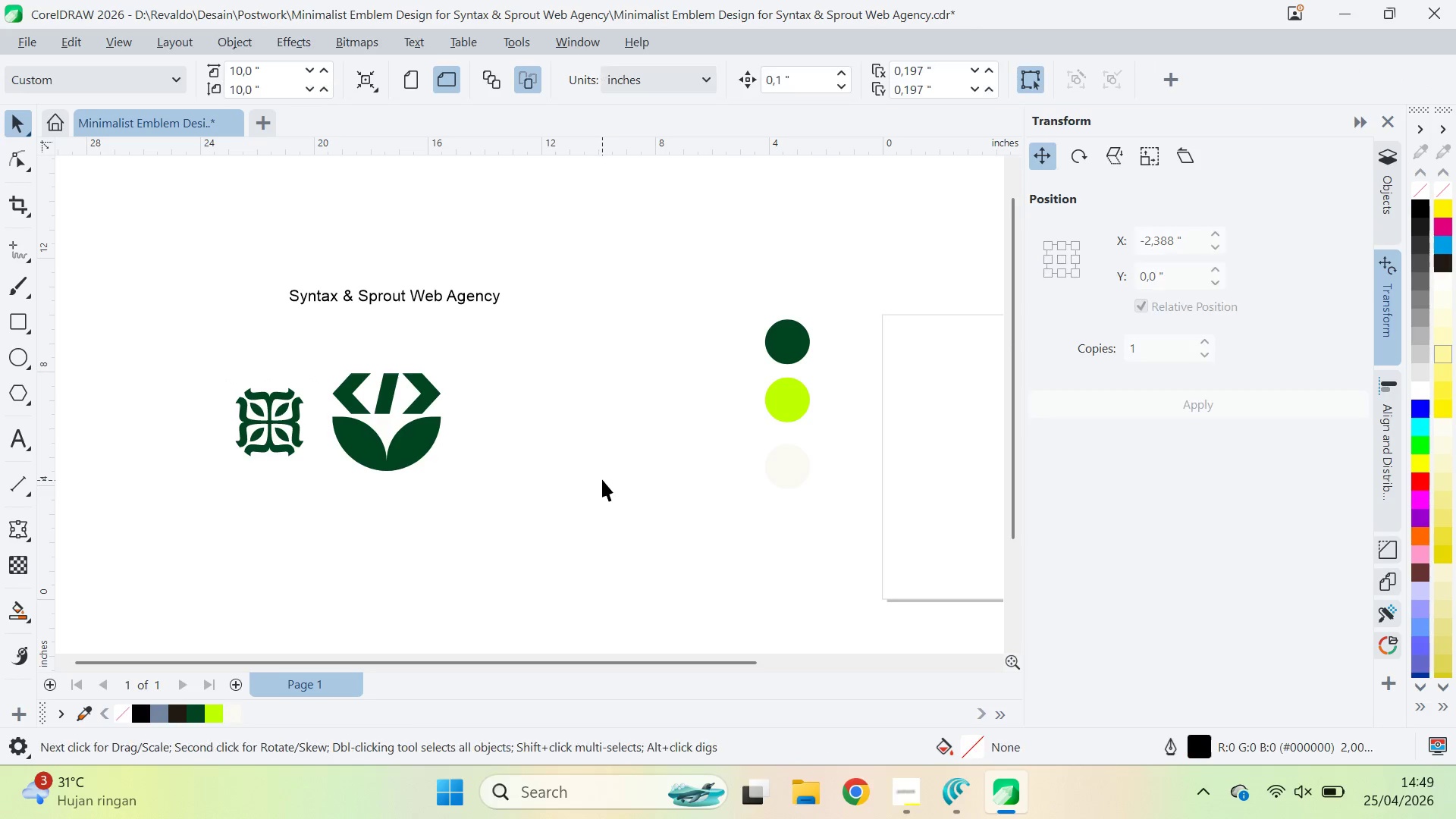 
key(Control+S)
 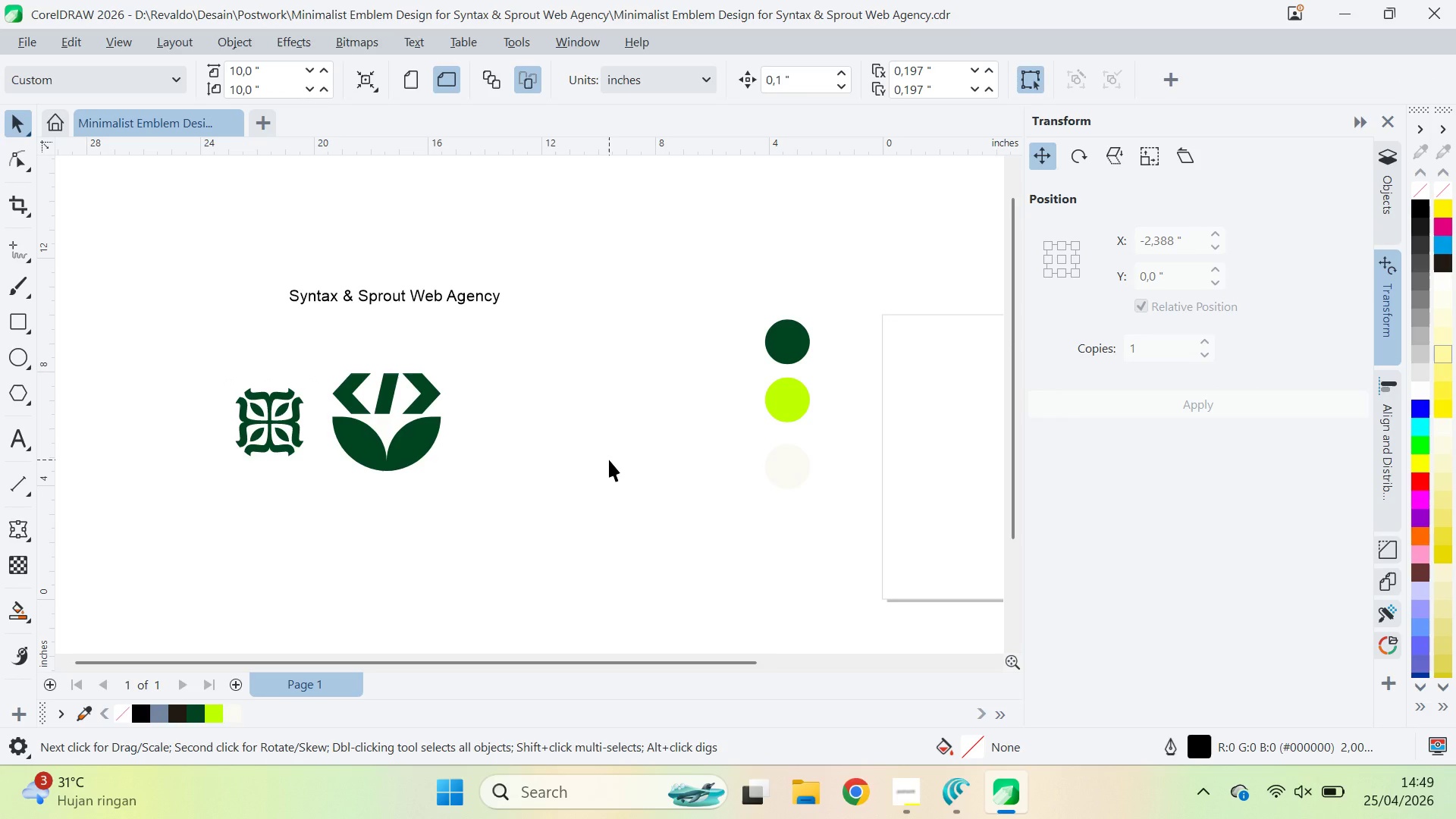 
wait(7.28)
 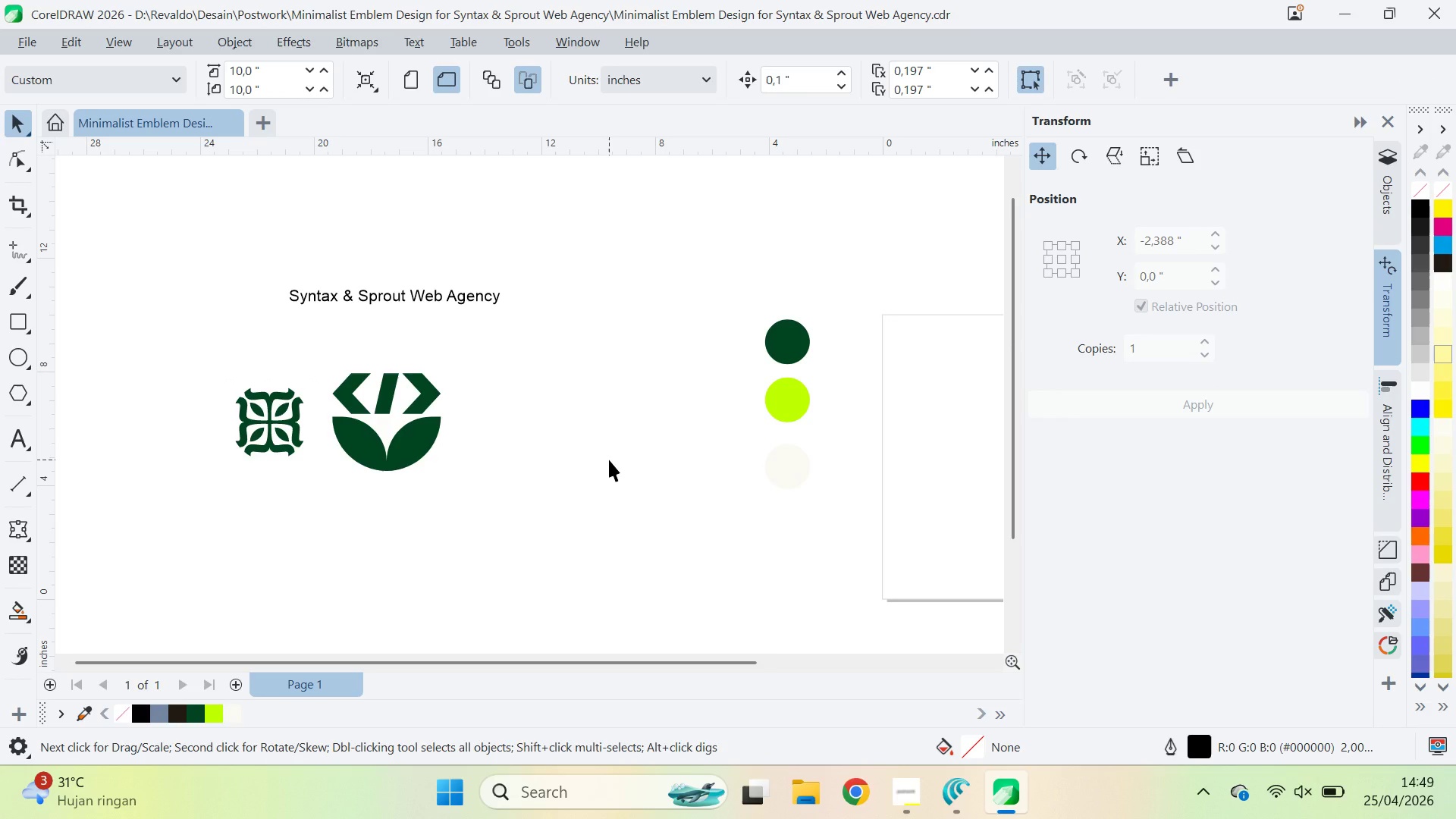 
key(Alt+AltLeft)
 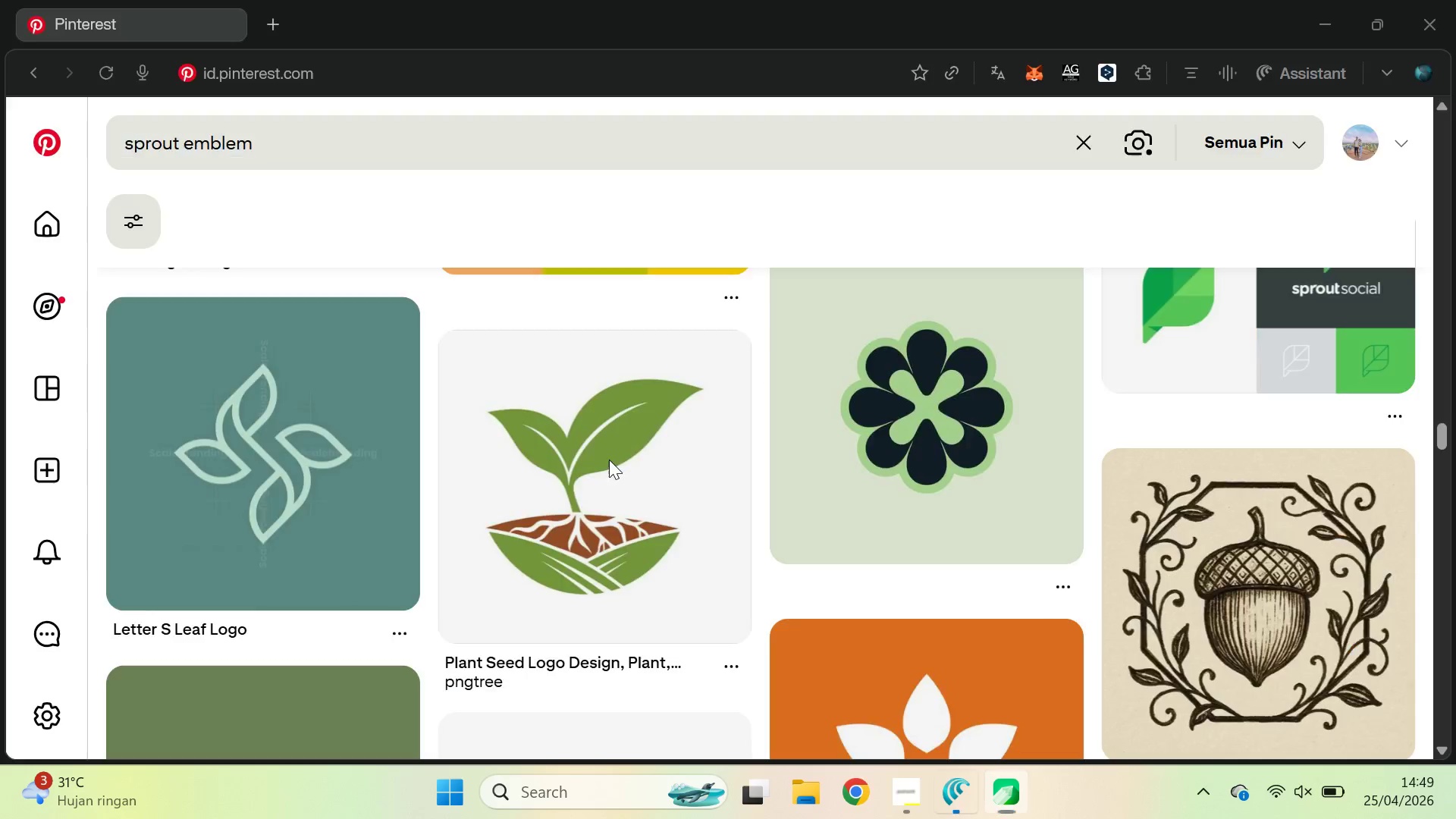 
key(Alt+Tab)
 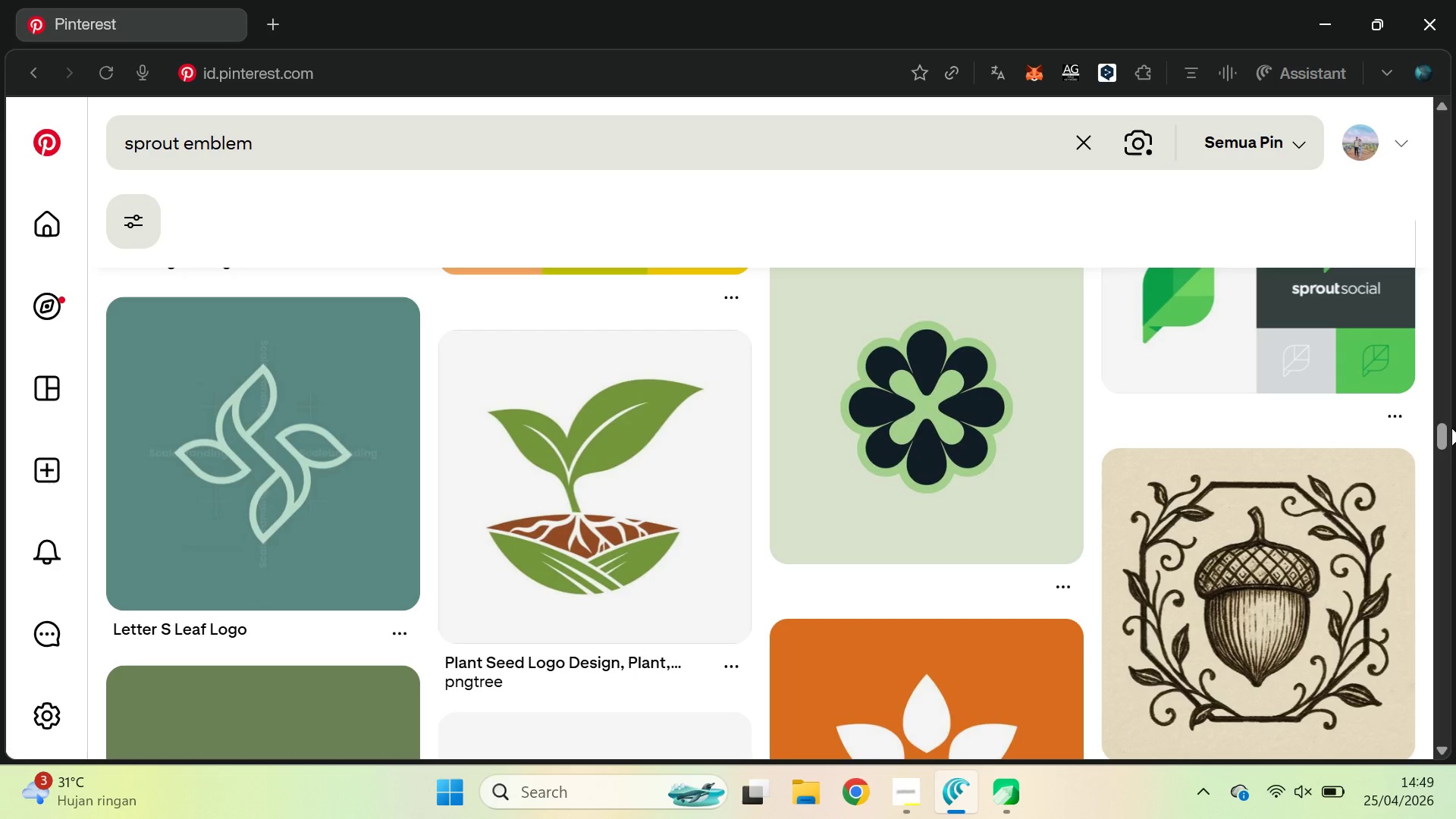 
left_click_drag(start_coordinate=[1448, 435], to_coordinate=[1420, 115])
 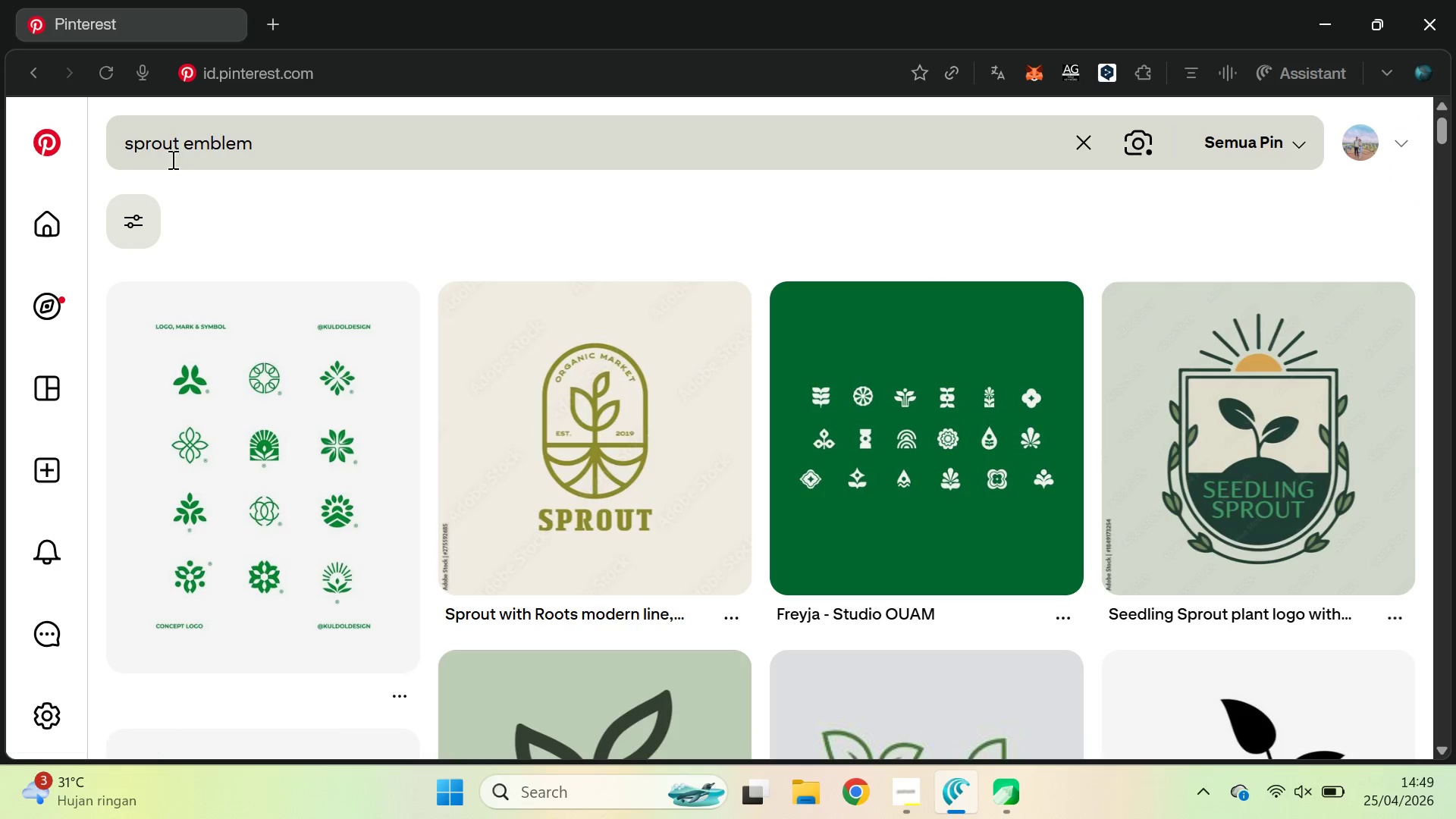 
double_click([164, 142])
 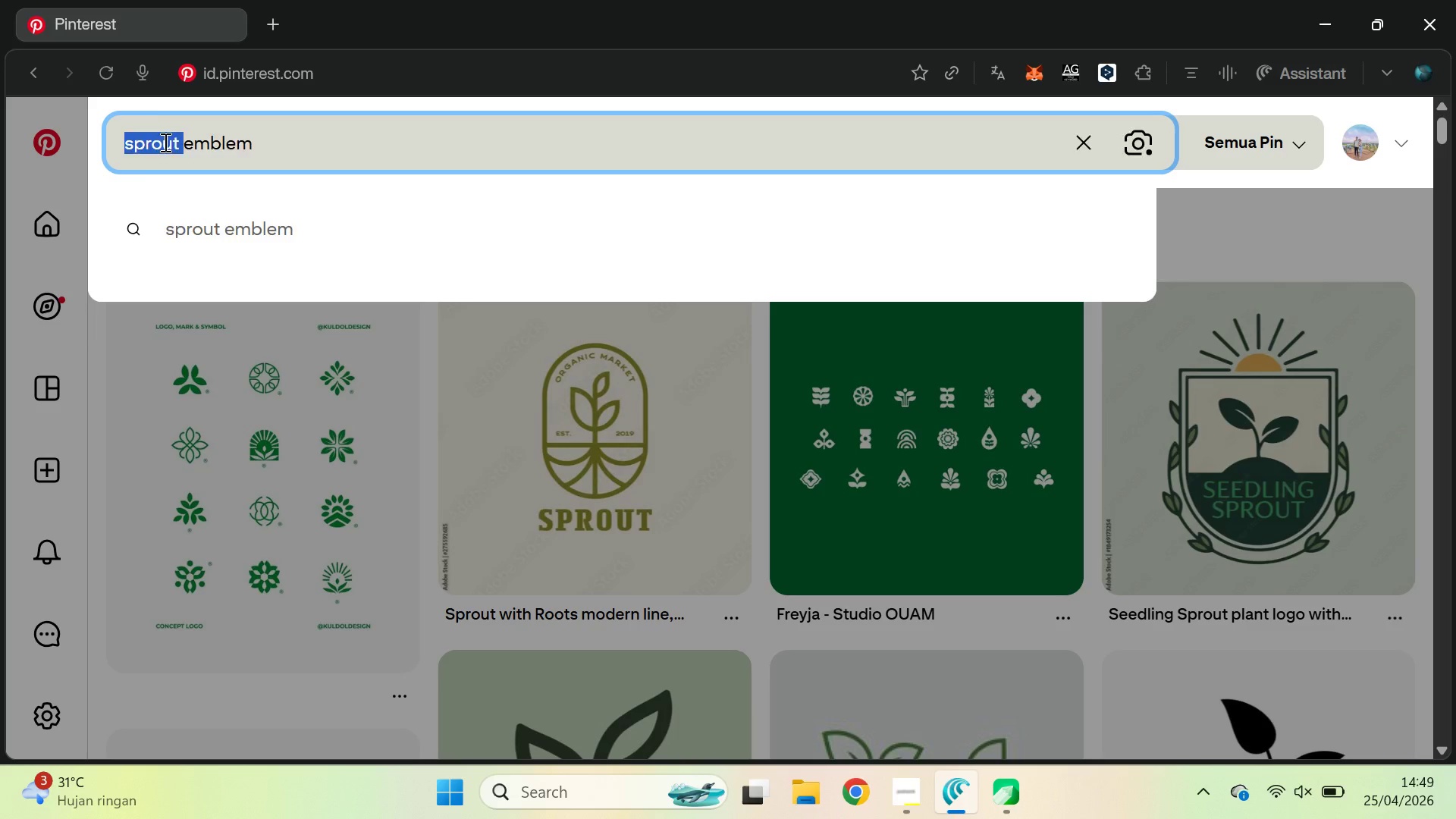 
type(coding )
 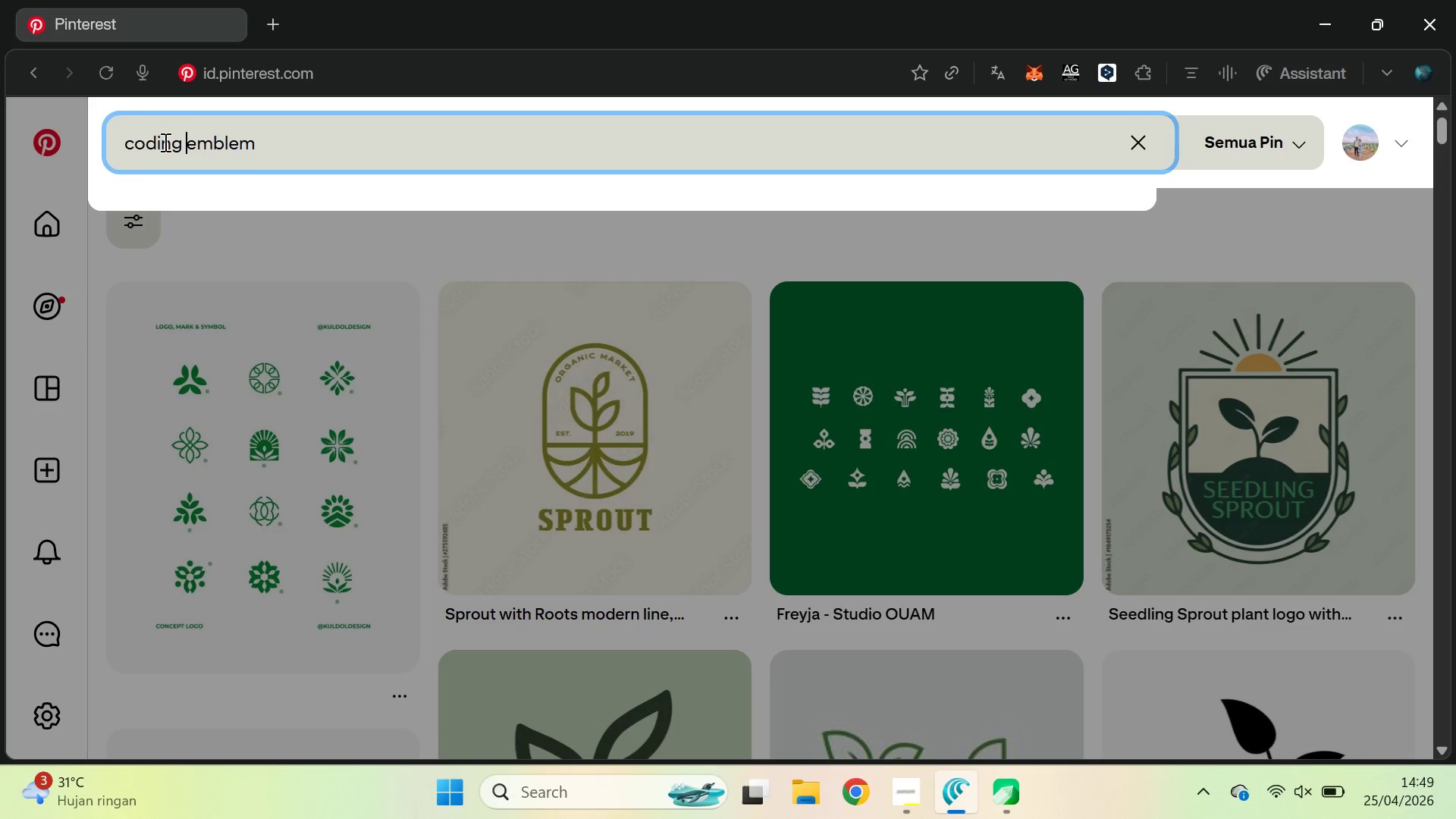 
key(Enter)
 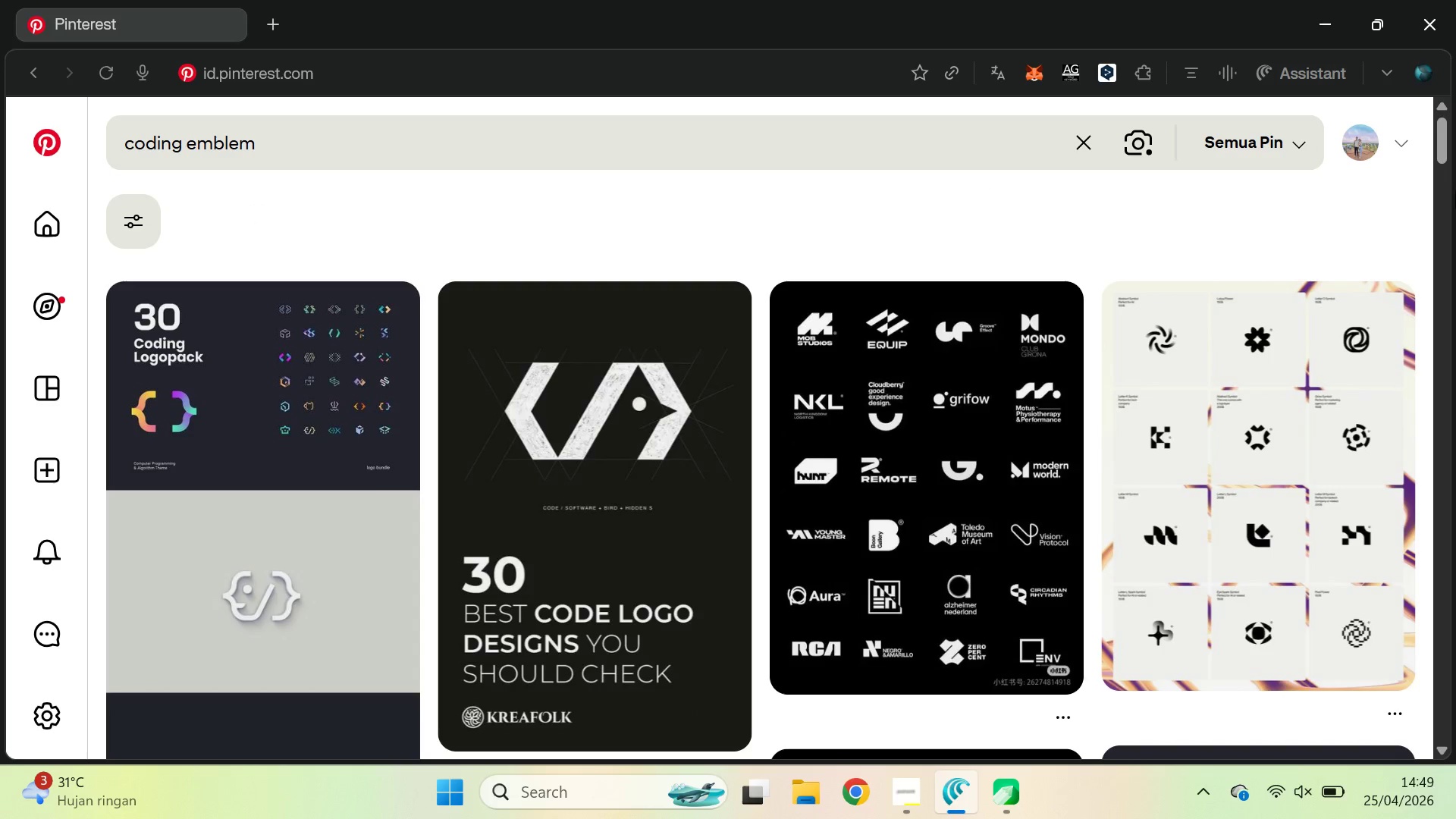 
left_click_drag(start_coordinate=[1451, 146], to_coordinate=[1454, 197])
 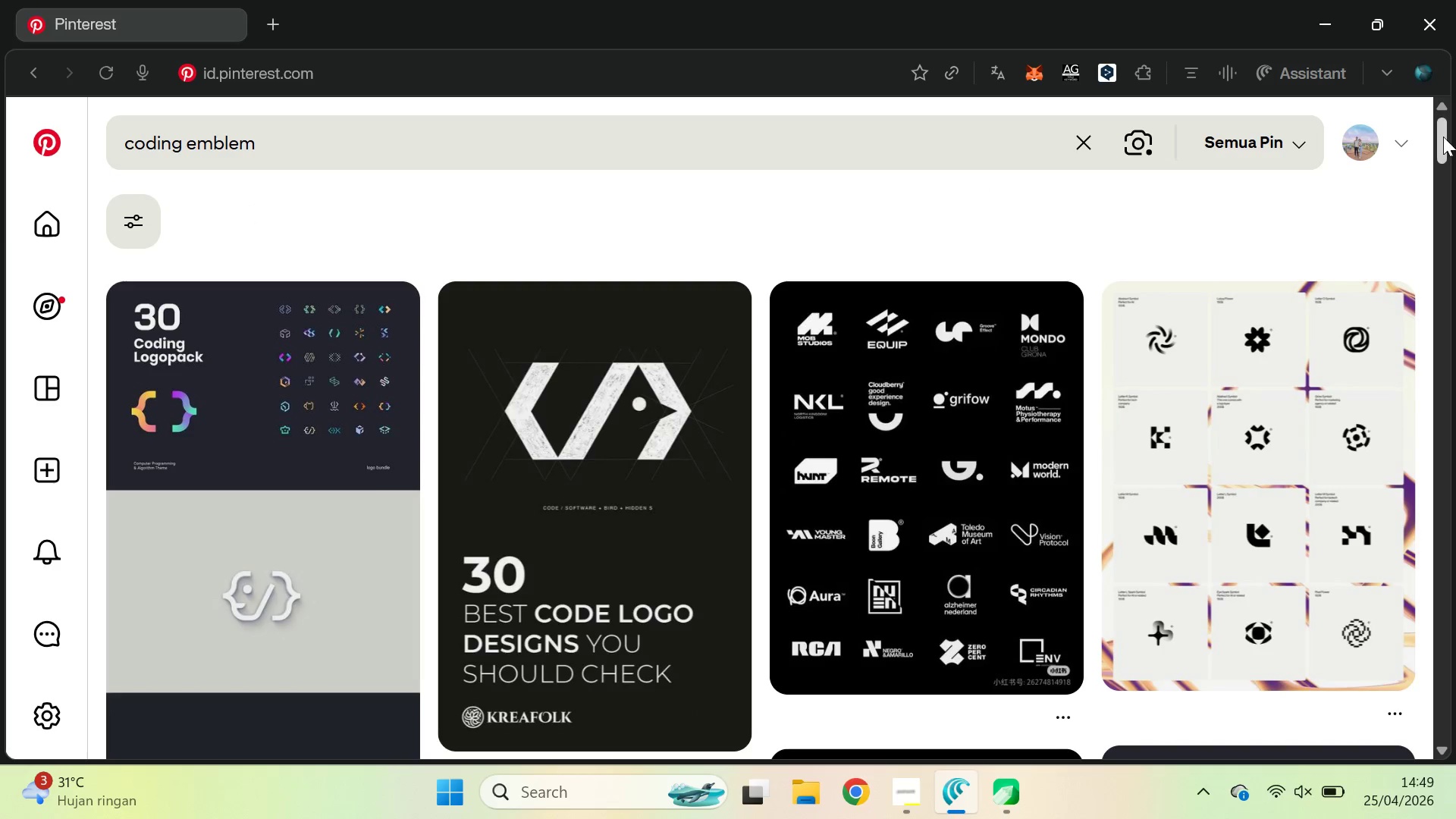 
left_click_drag(start_coordinate=[1442, 136], to_coordinate=[1455, 225])
 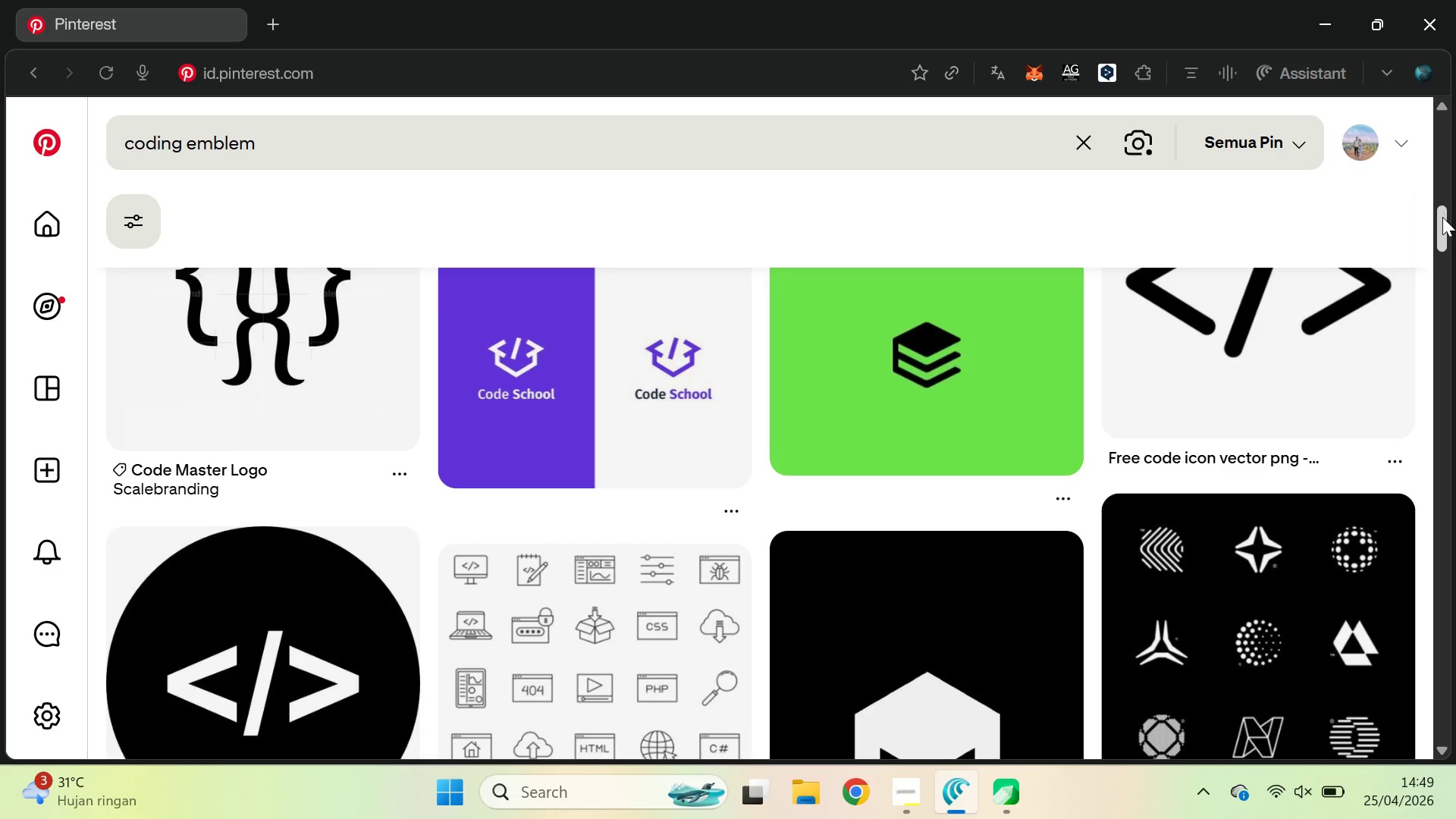 
left_click_drag(start_coordinate=[1442, 217], to_coordinate=[1447, 406])
 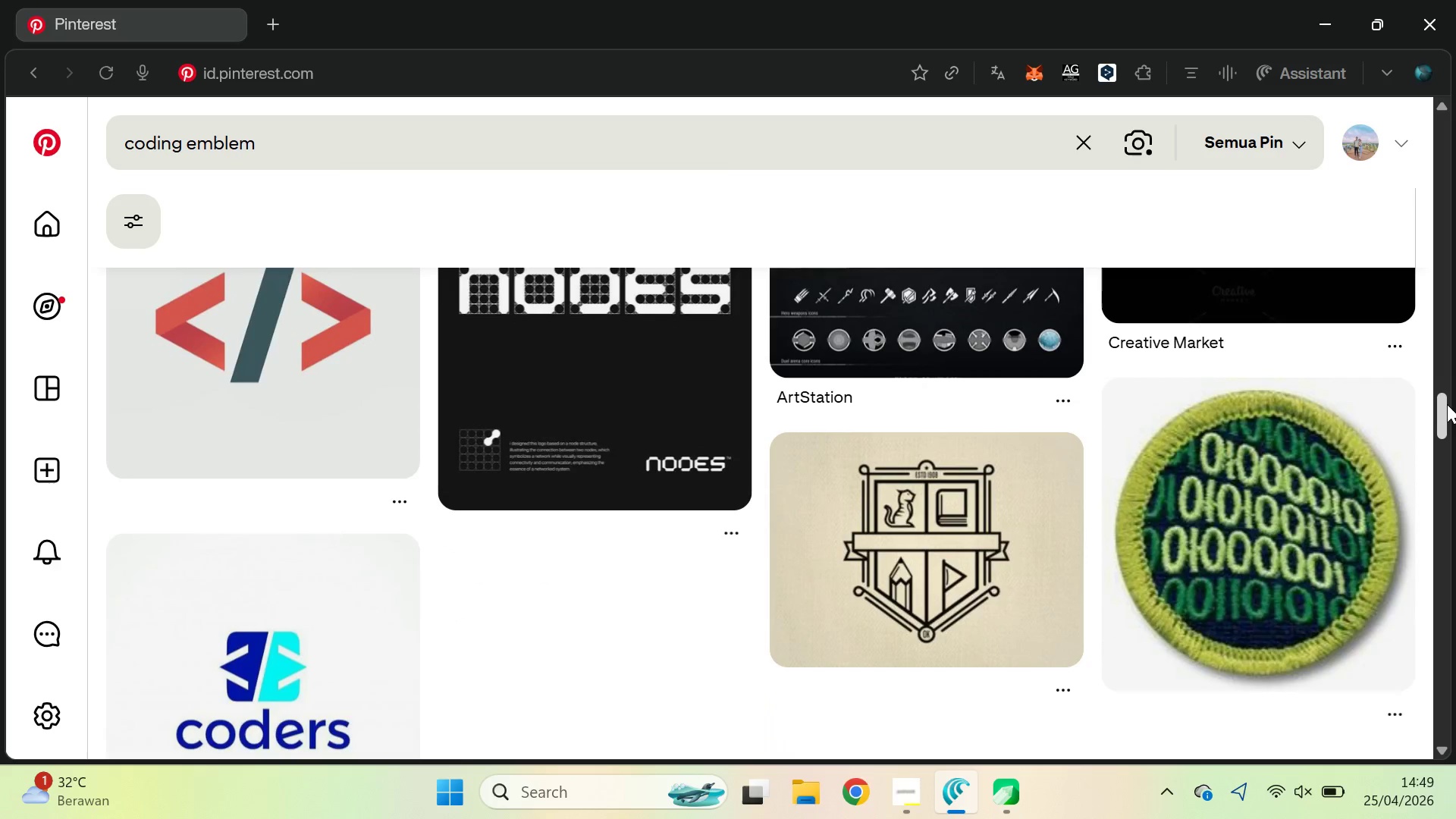 
key(Alt+AltLeft)
 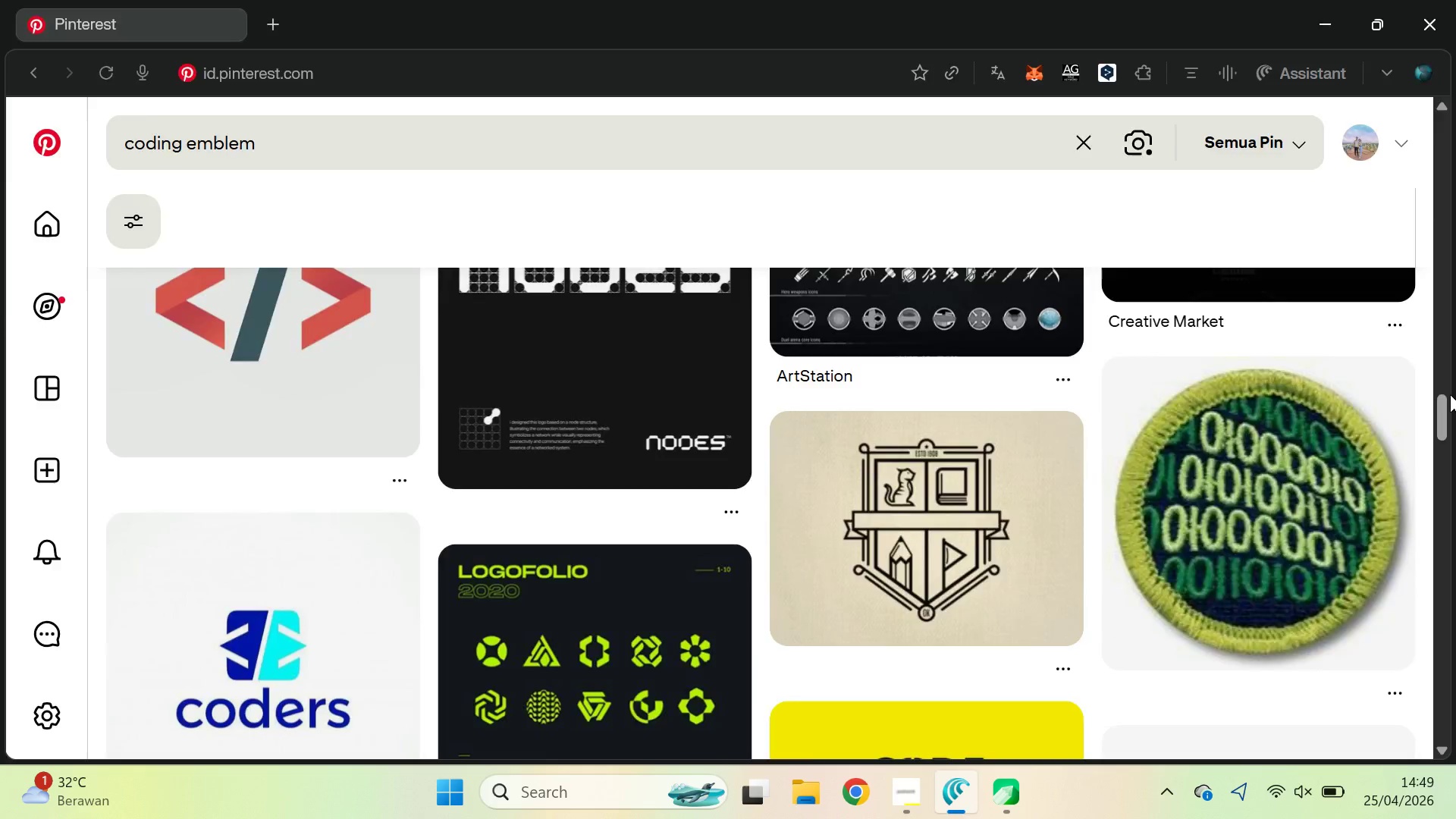 
key(Alt+Tab)
 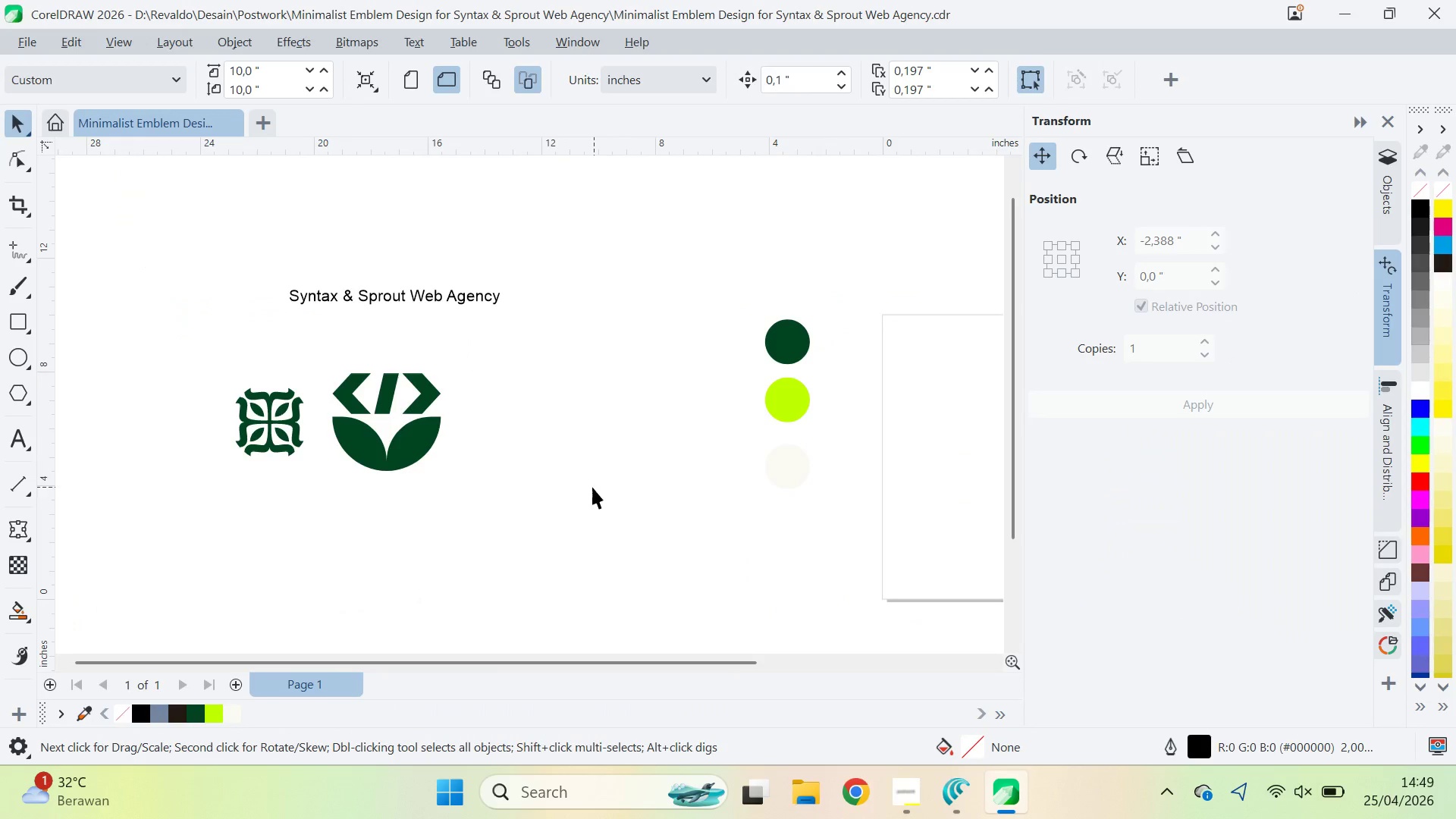 
key(Z)
 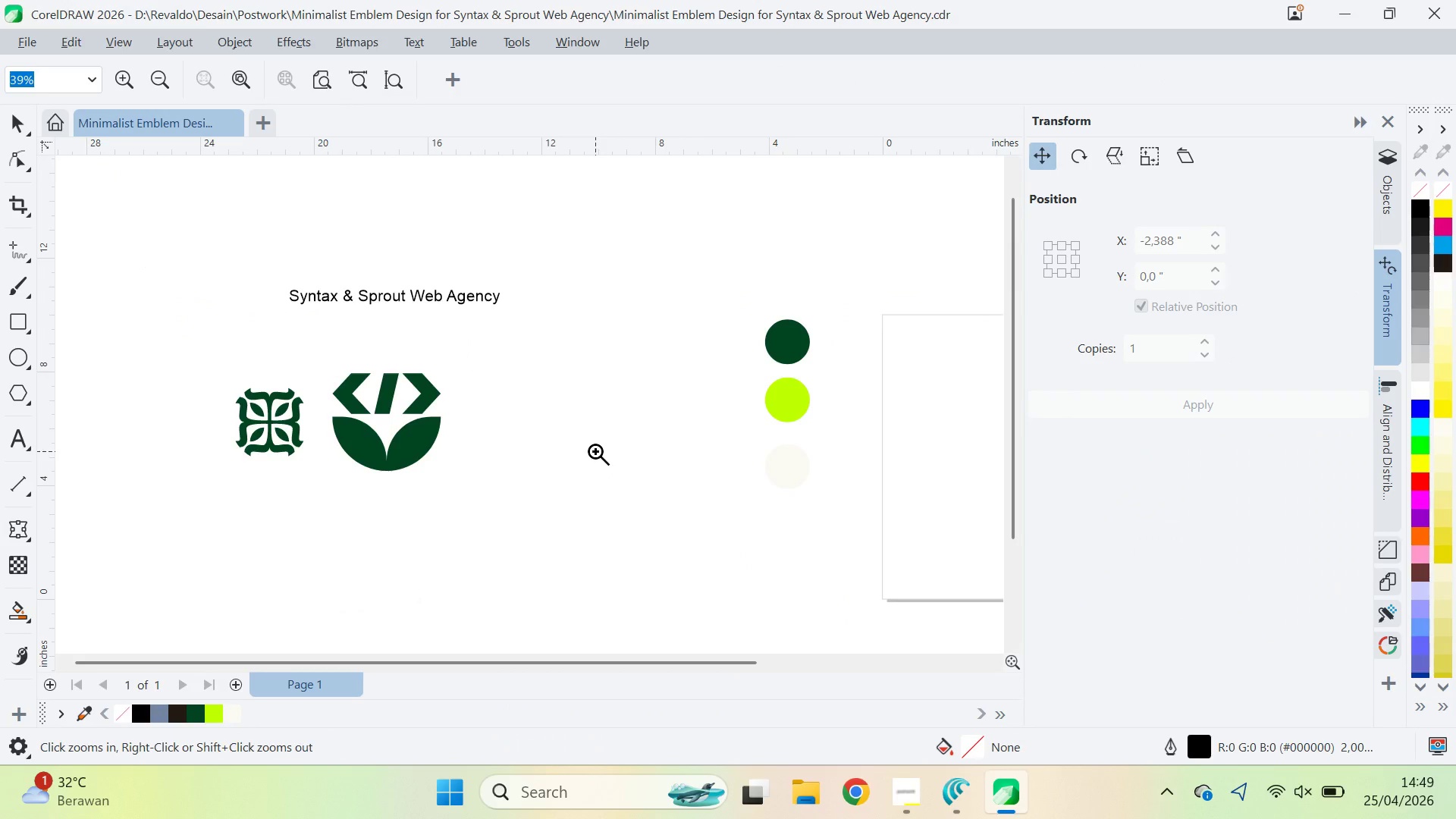 
left_click([595, 451])
 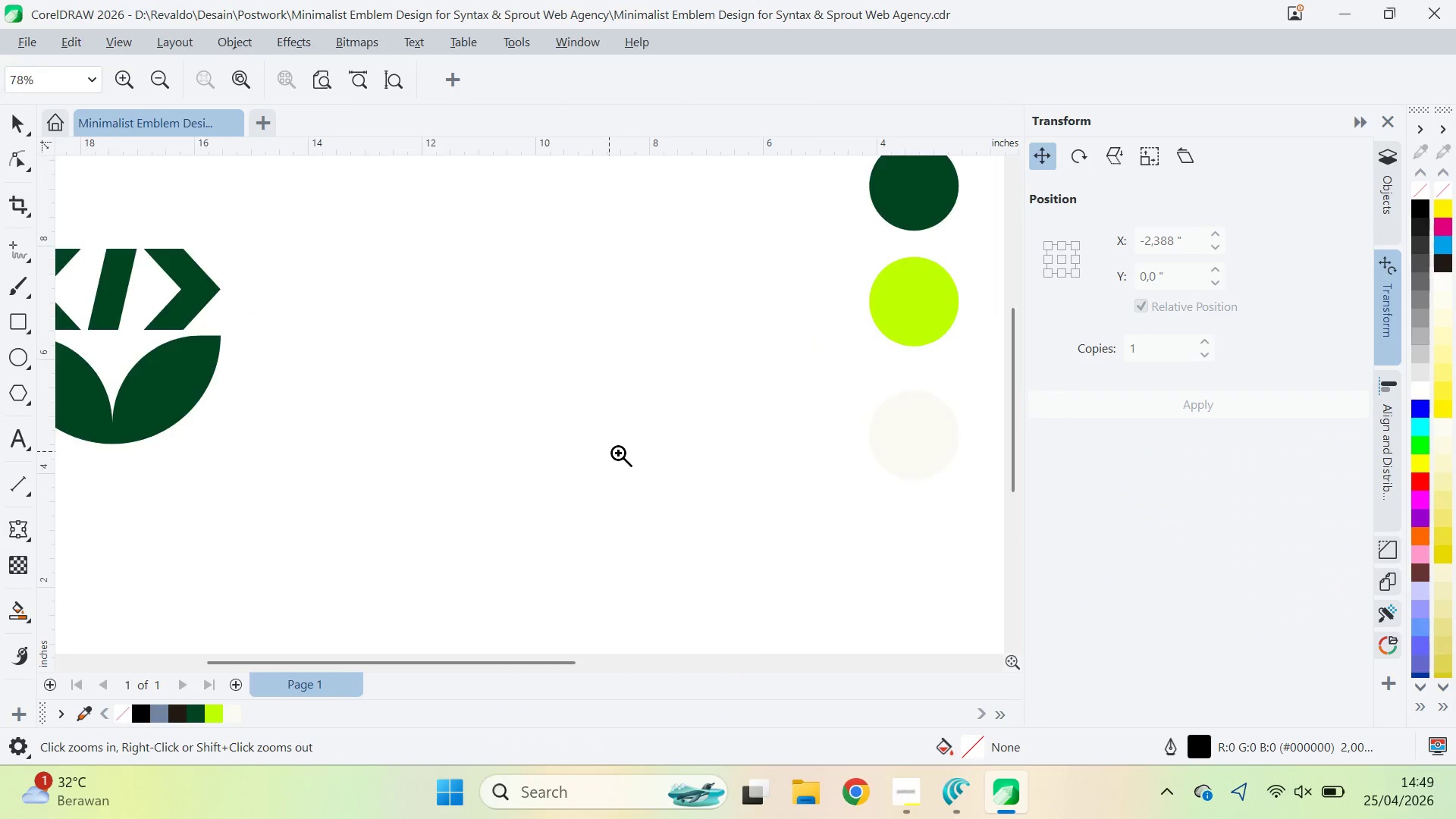 
type(qv)
 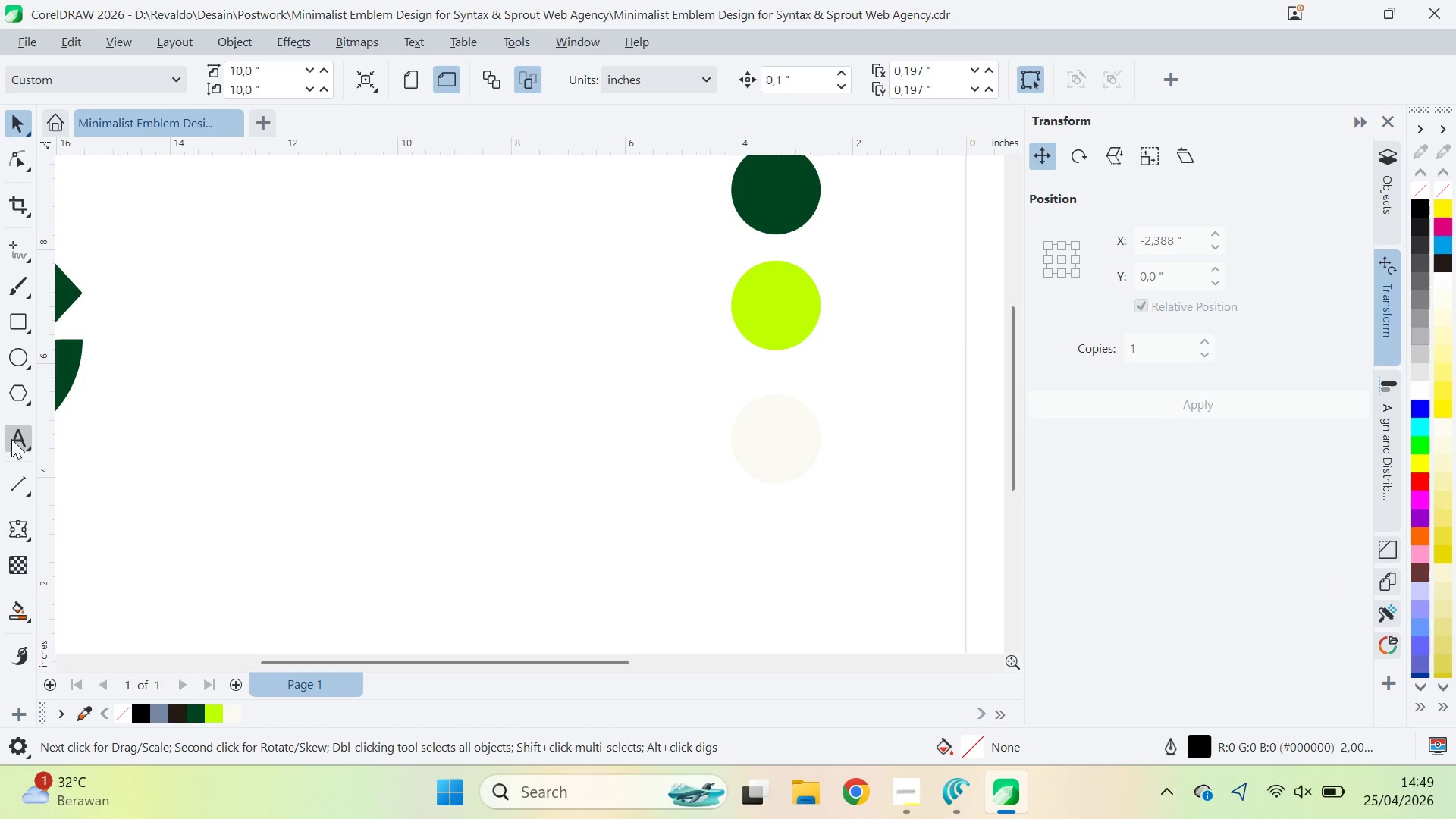 
left_click_drag(start_coordinate=[707, 453], to_coordinate=[569, 457])
 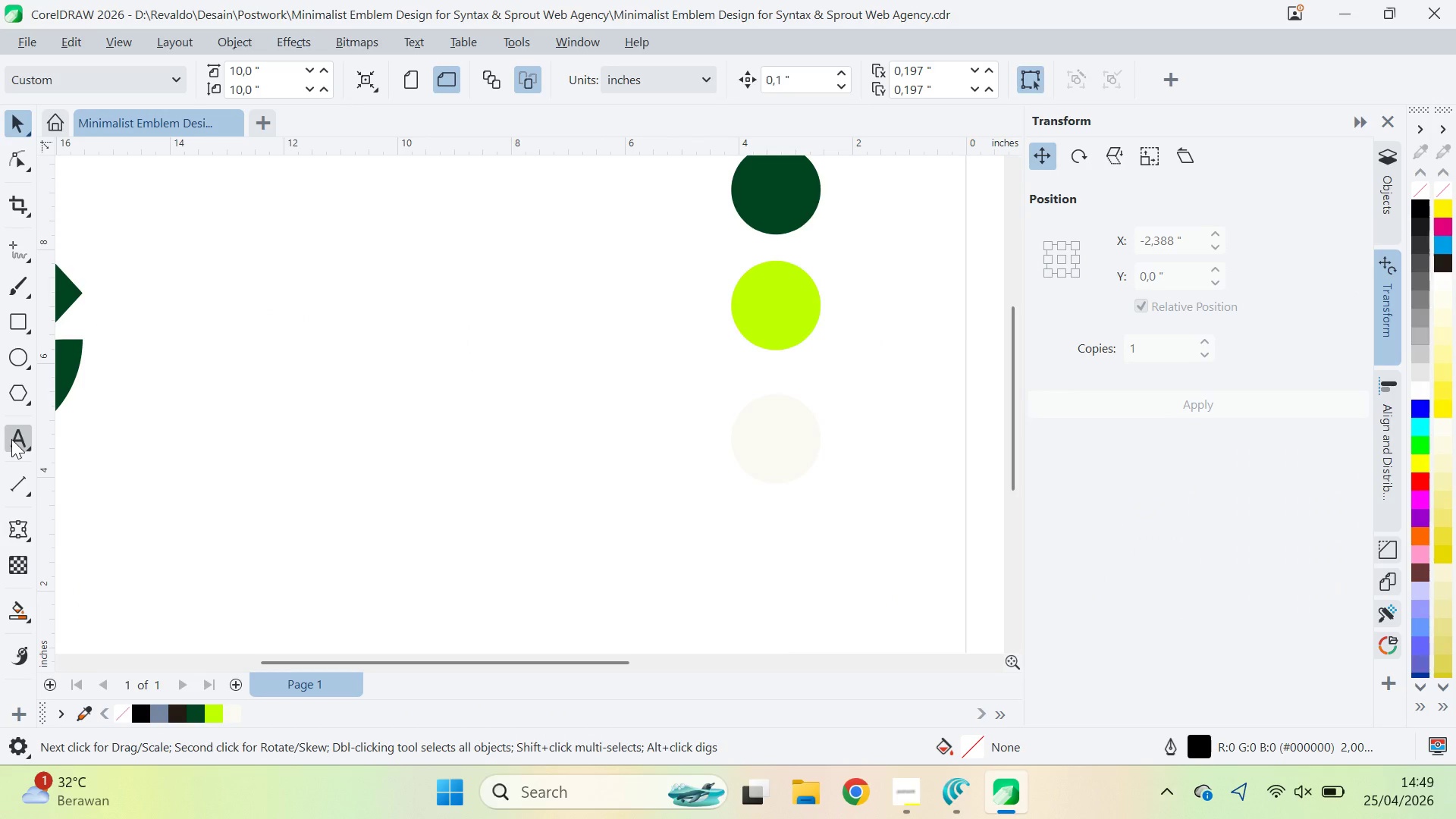 
double_click([273, 535])
 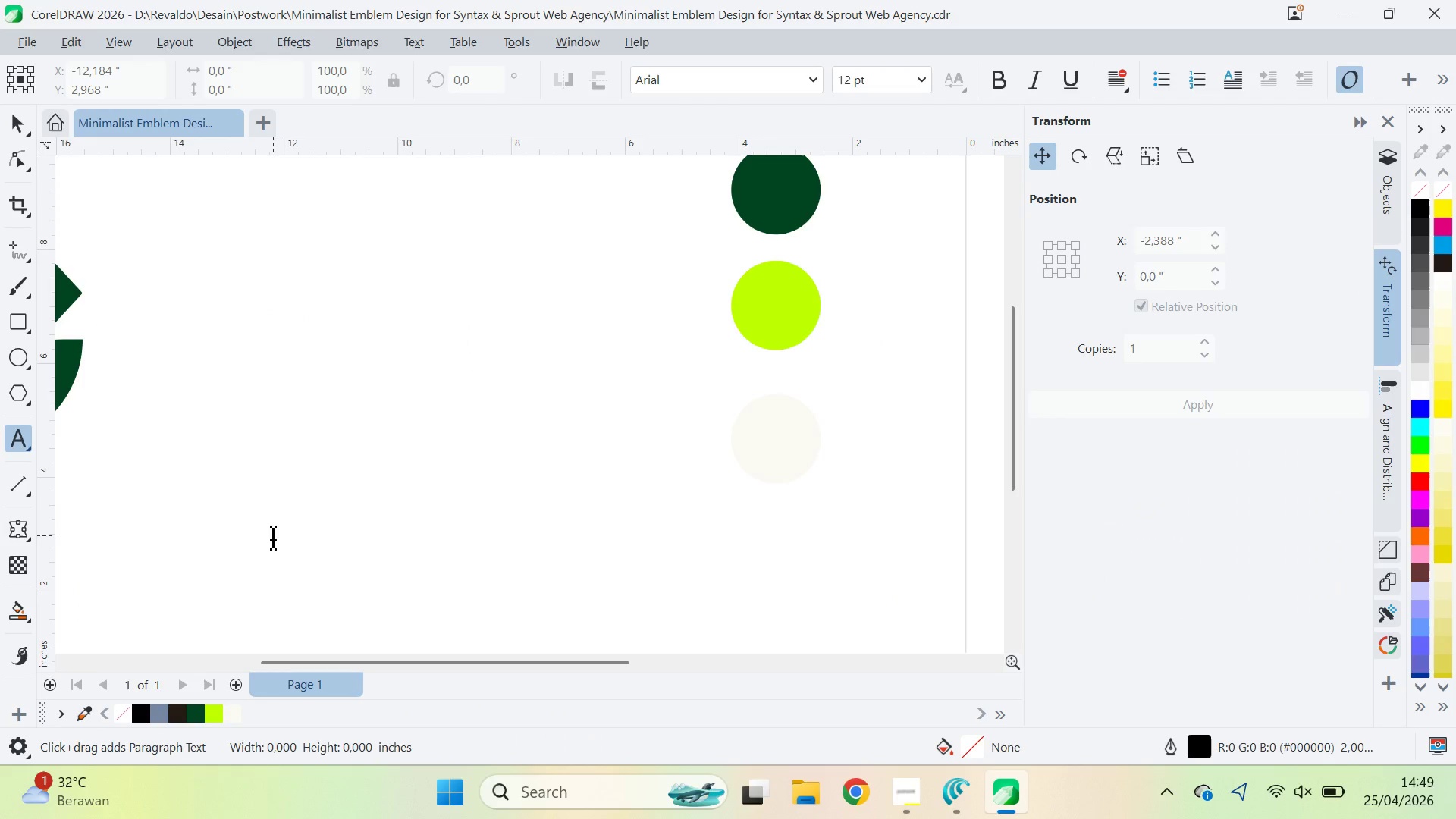 
key(Shift+ShiftRight)
 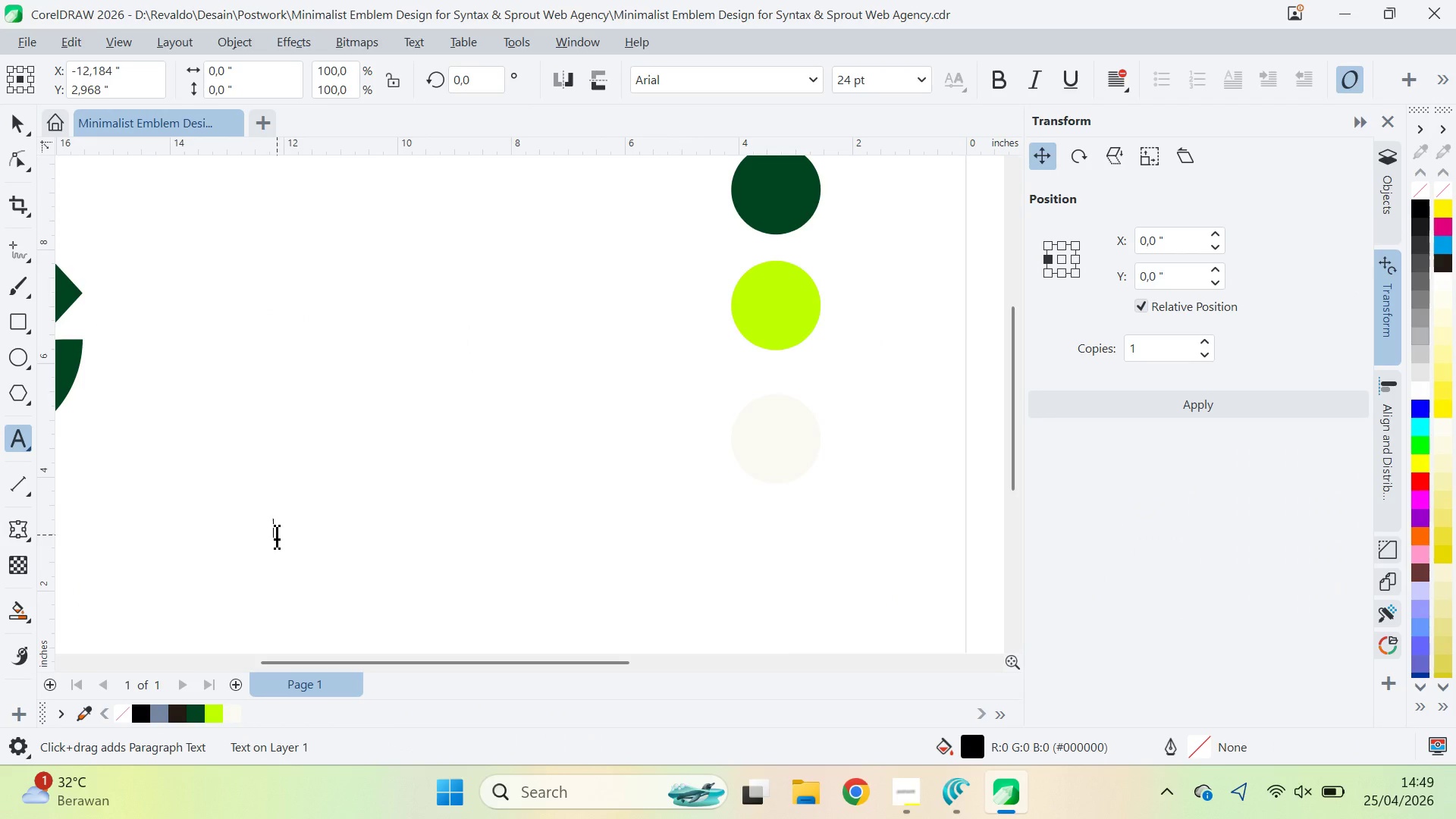 
key(Shift+Comma)
 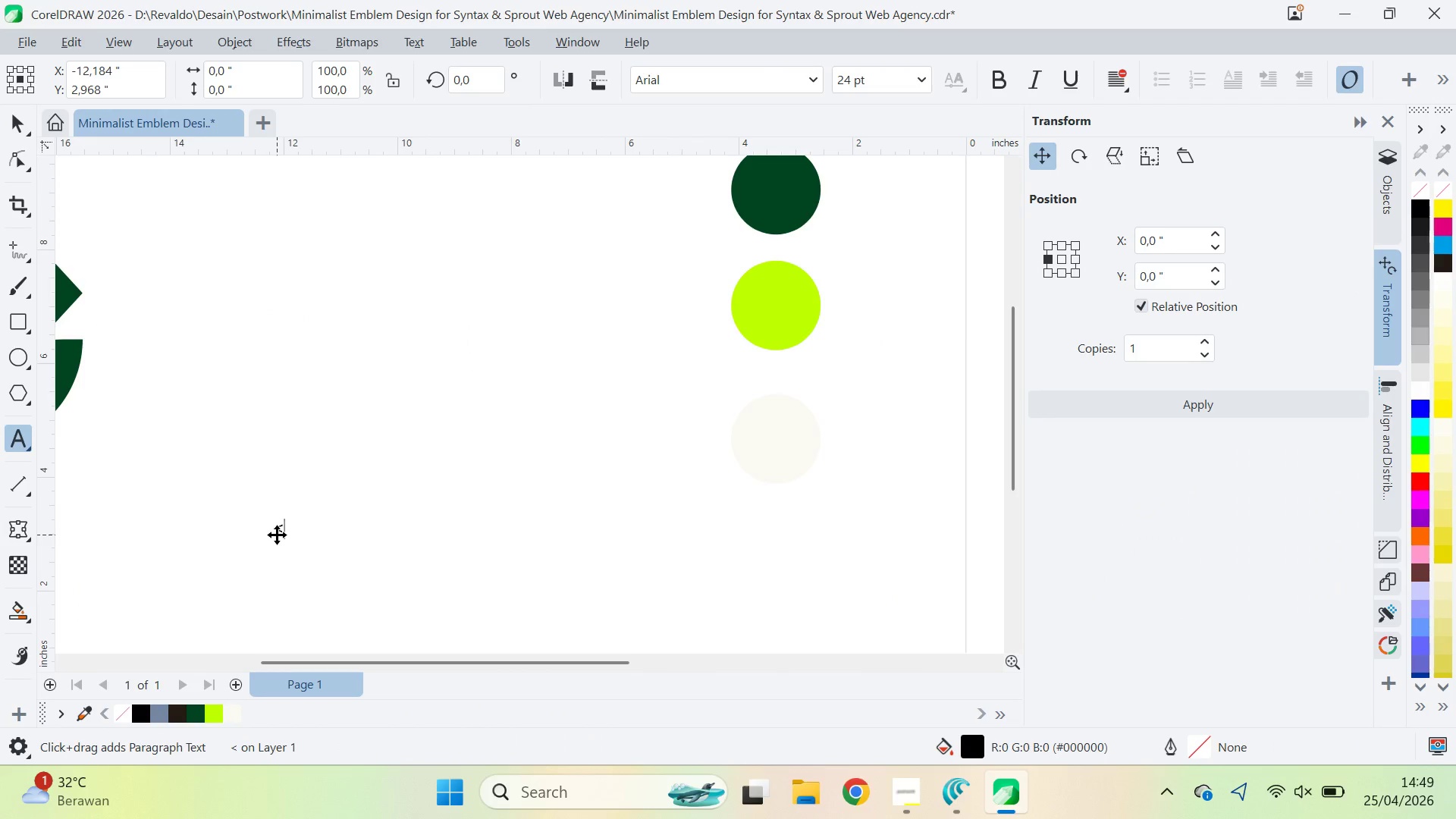 
key(Space)
 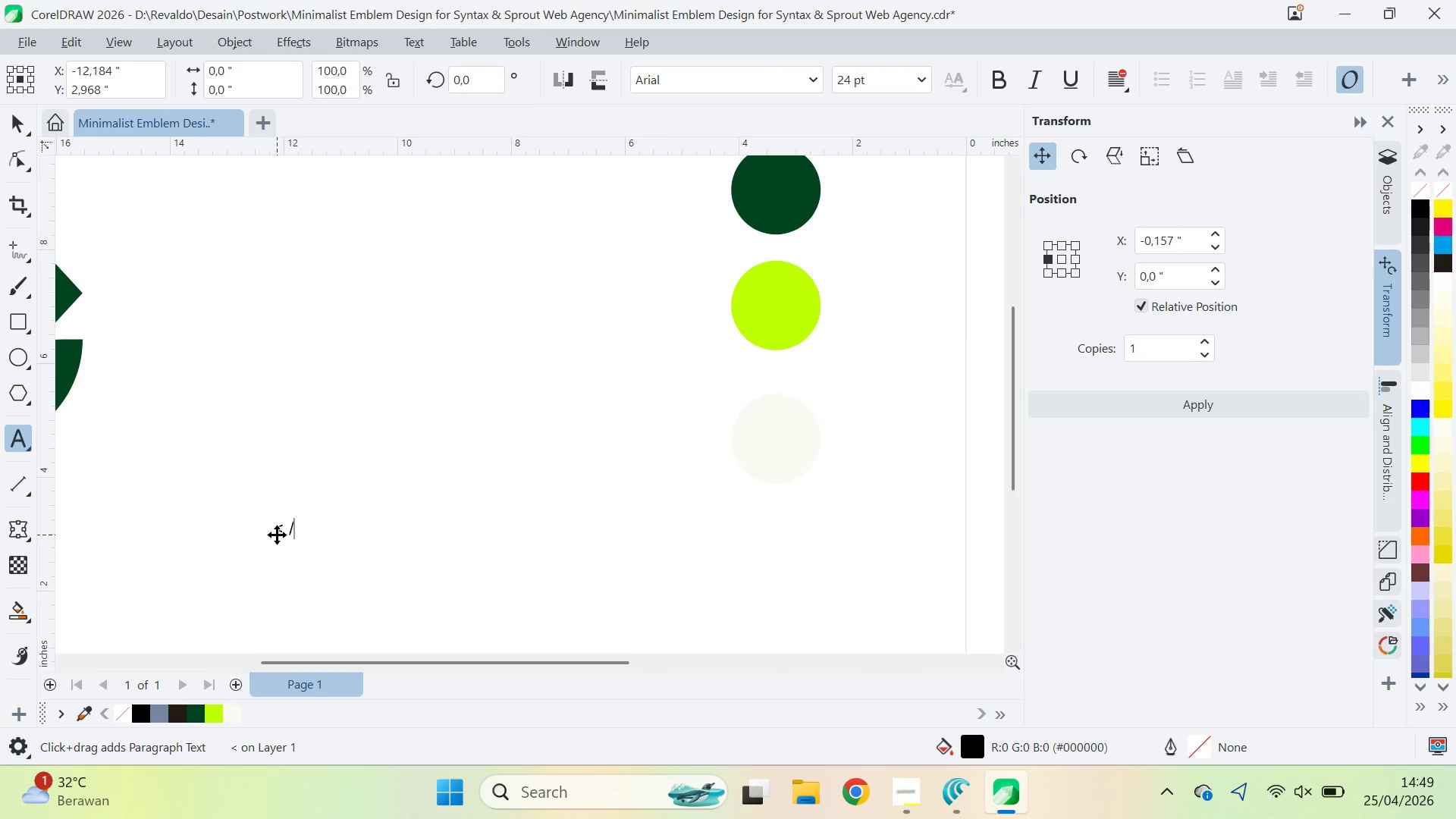 
key(Slash)
 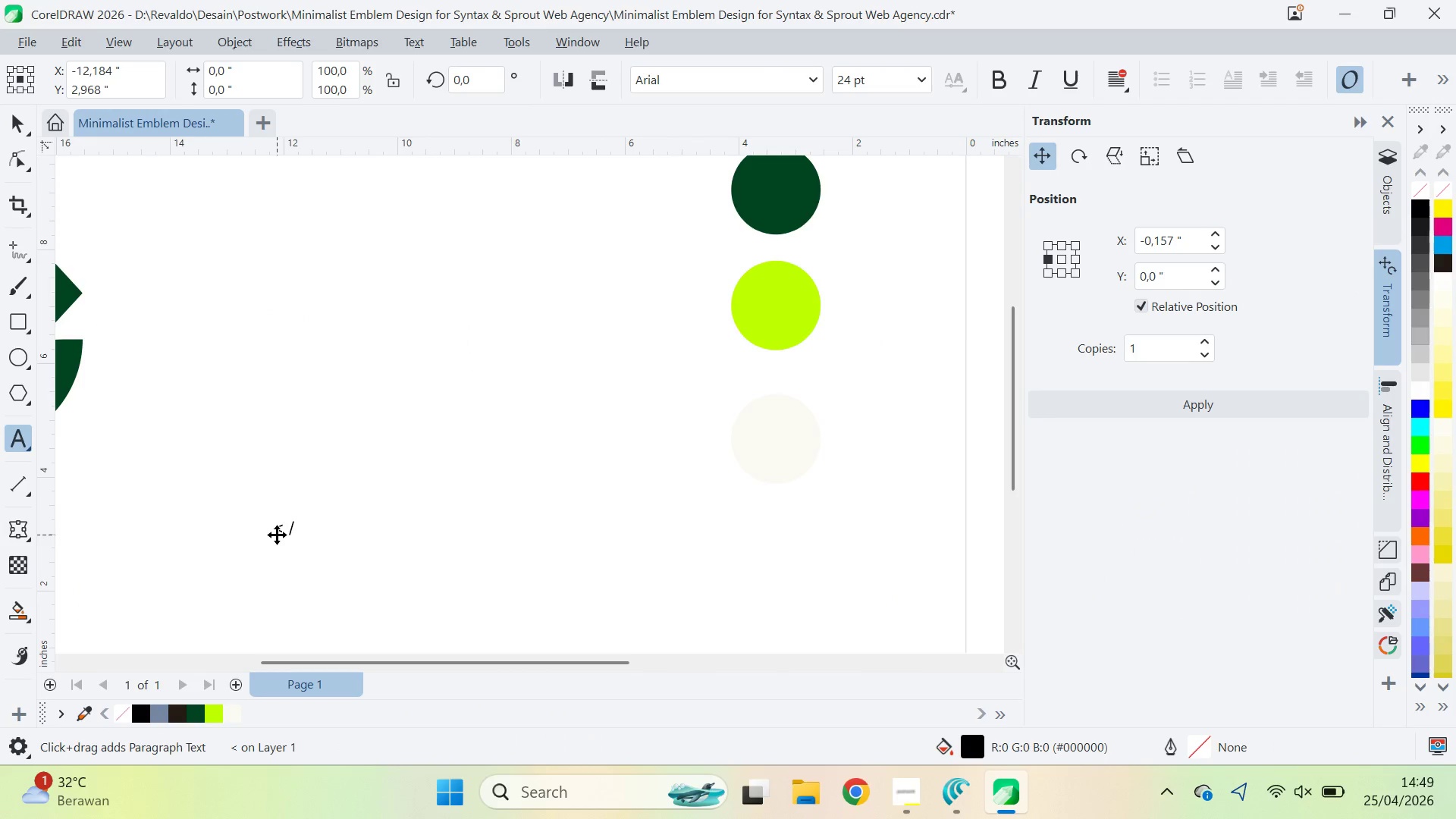 
key(Space)
 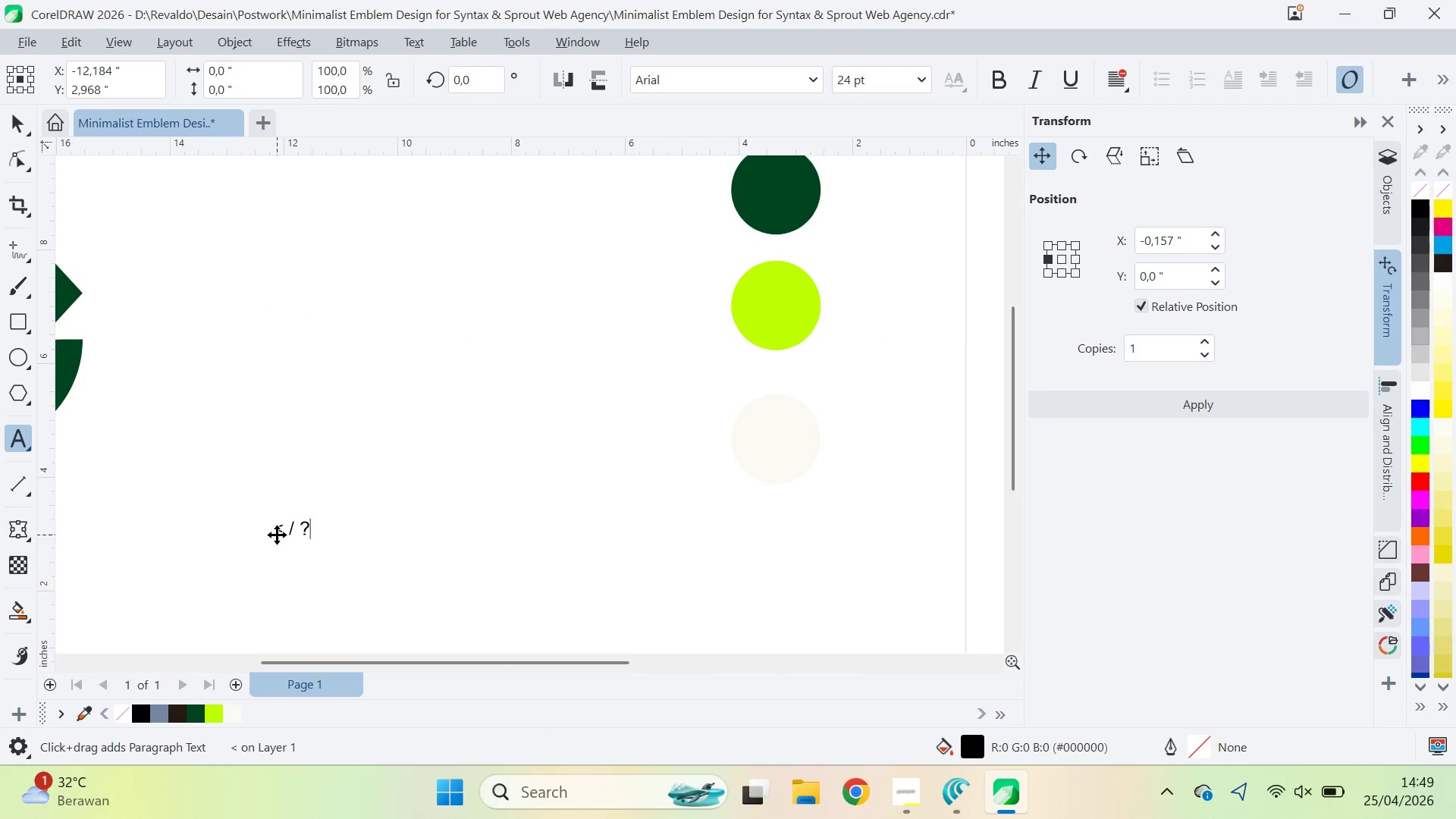 
key(Shift+Slash)
 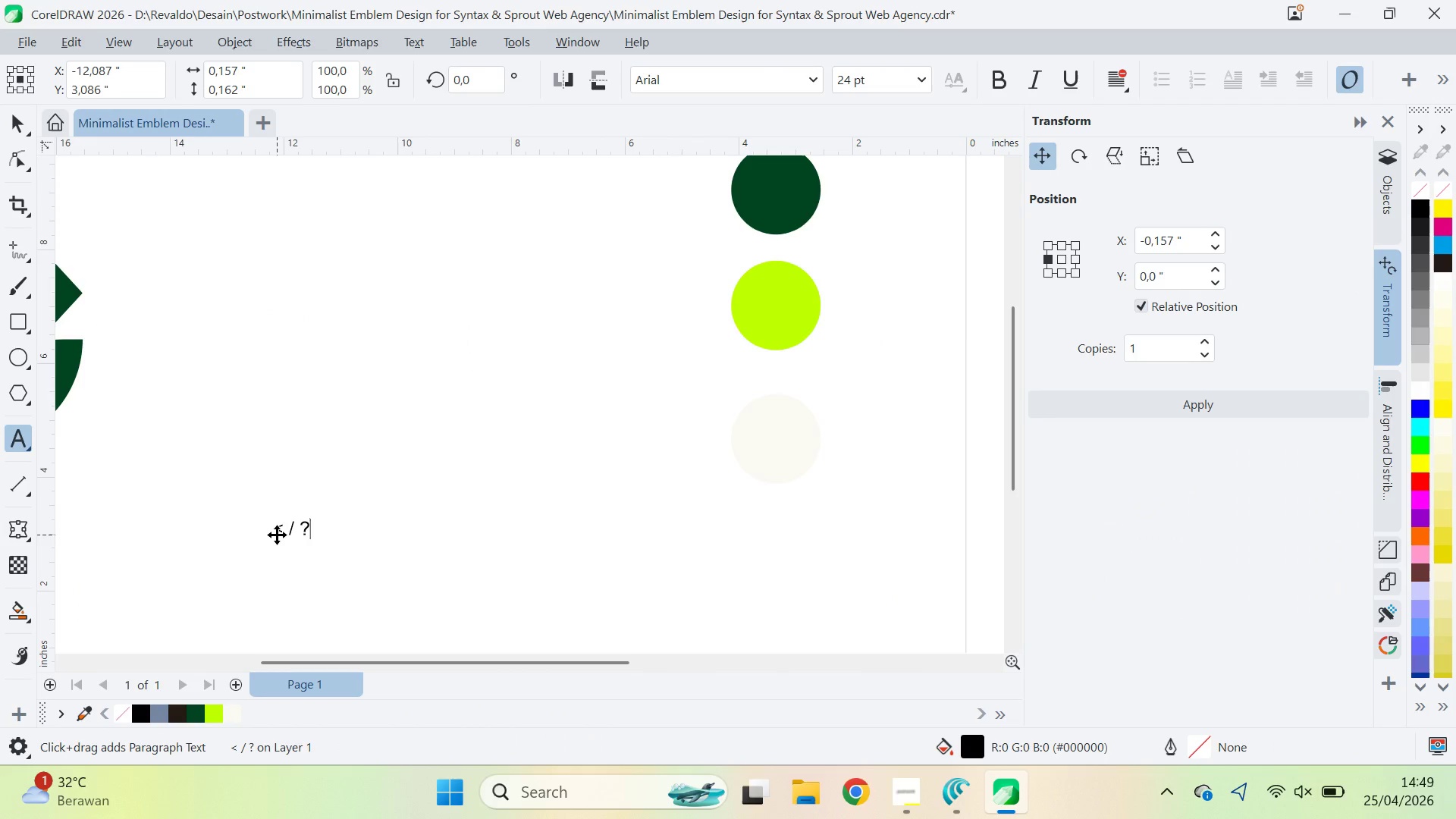 
key(Backspace)
 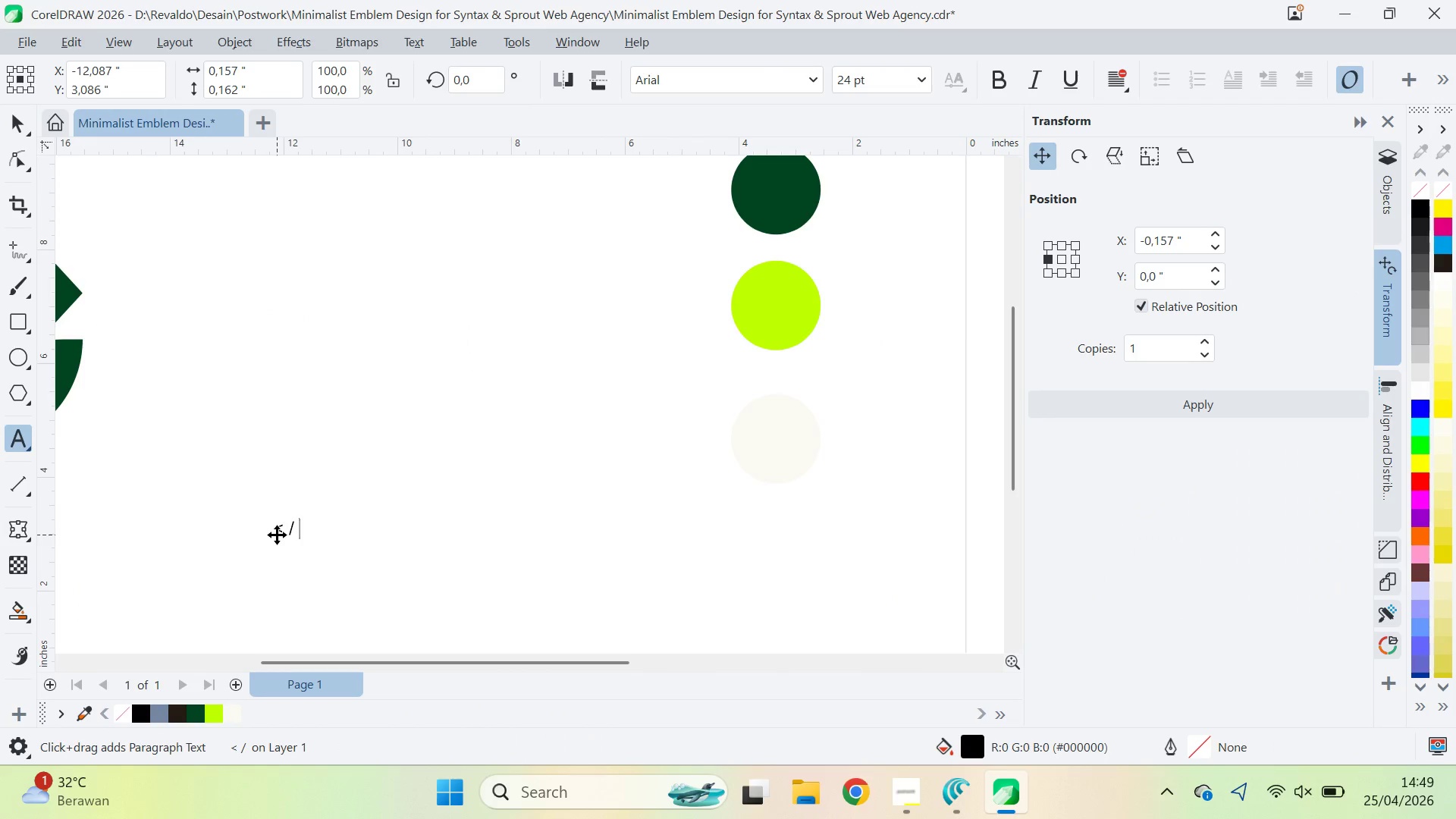 
key(Backspace)
 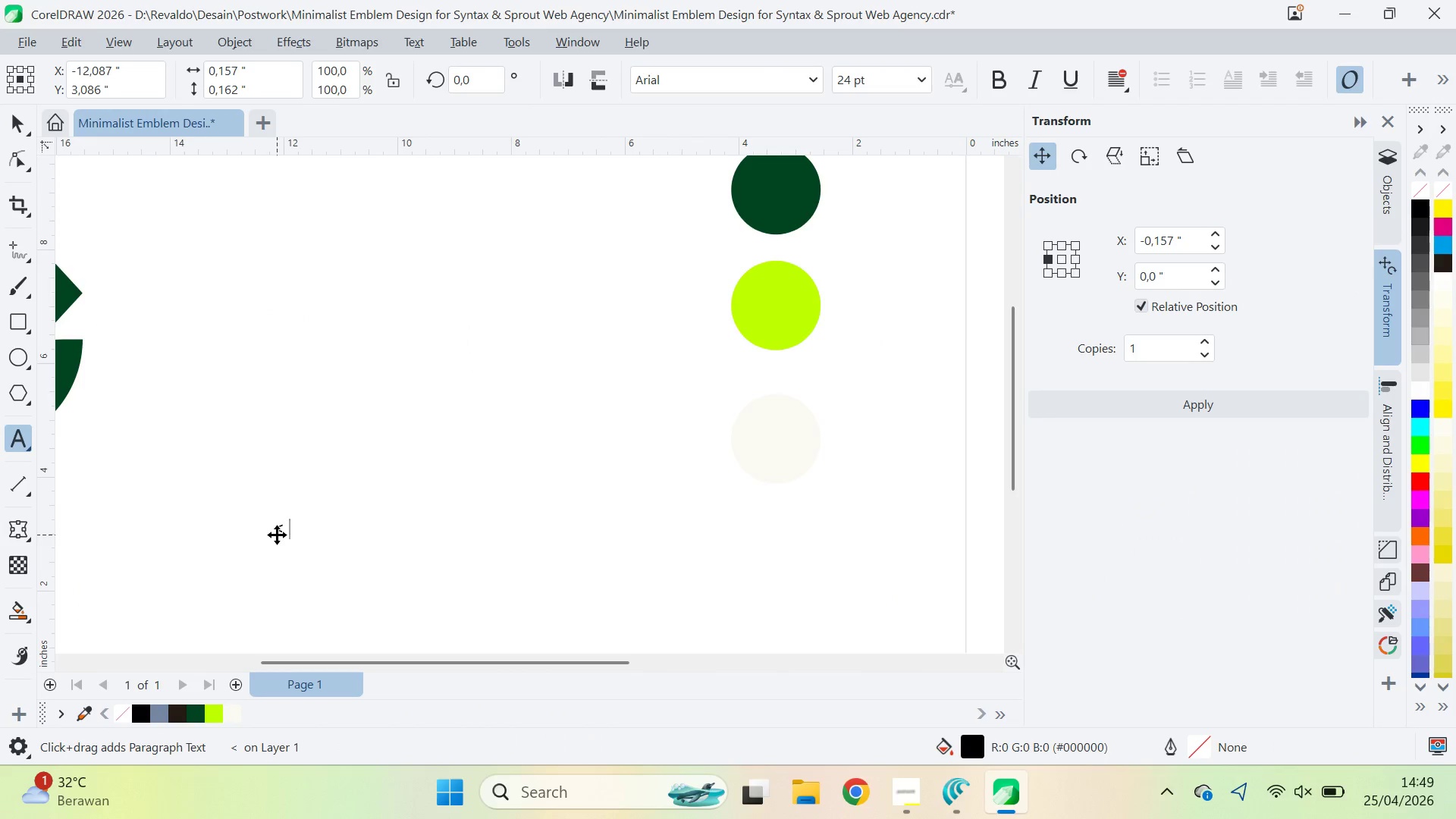 
key(Backspace)
 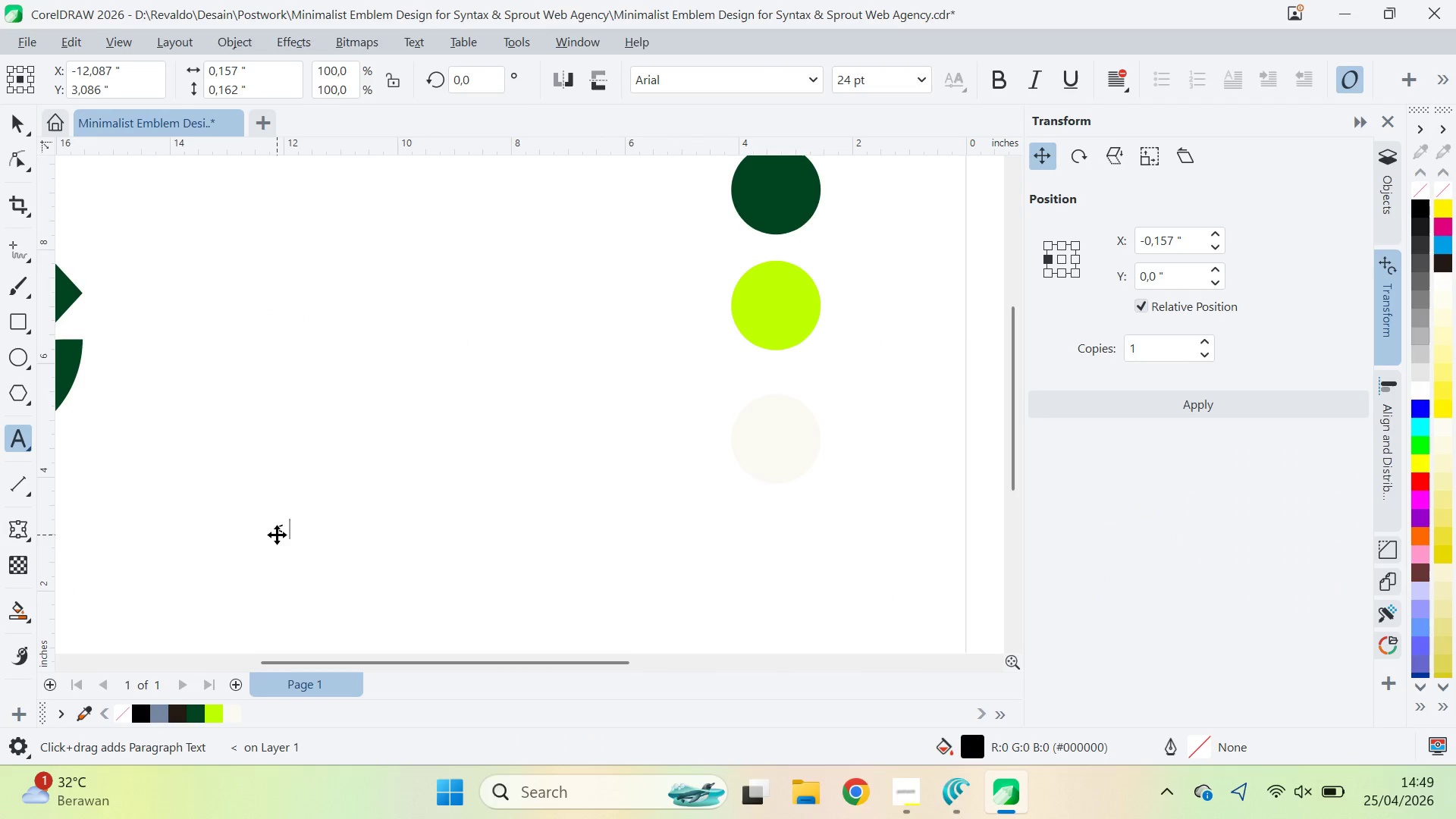 
key(Slash)
 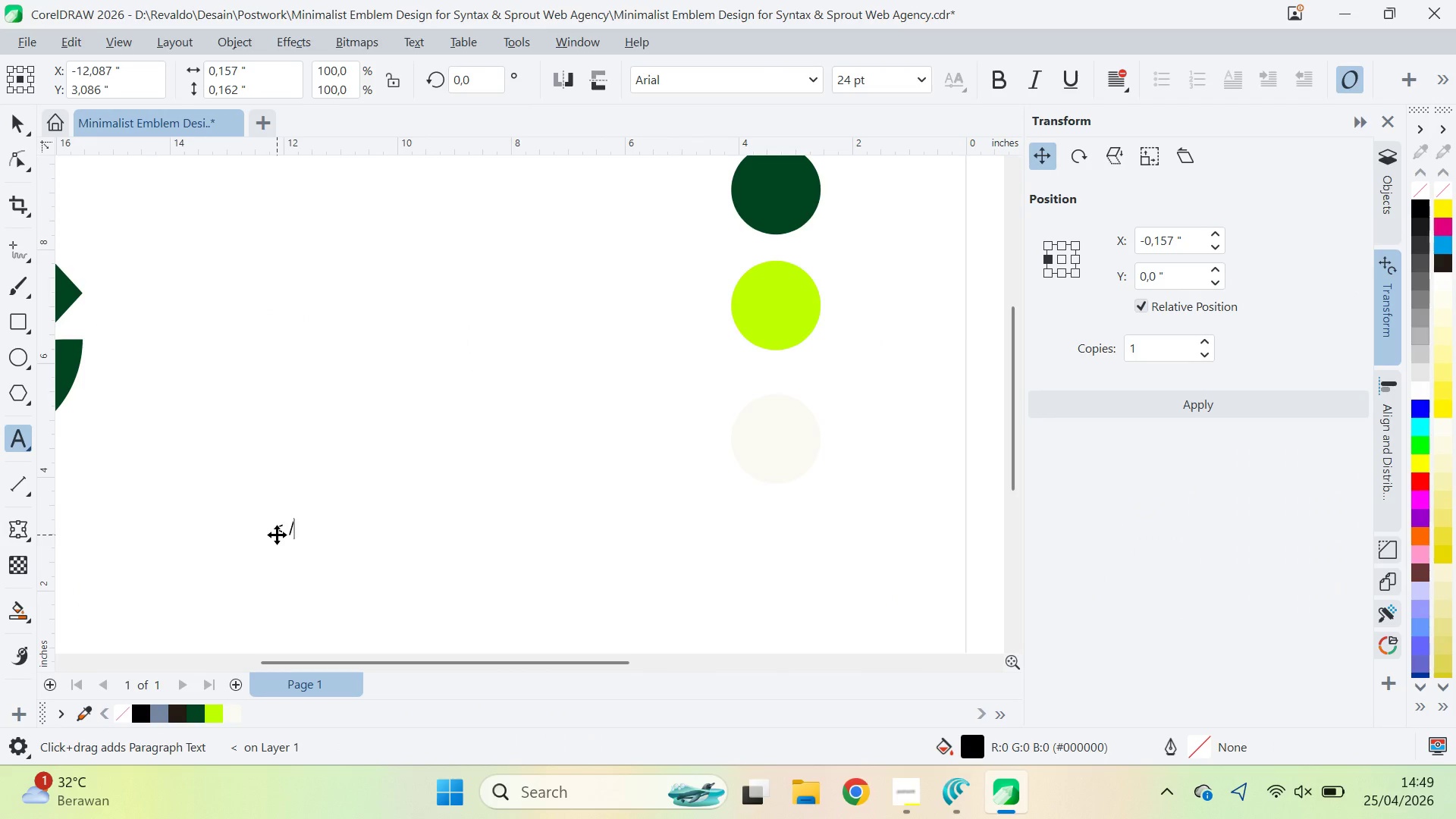 
key(Backspace)
 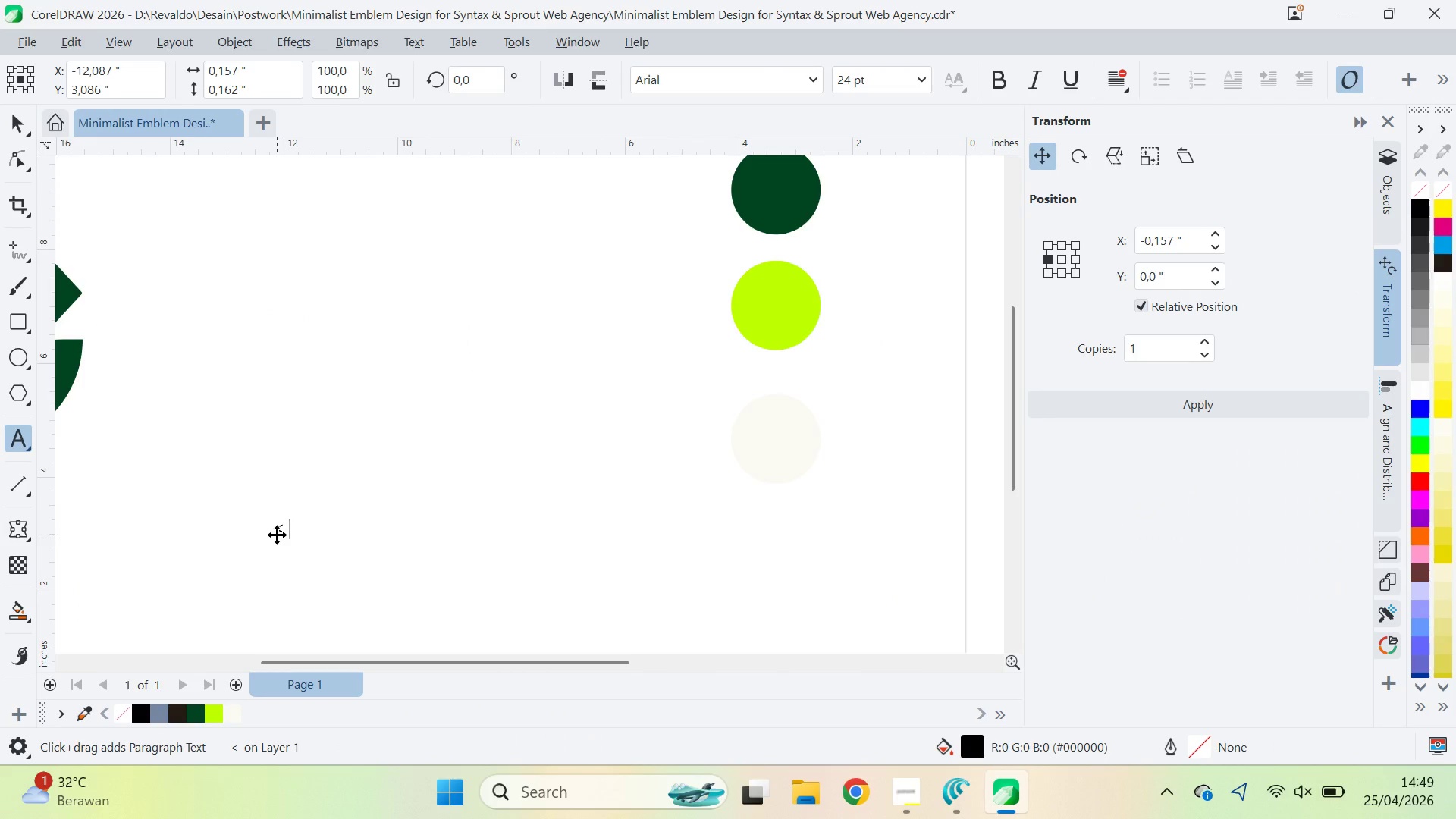 
key(Backspace)
 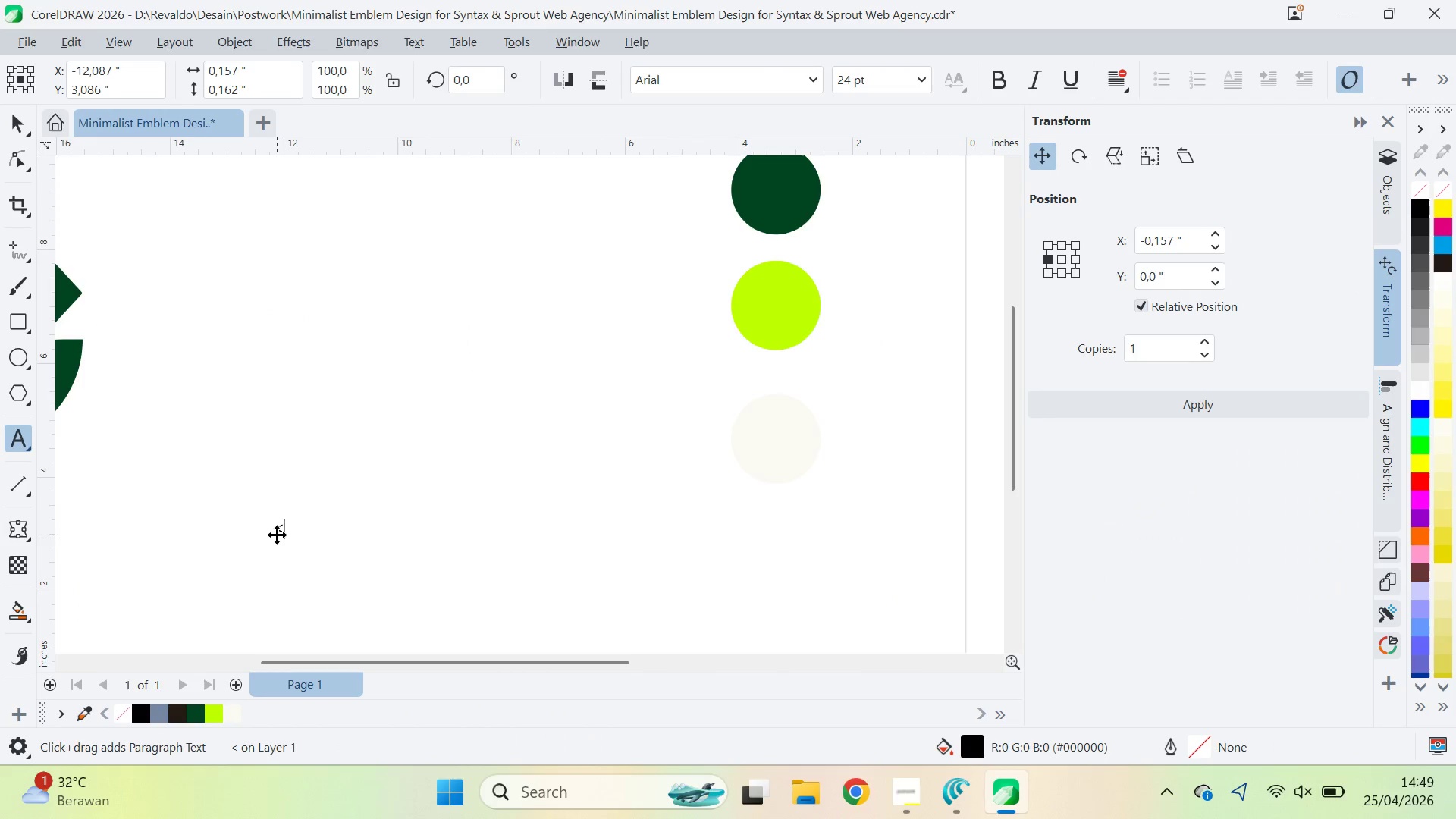 
key(Slash)
 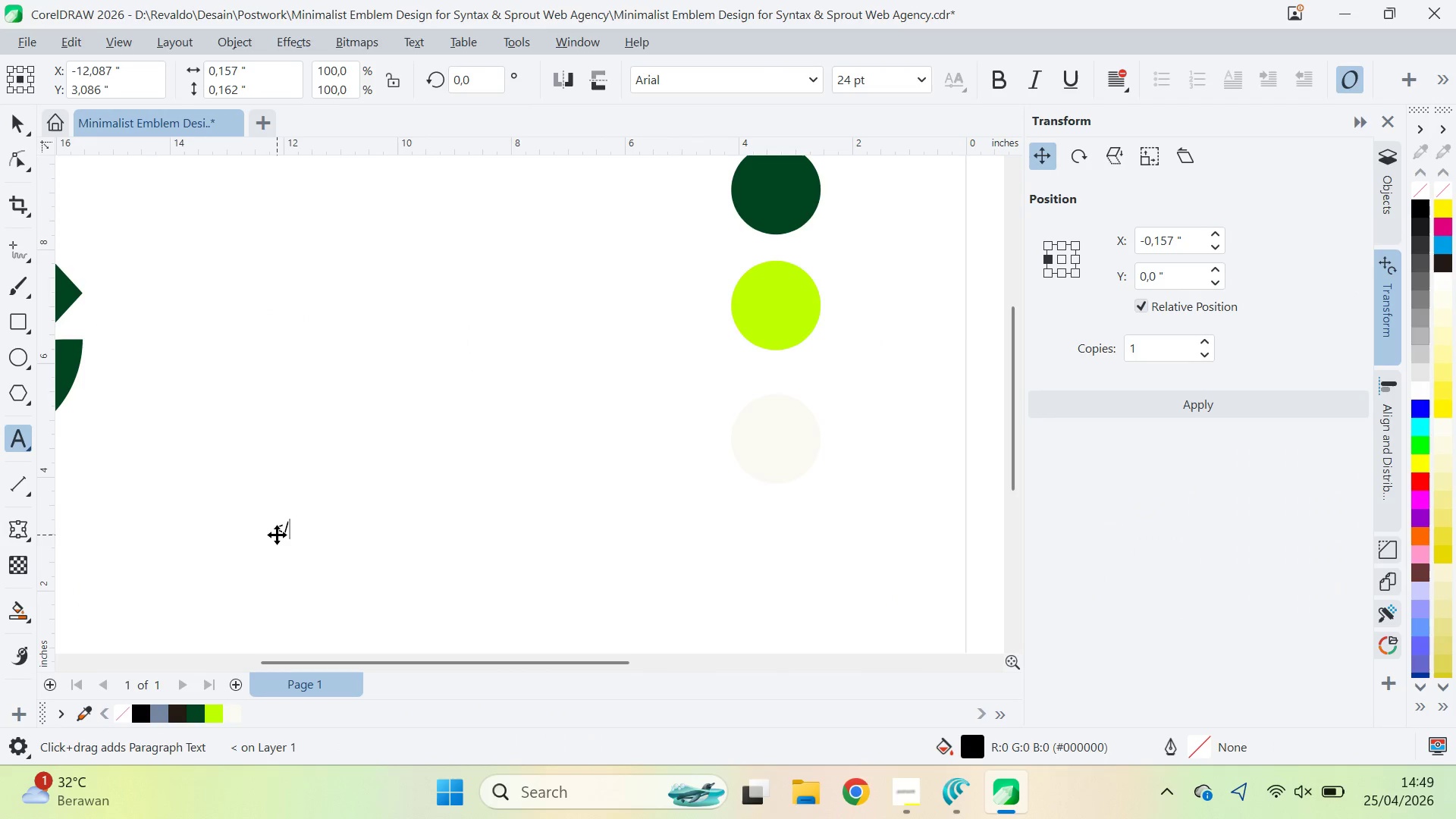 
key(Shift+Period)
 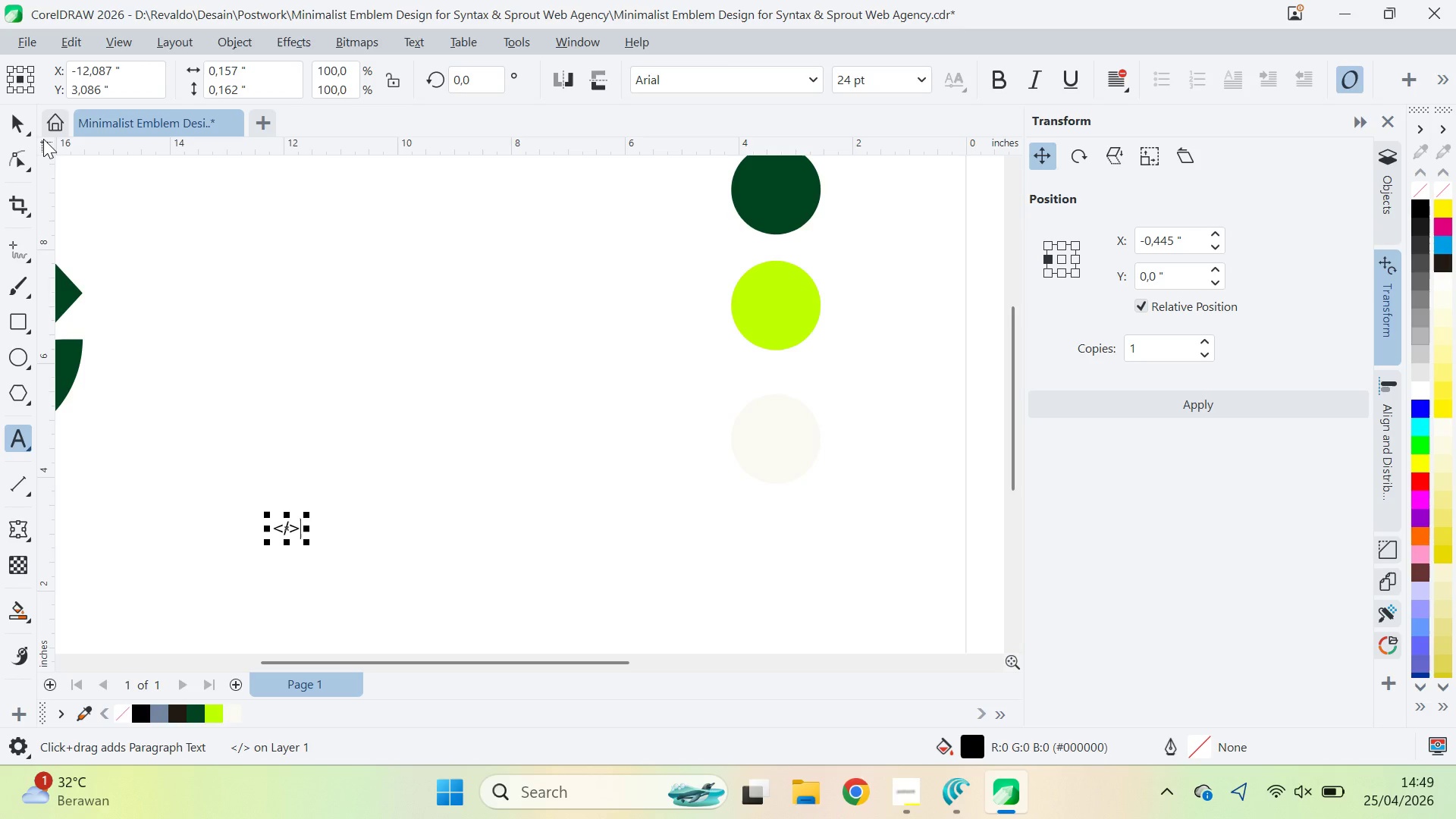 
left_click([27, 113])
 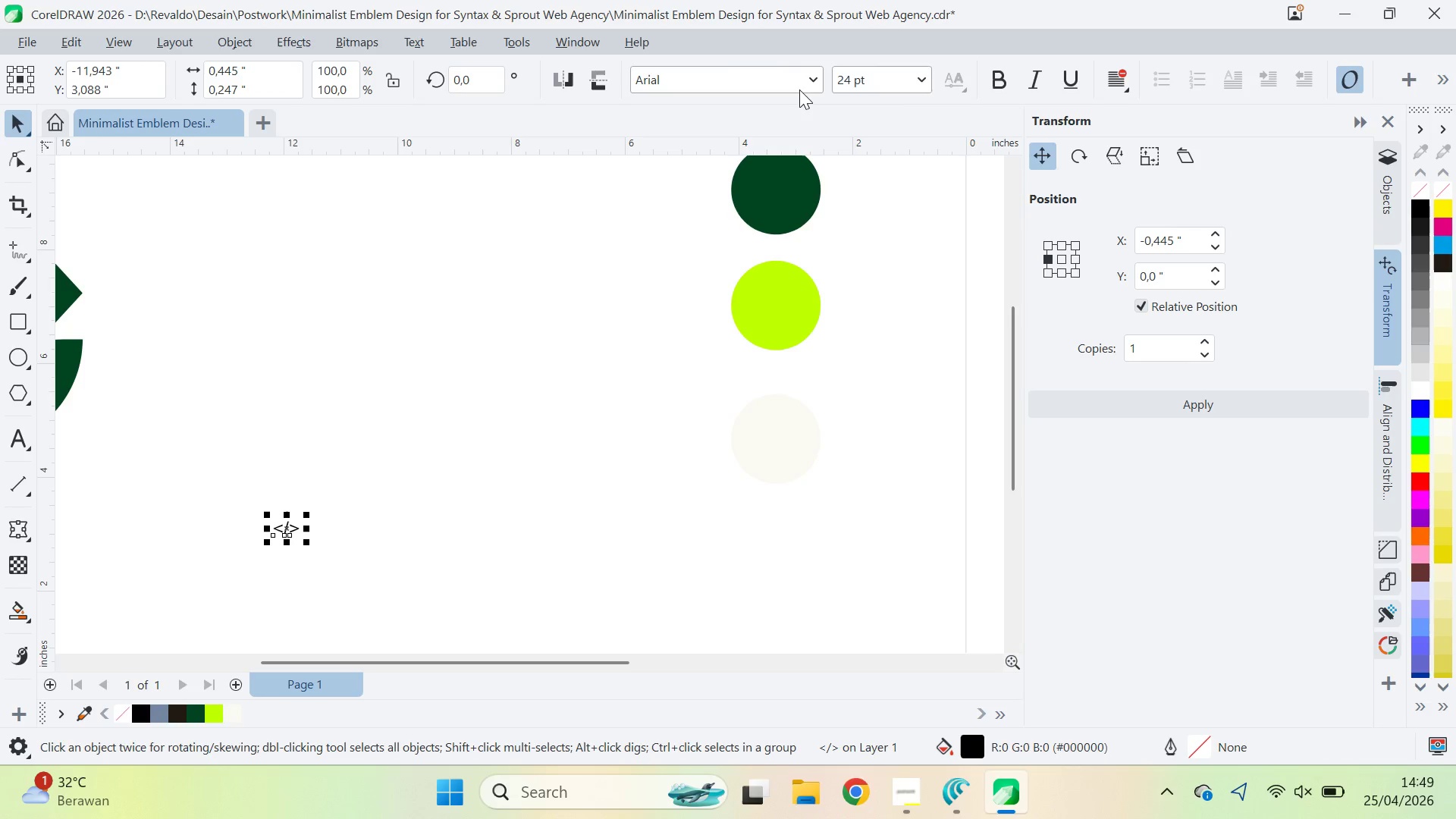 
left_click([820, 77])
 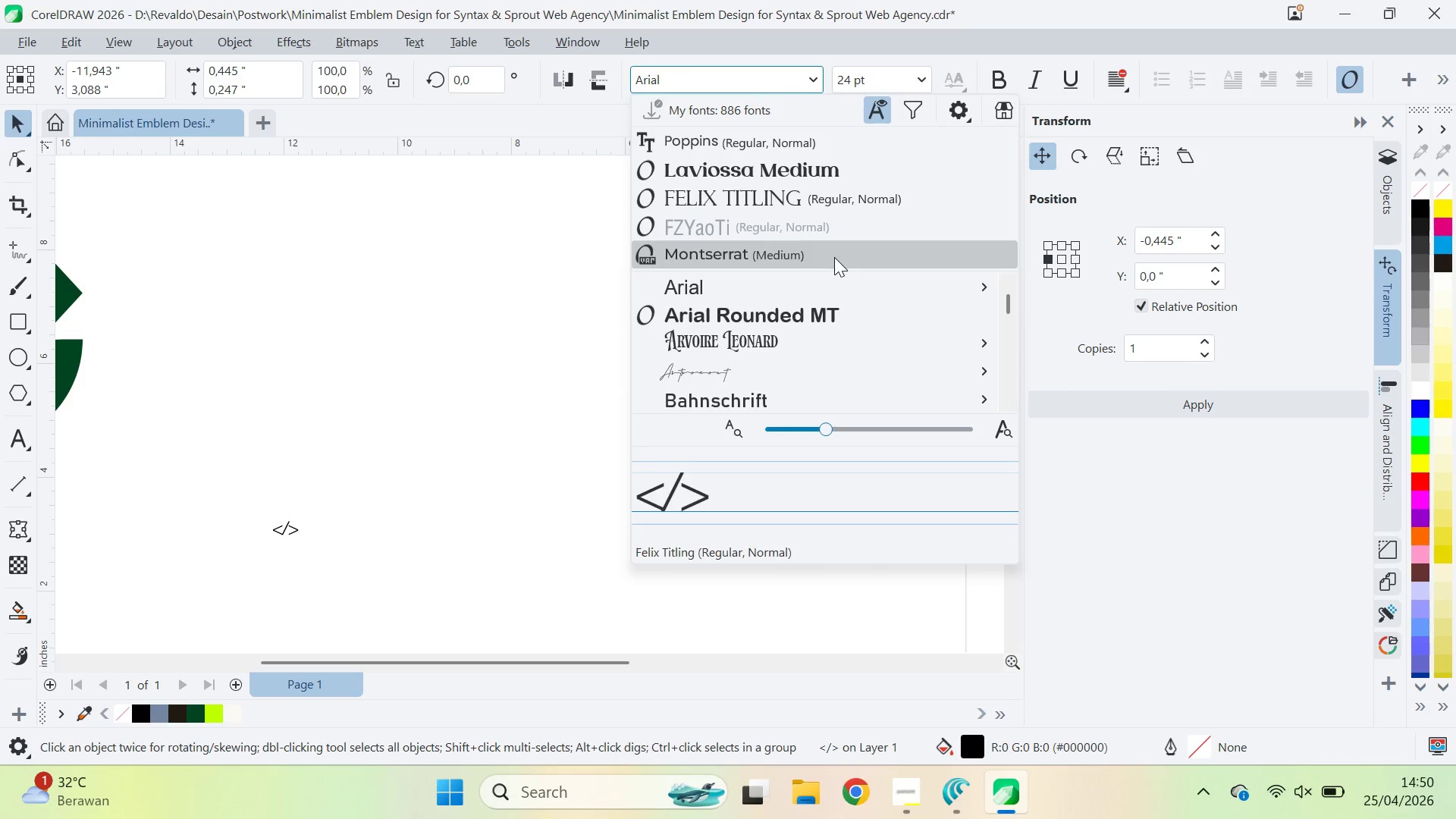 
left_click([742, 74])
 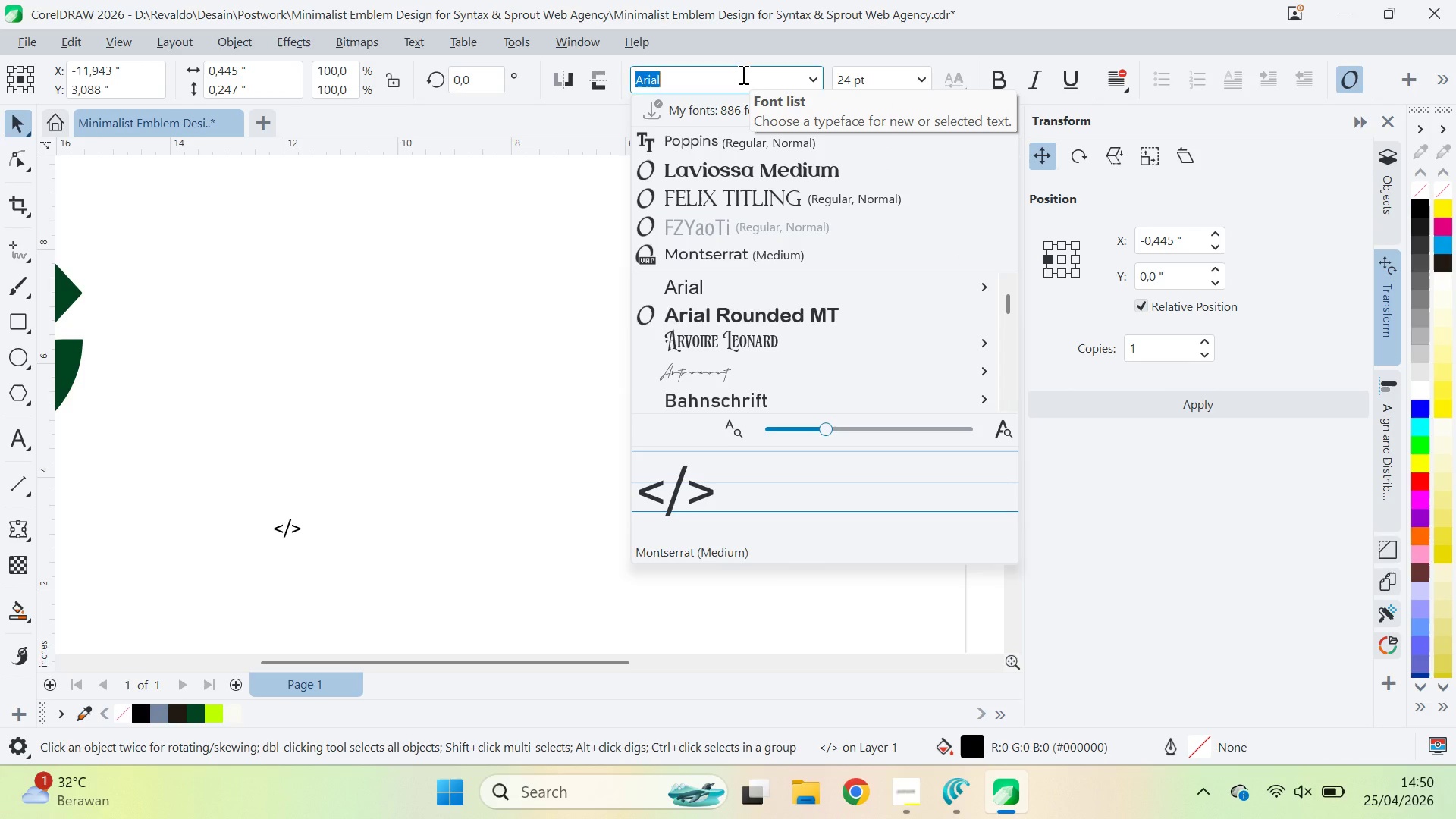 
type(jaka)
 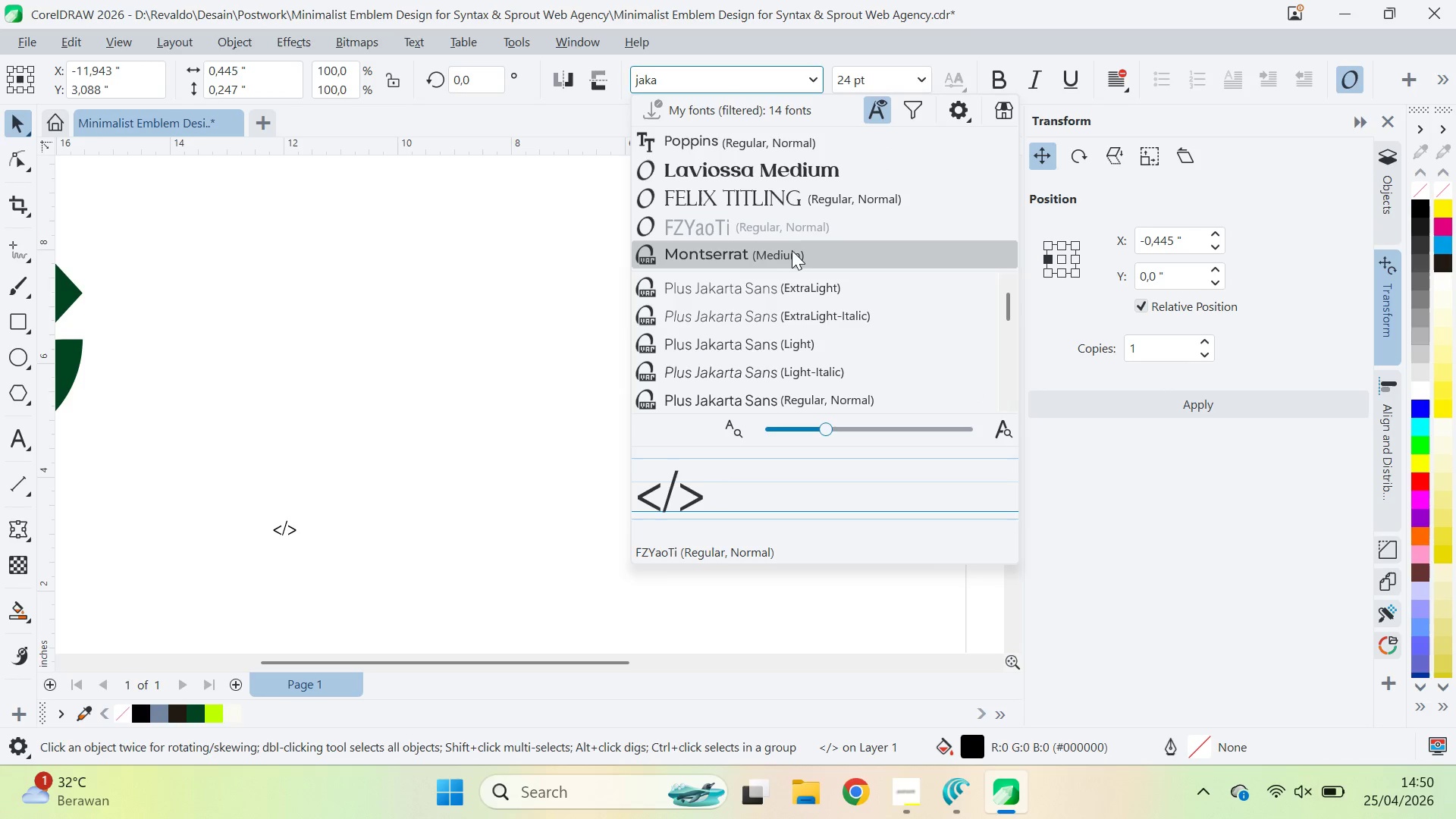 
left_click([579, 195])
 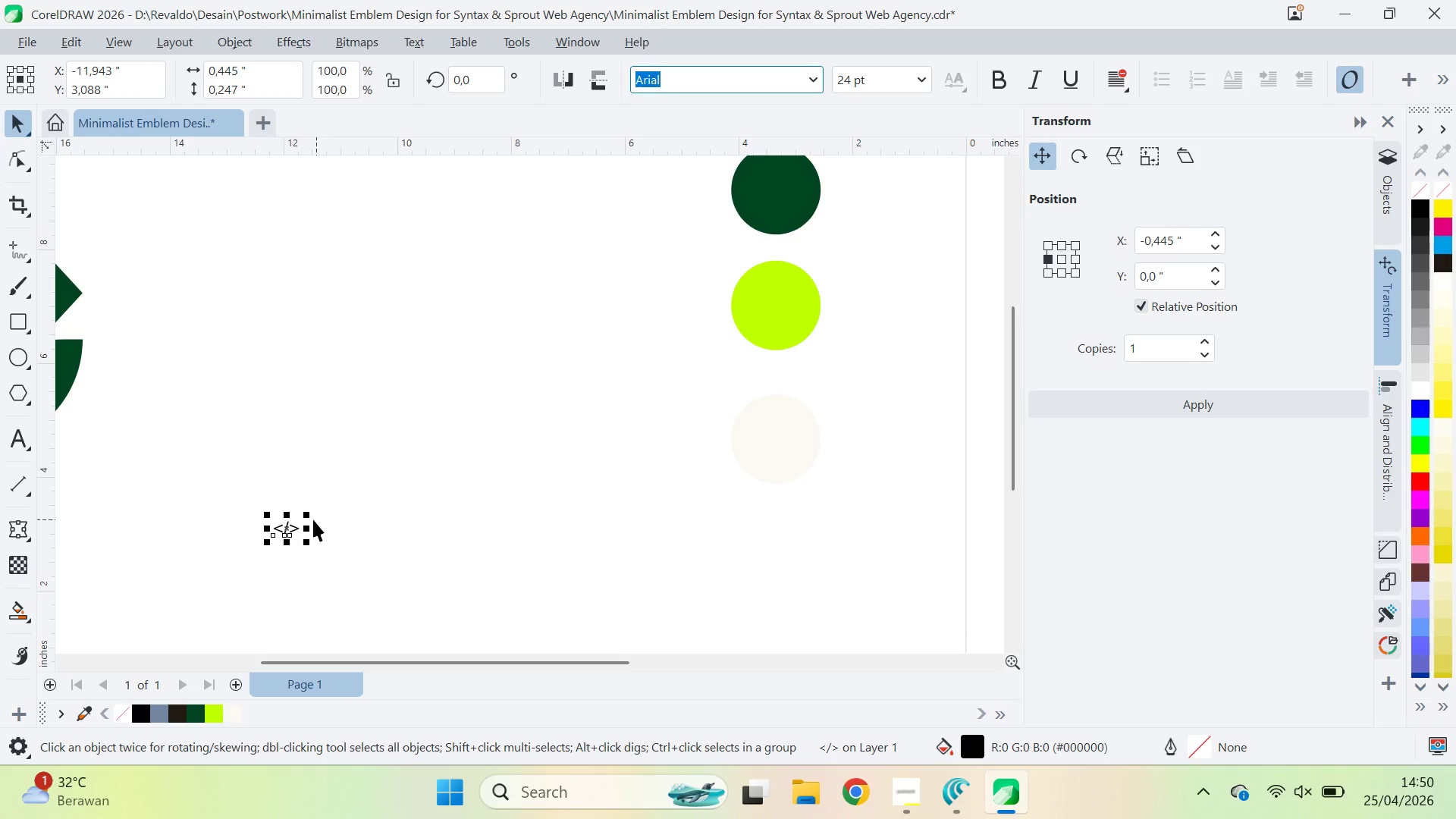 
left_click_drag(start_coordinate=[308, 518], to_coordinate=[470, 399])
 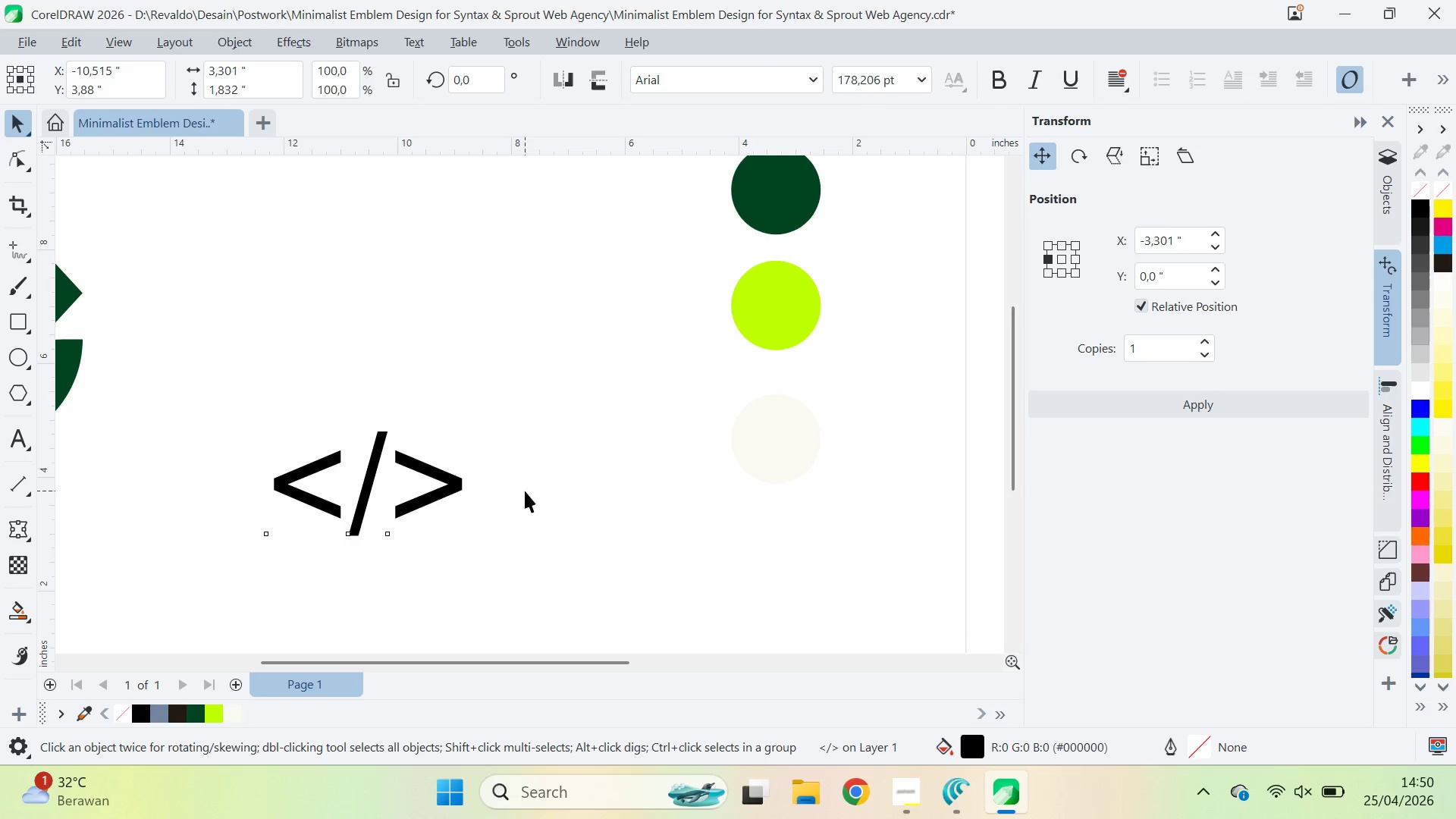 
double_click([454, 483])
 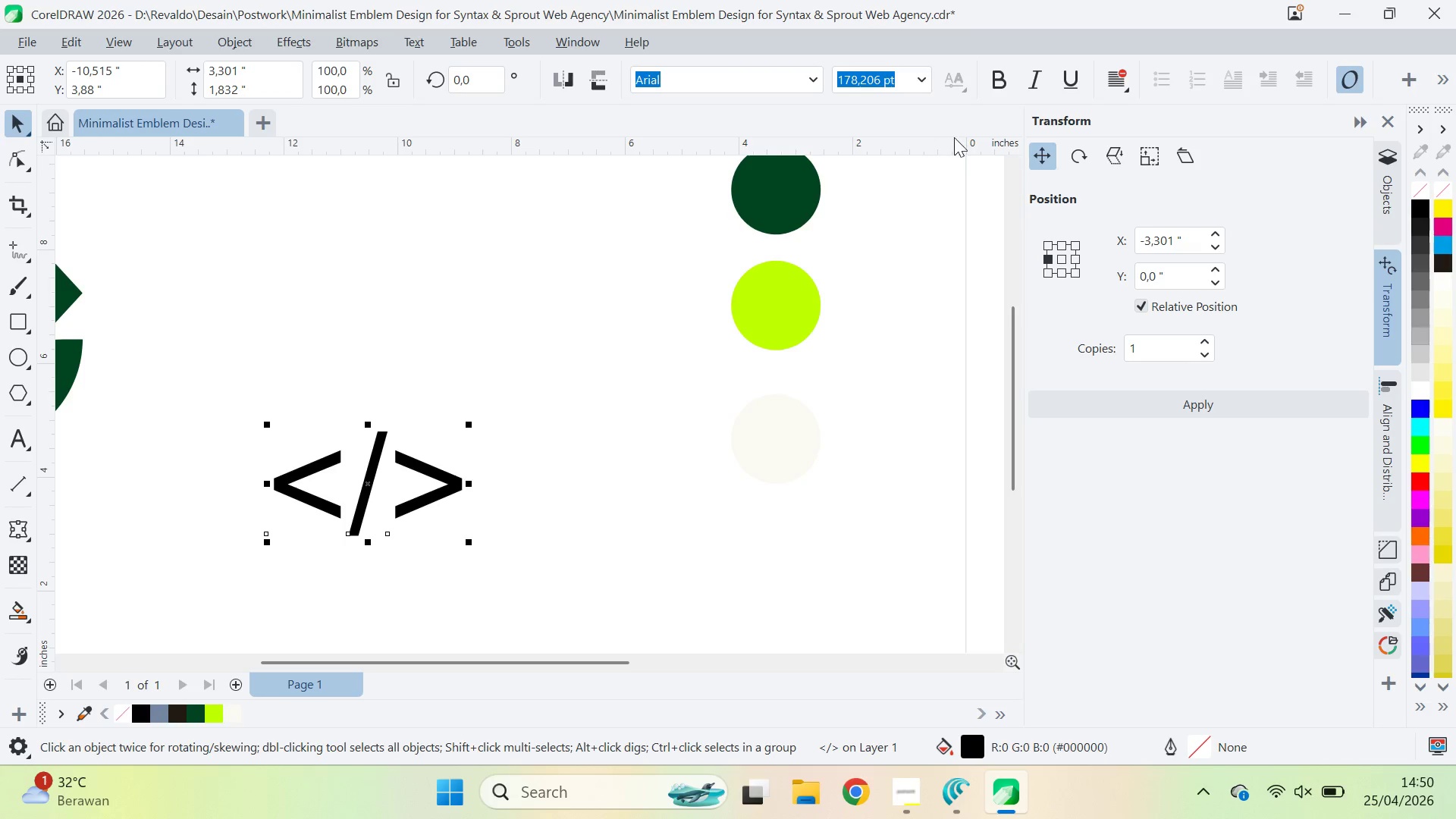 
left_click([1012, 74])
 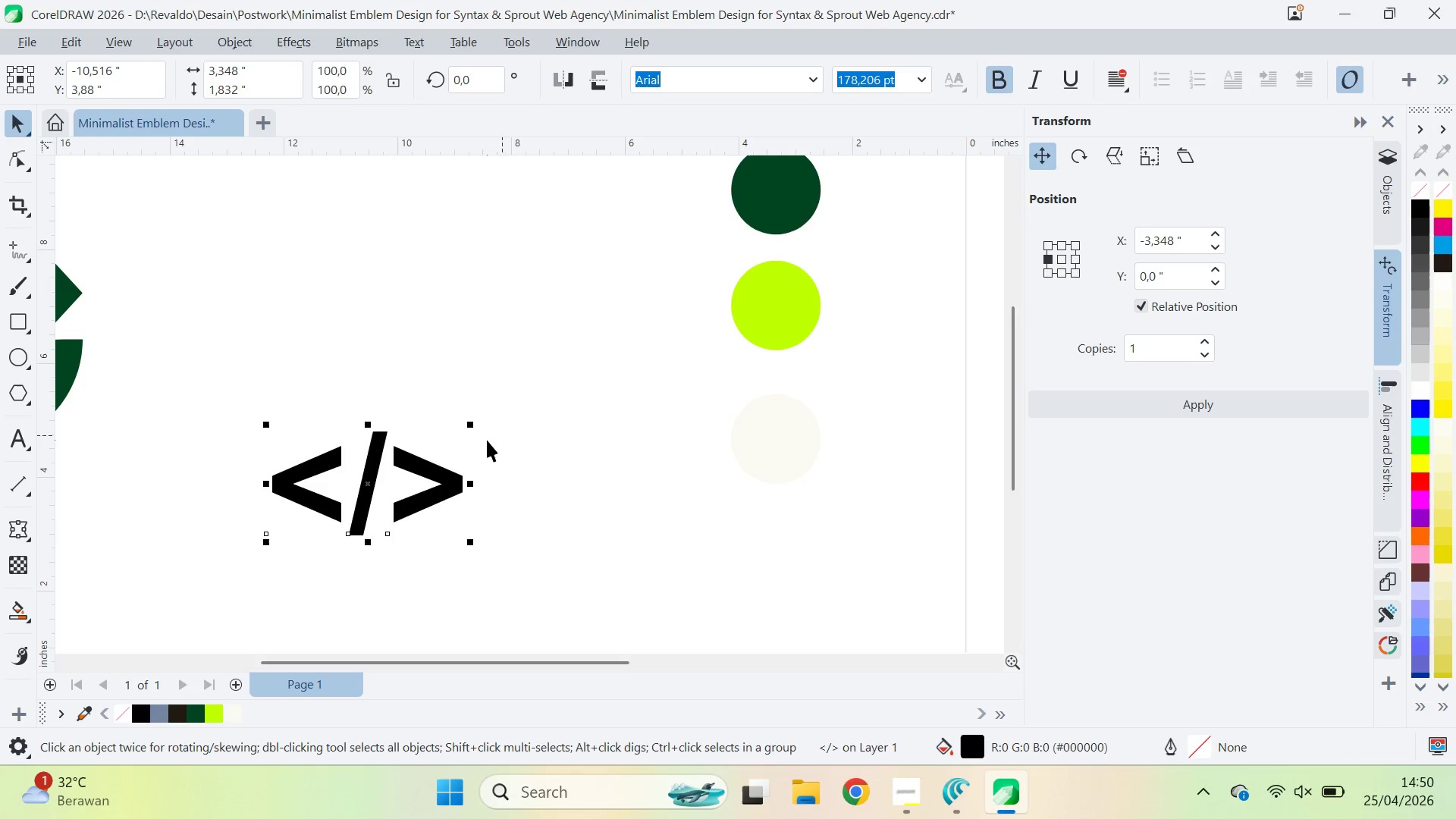 
type(qvavqva)
 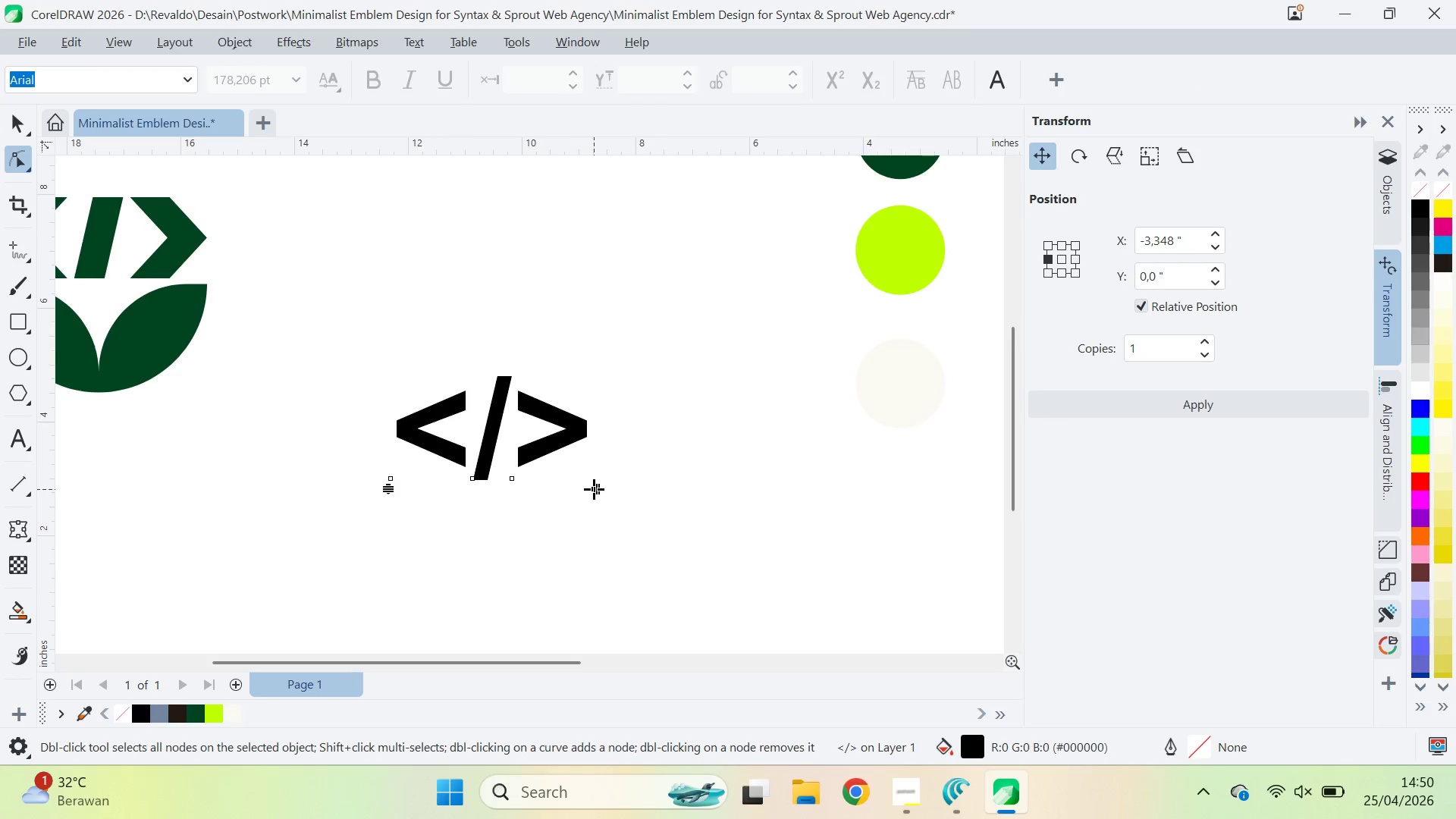 
left_click_drag(start_coordinate=[497, 425], to_coordinate=[645, 382])
 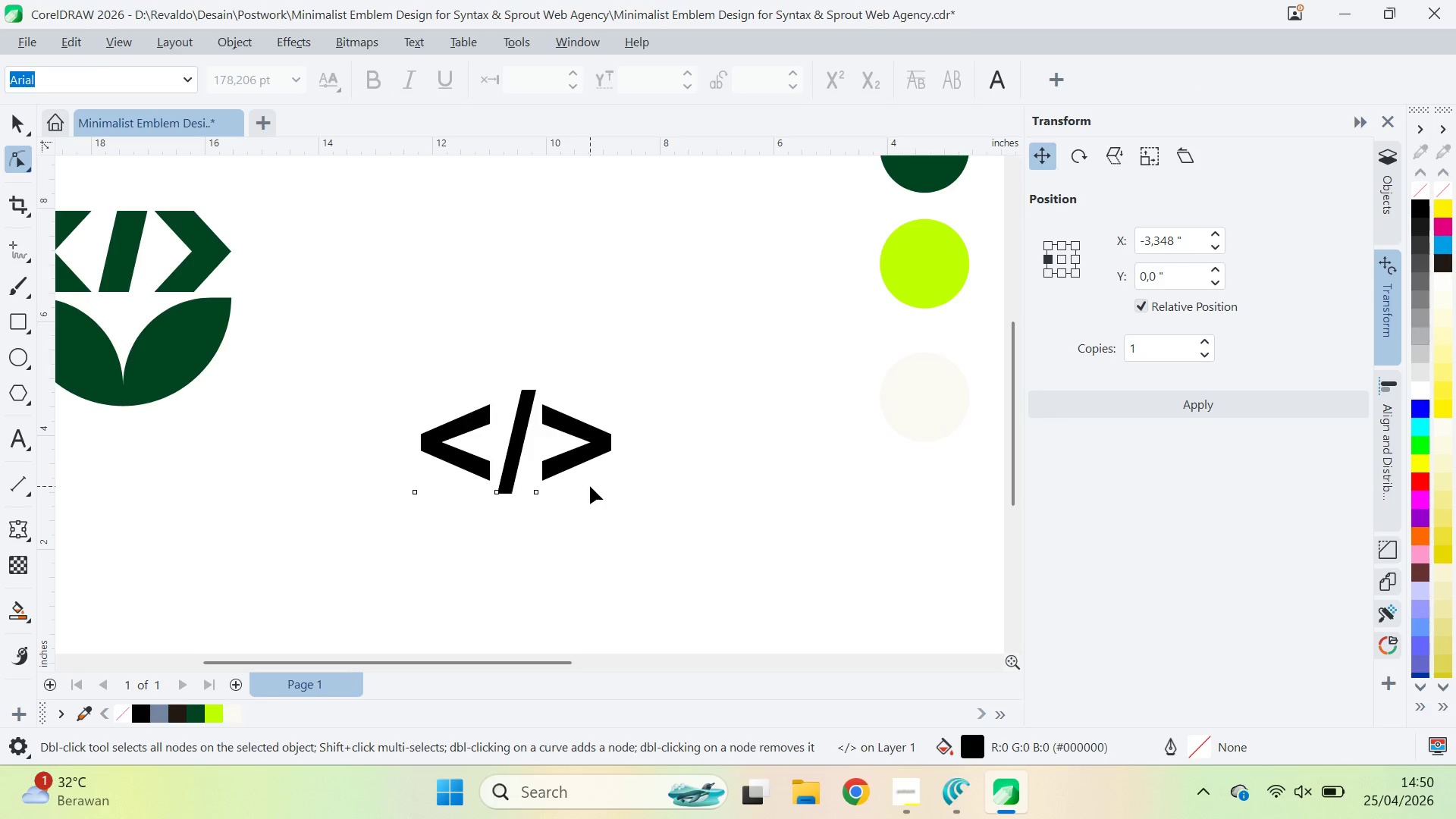 
left_click_drag(start_coordinate=[593, 485], to_coordinate=[621, 370])
 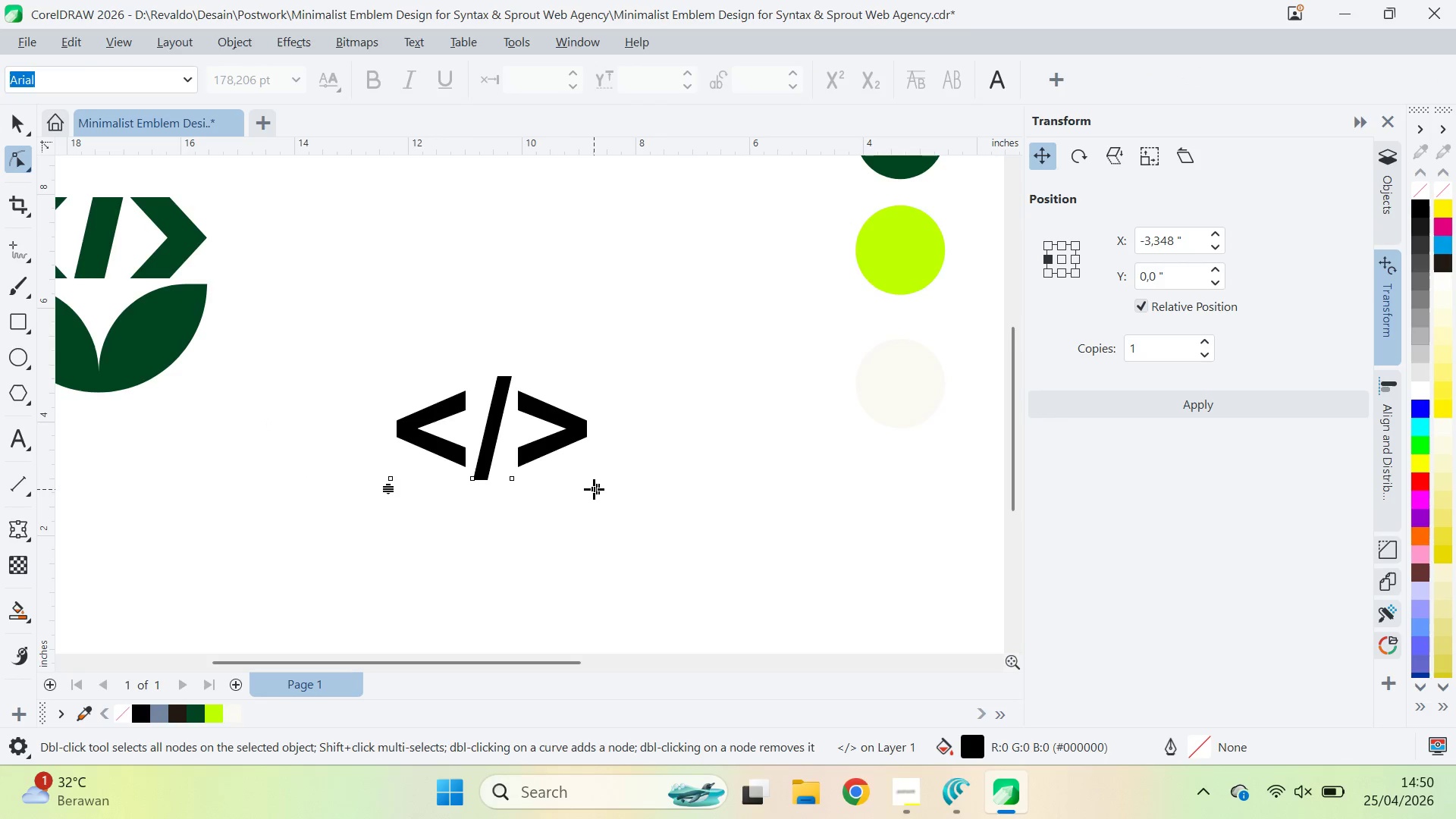 
left_click_drag(start_coordinate=[595, 489], to_coordinate=[630, 494])
 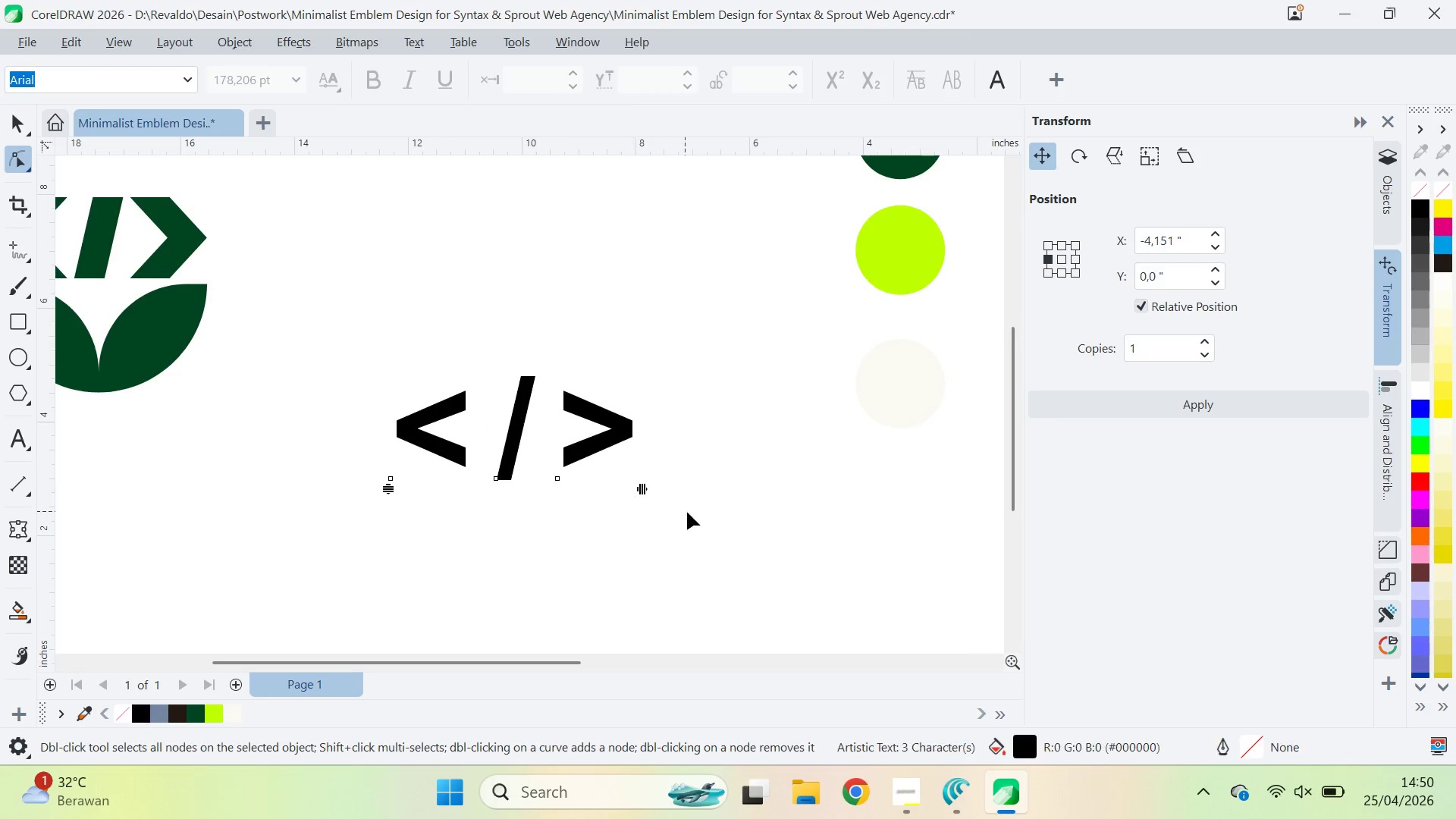 
left_click([687, 512])
 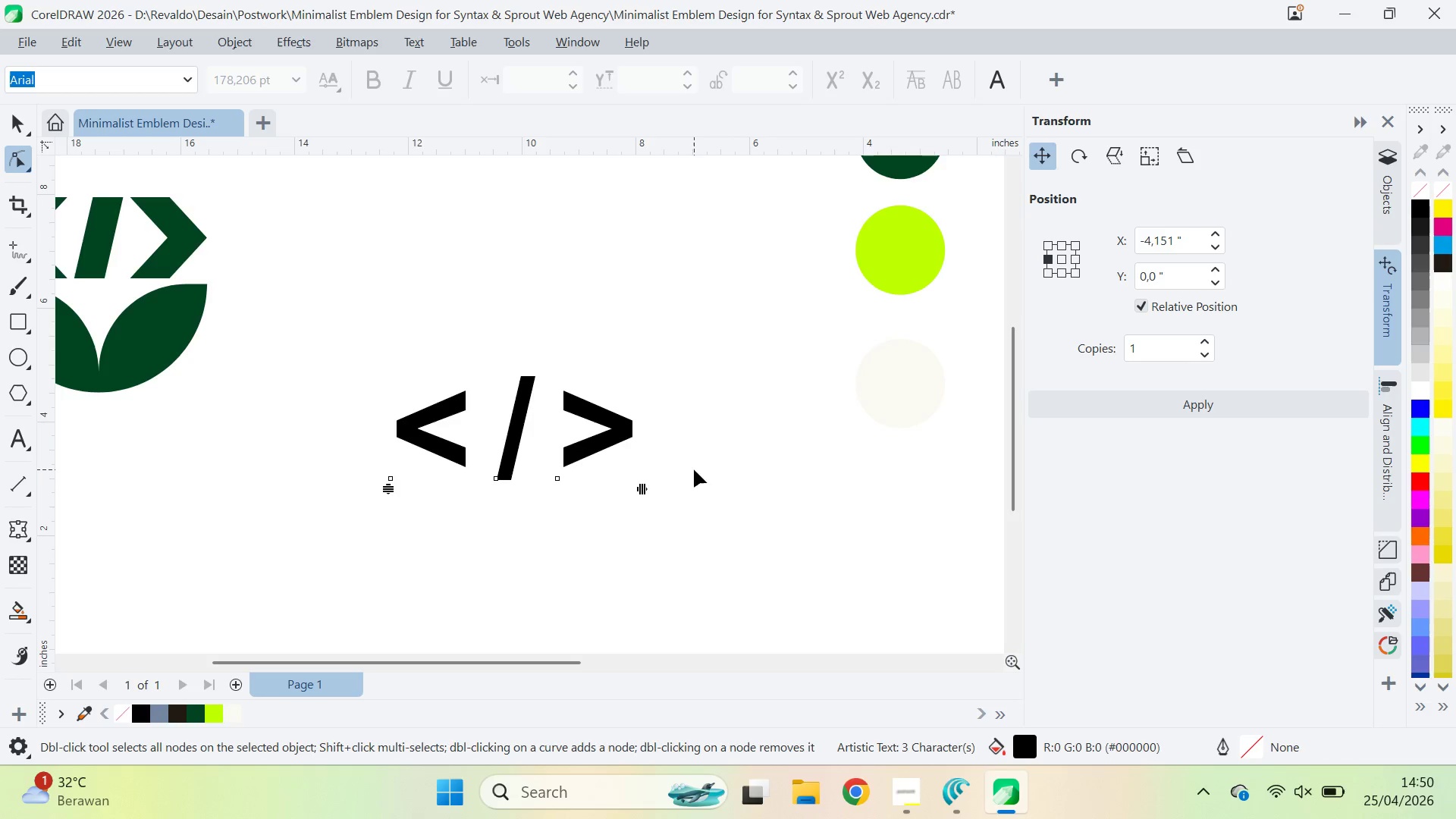 
left_click([28, 322])
 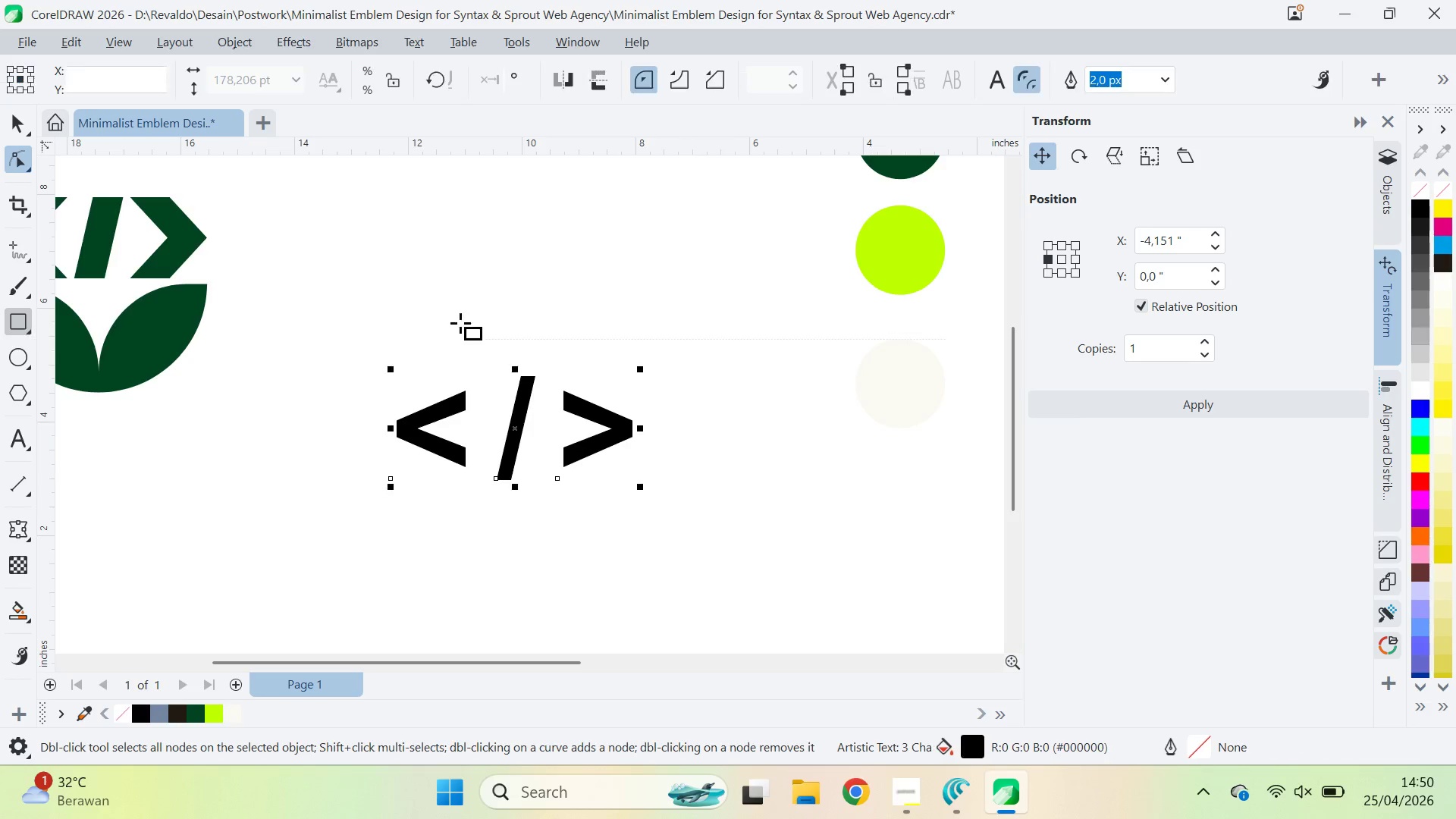 
hold_key(key=ControlLeft, duration=1.39)
left_click_drag(start_coordinate=[458, 287], to_coordinate=[531, 339])
 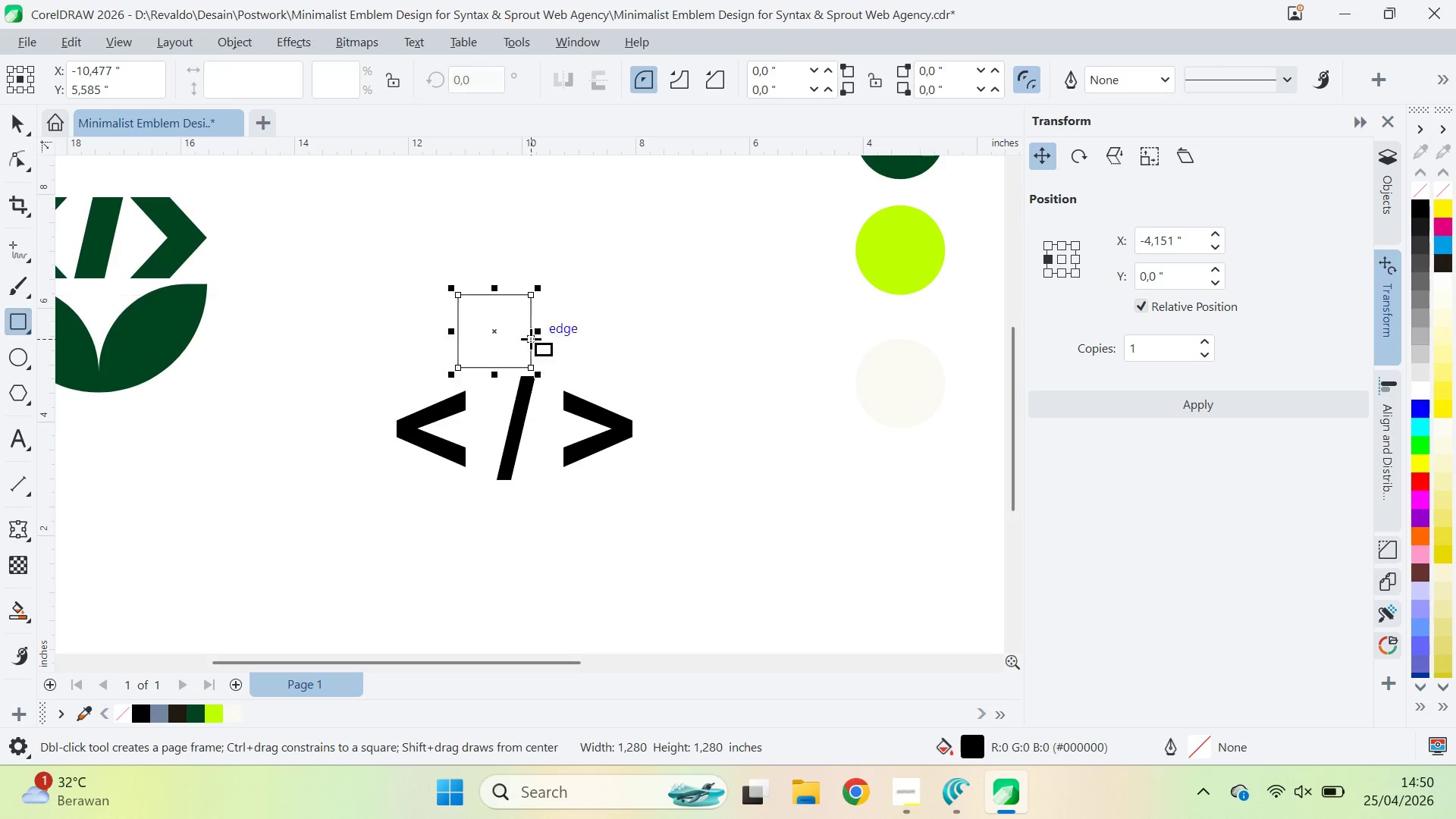 
key(A)
 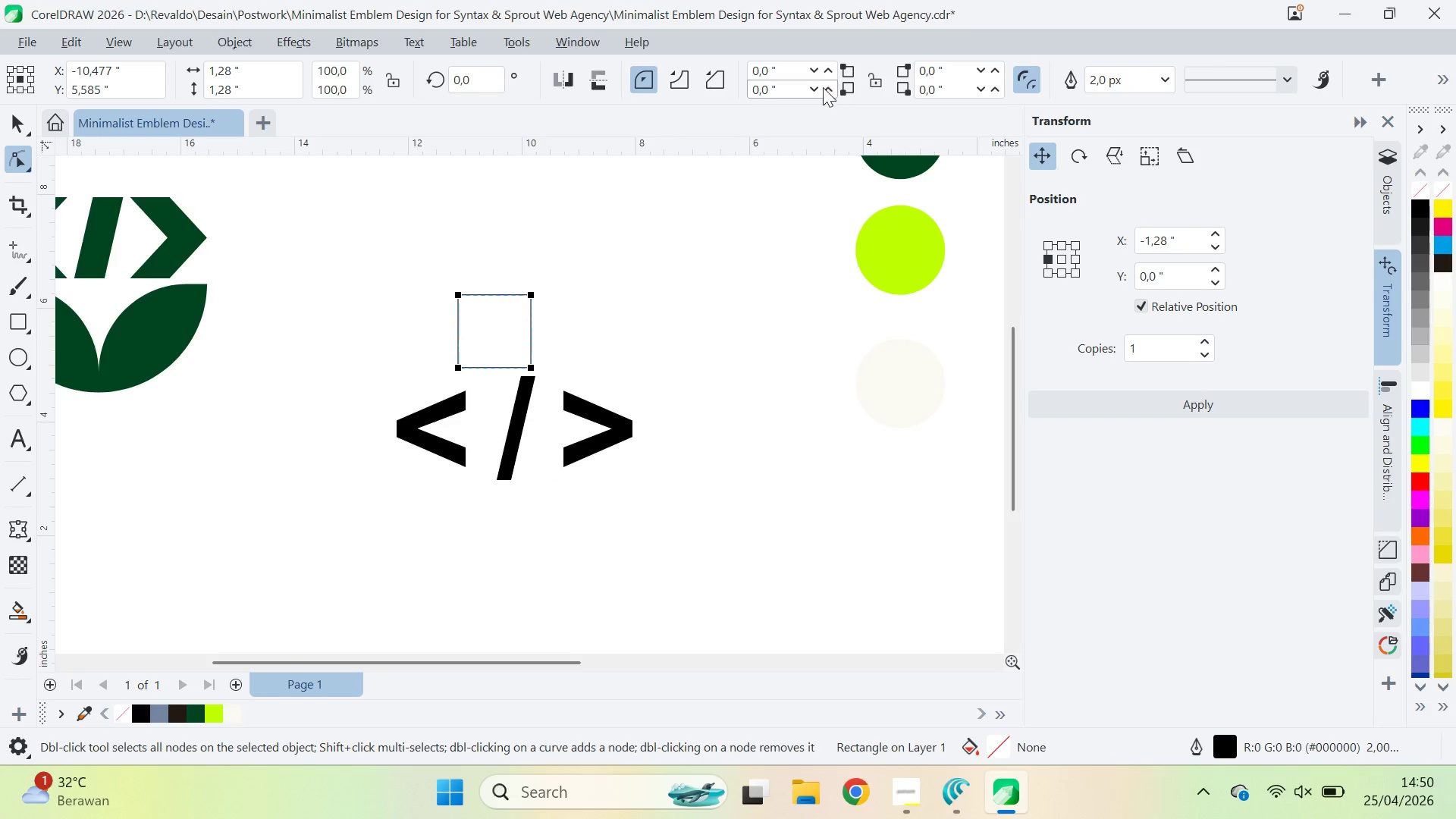 
left_click_drag(start_coordinate=[821, 76], to_coordinate=[902, 372])
 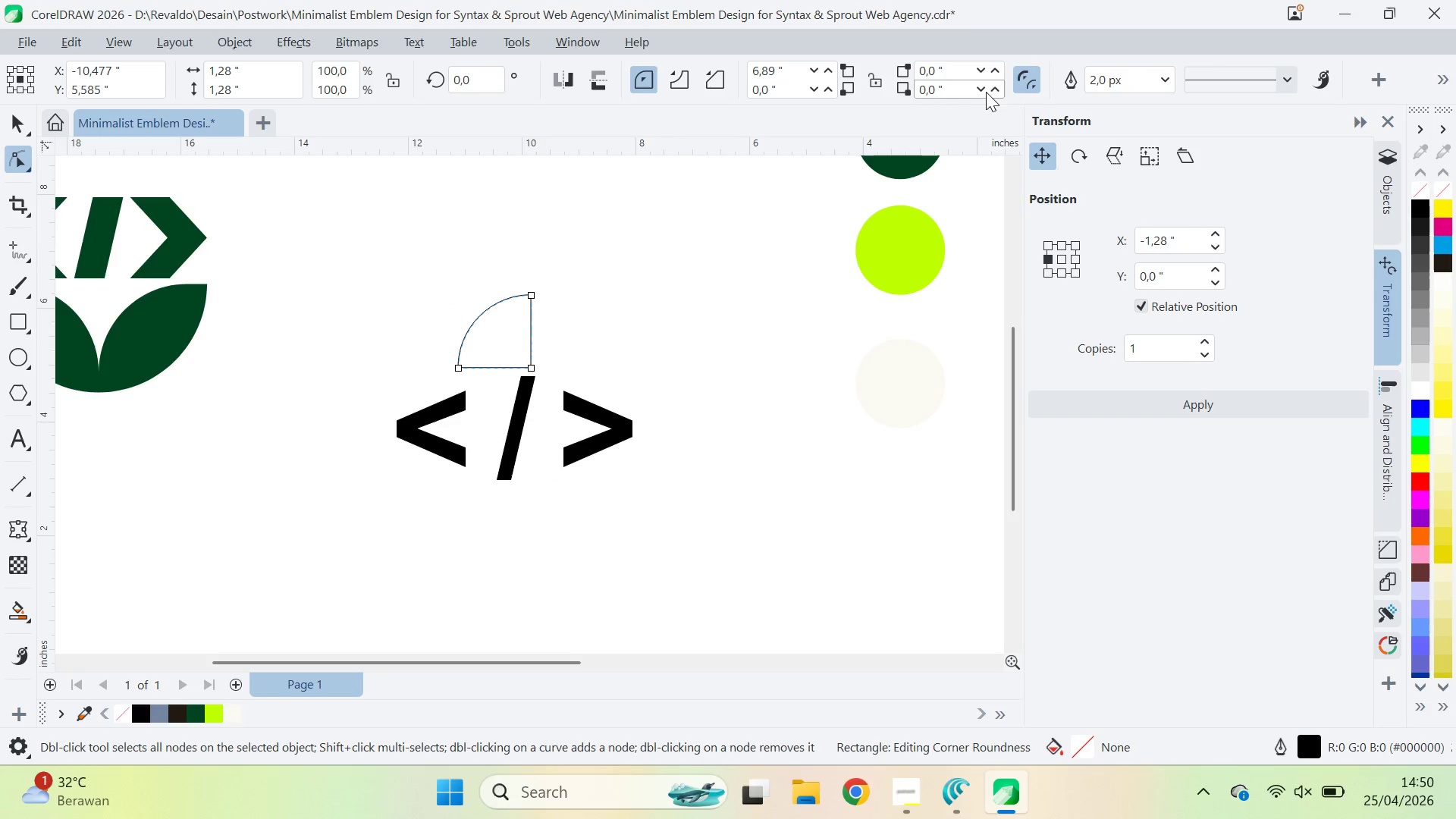 
left_click_drag(start_coordinate=[989, 96], to_coordinate=[1050, 532])
 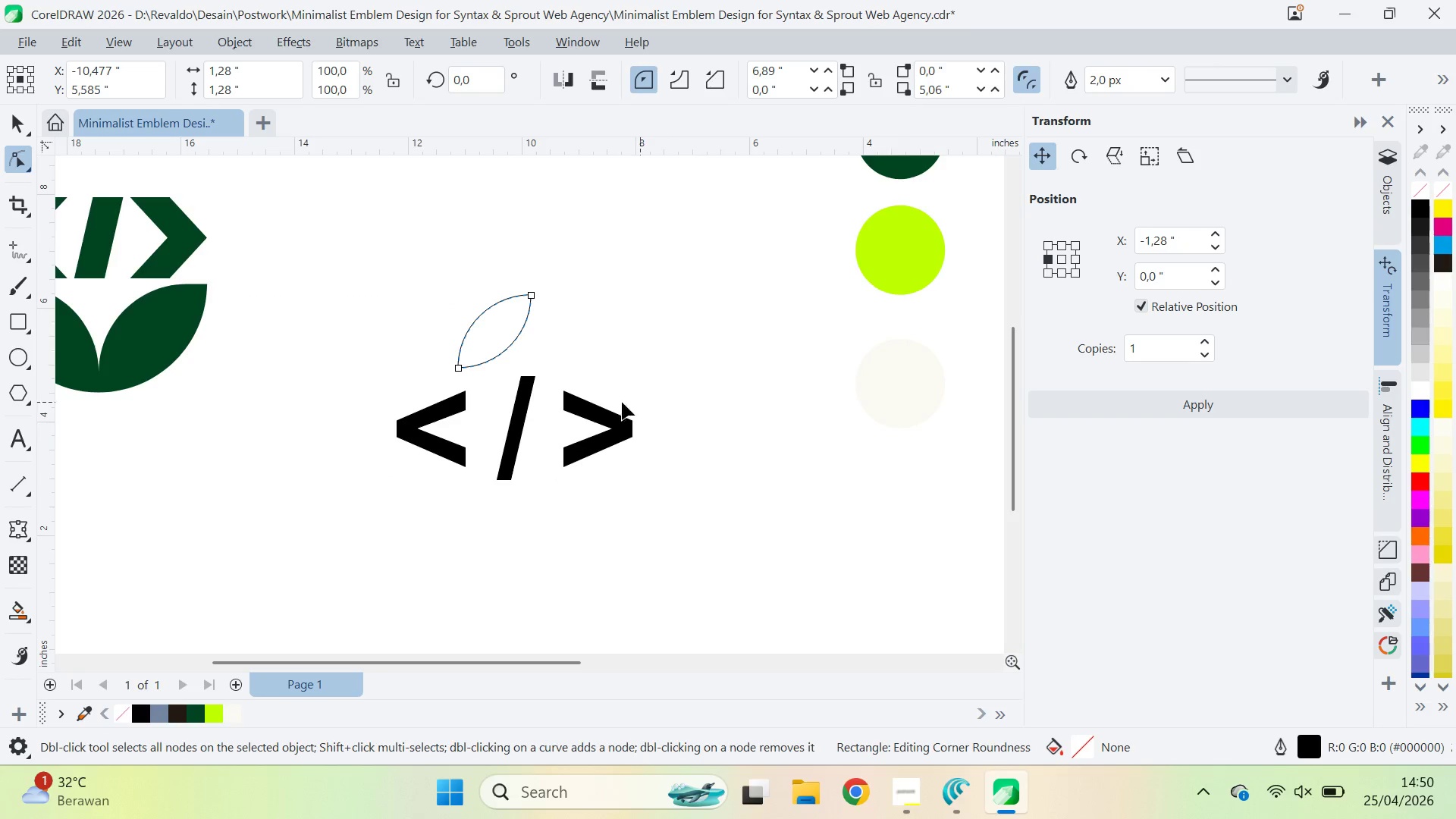 
key(V)
 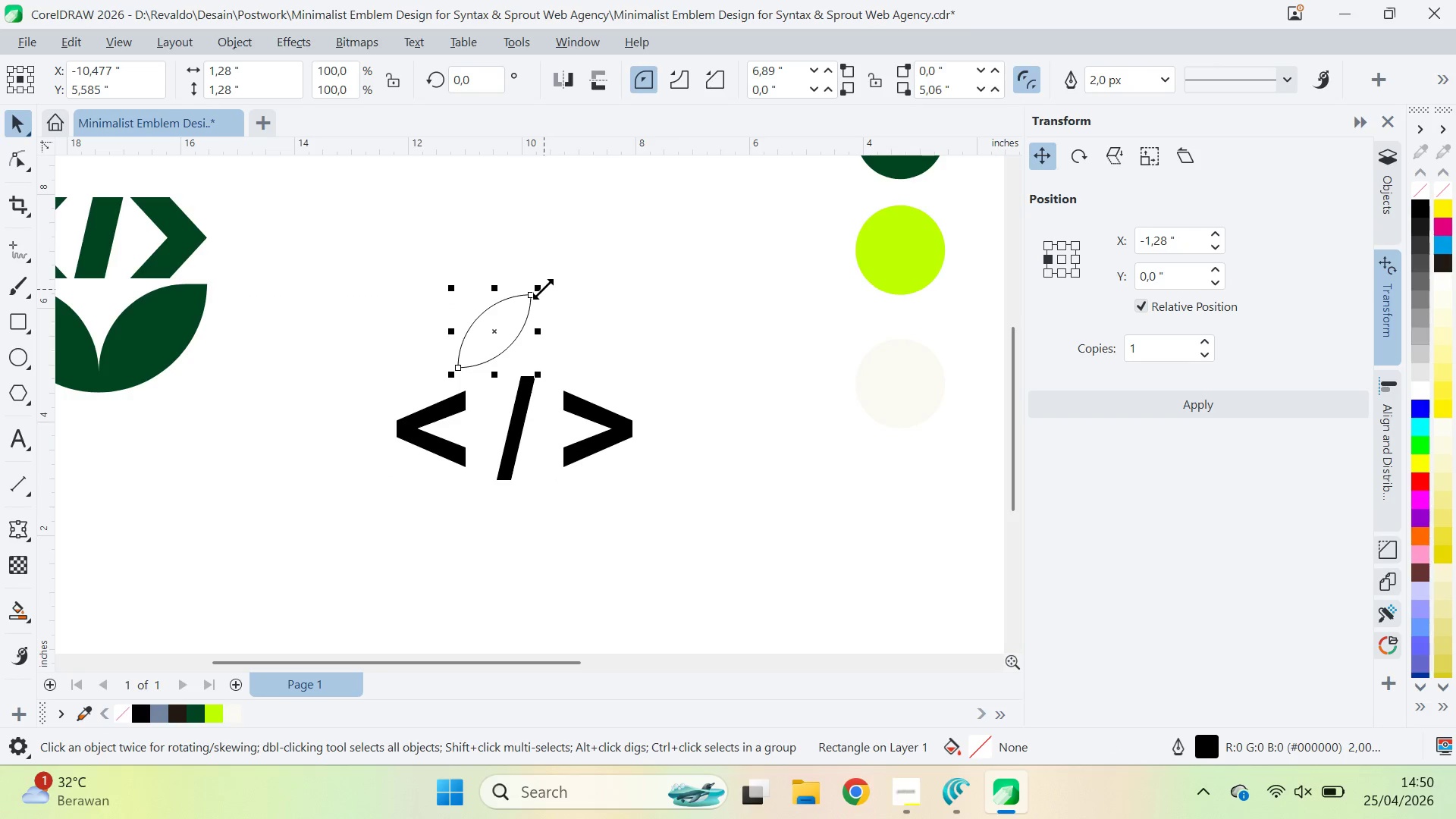 
left_click_drag(start_coordinate=[539, 288], to_coordinate=[749, 174])
 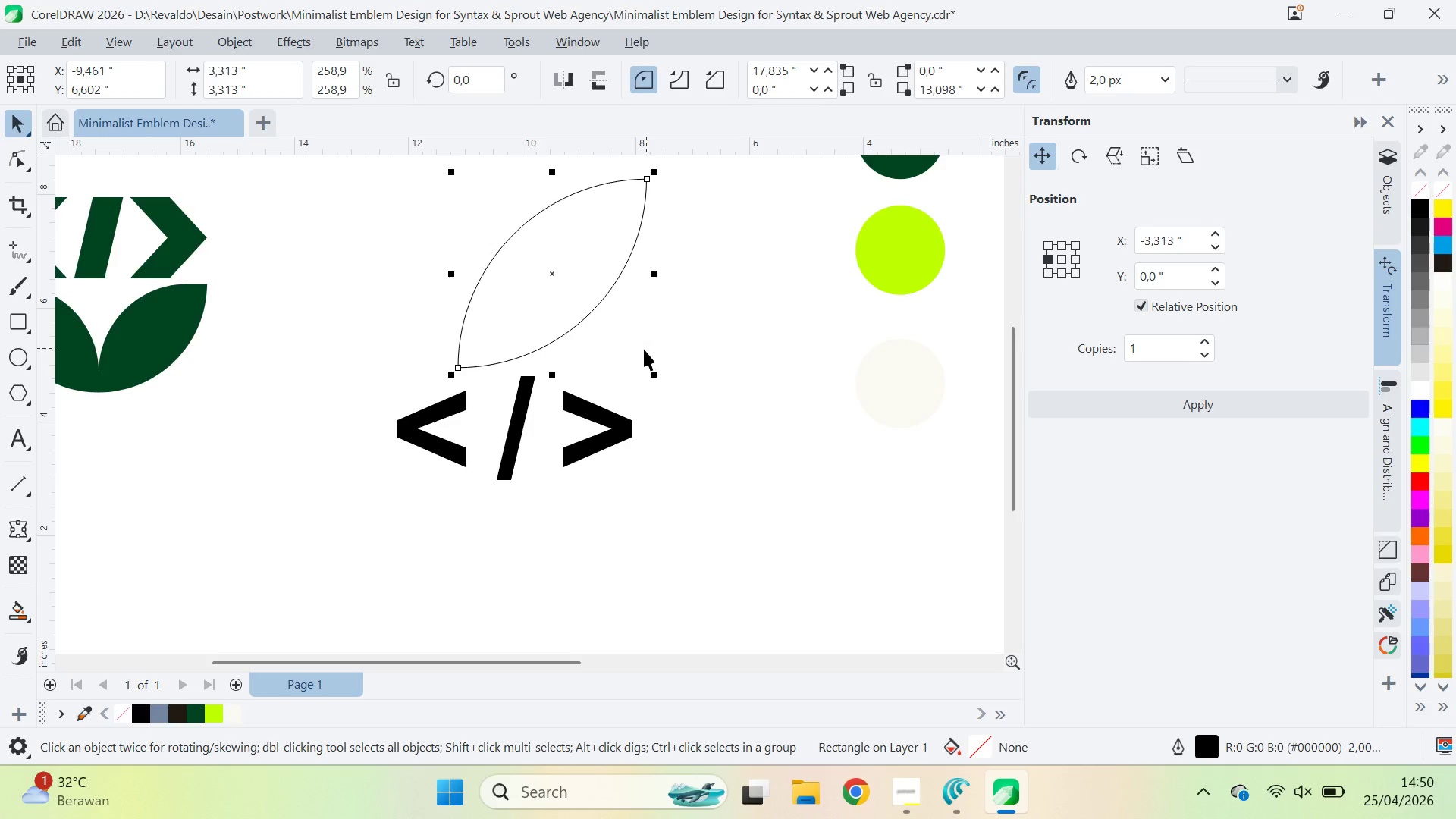 
hold_key(key=ShiftLeft, duration=0.39)
left_click([534, 403])
 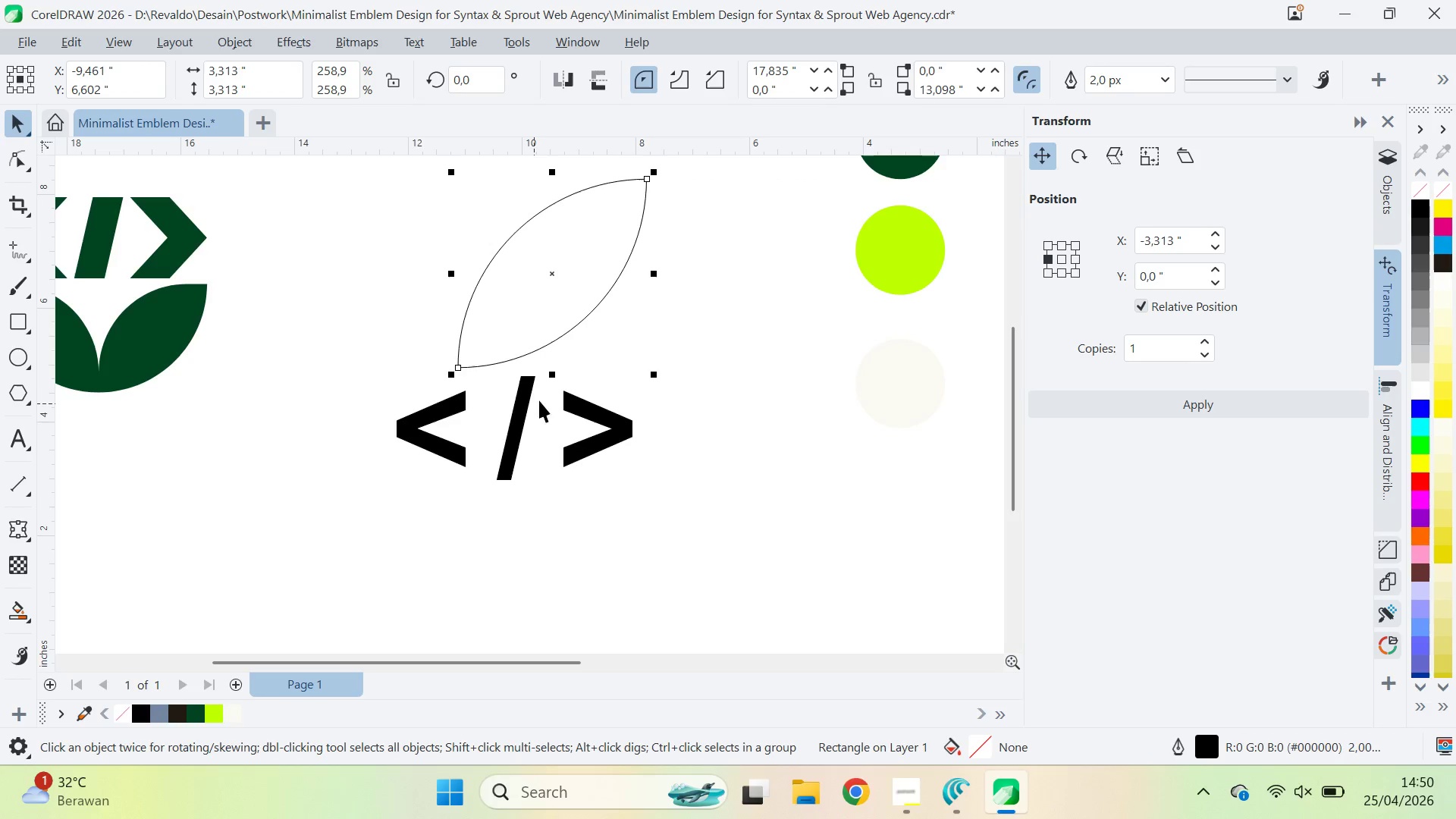 
type(ce)
 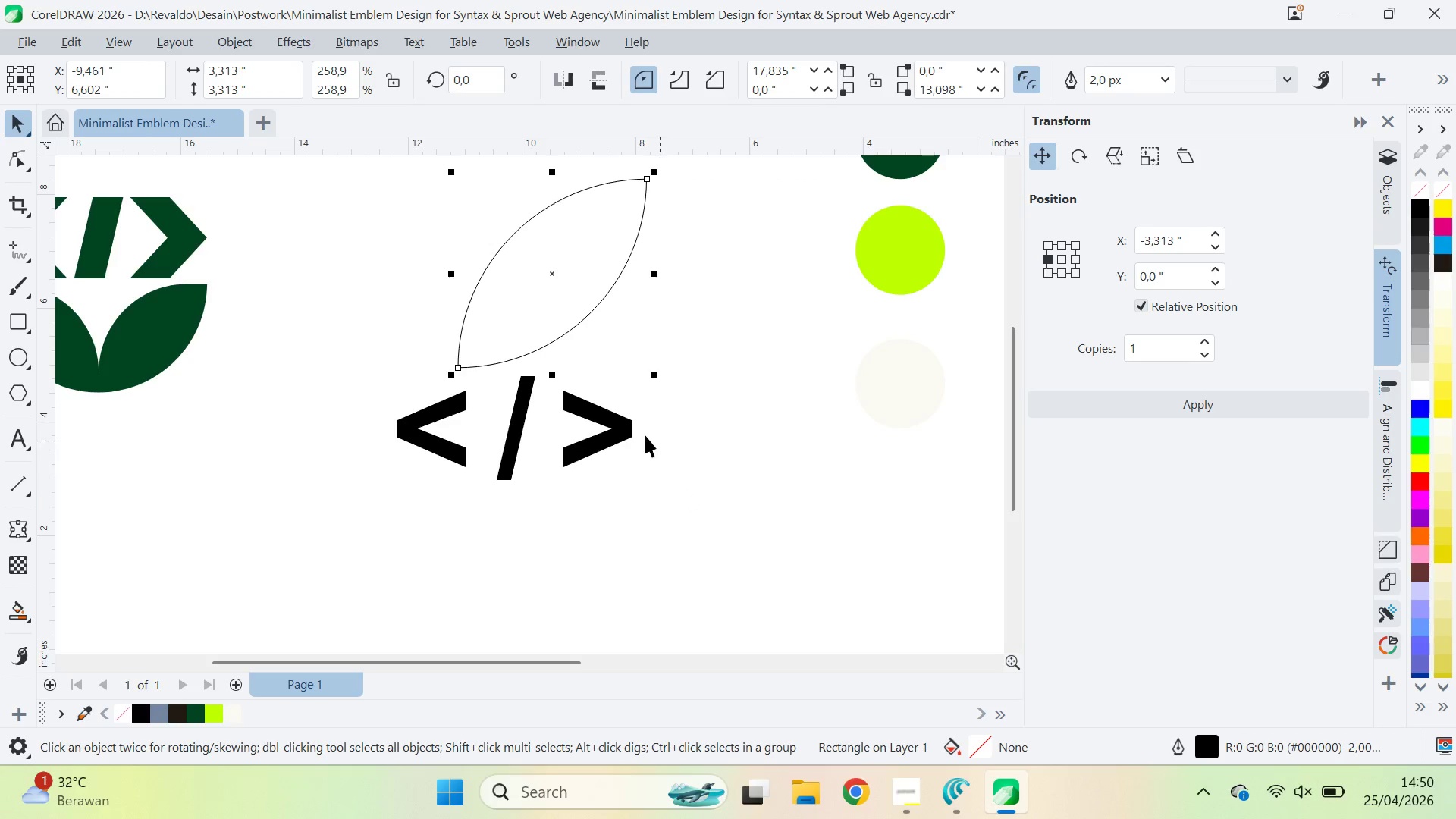 
hold_key(key=ShiftLeft, duration=0.55)
left_click([633, 419])
 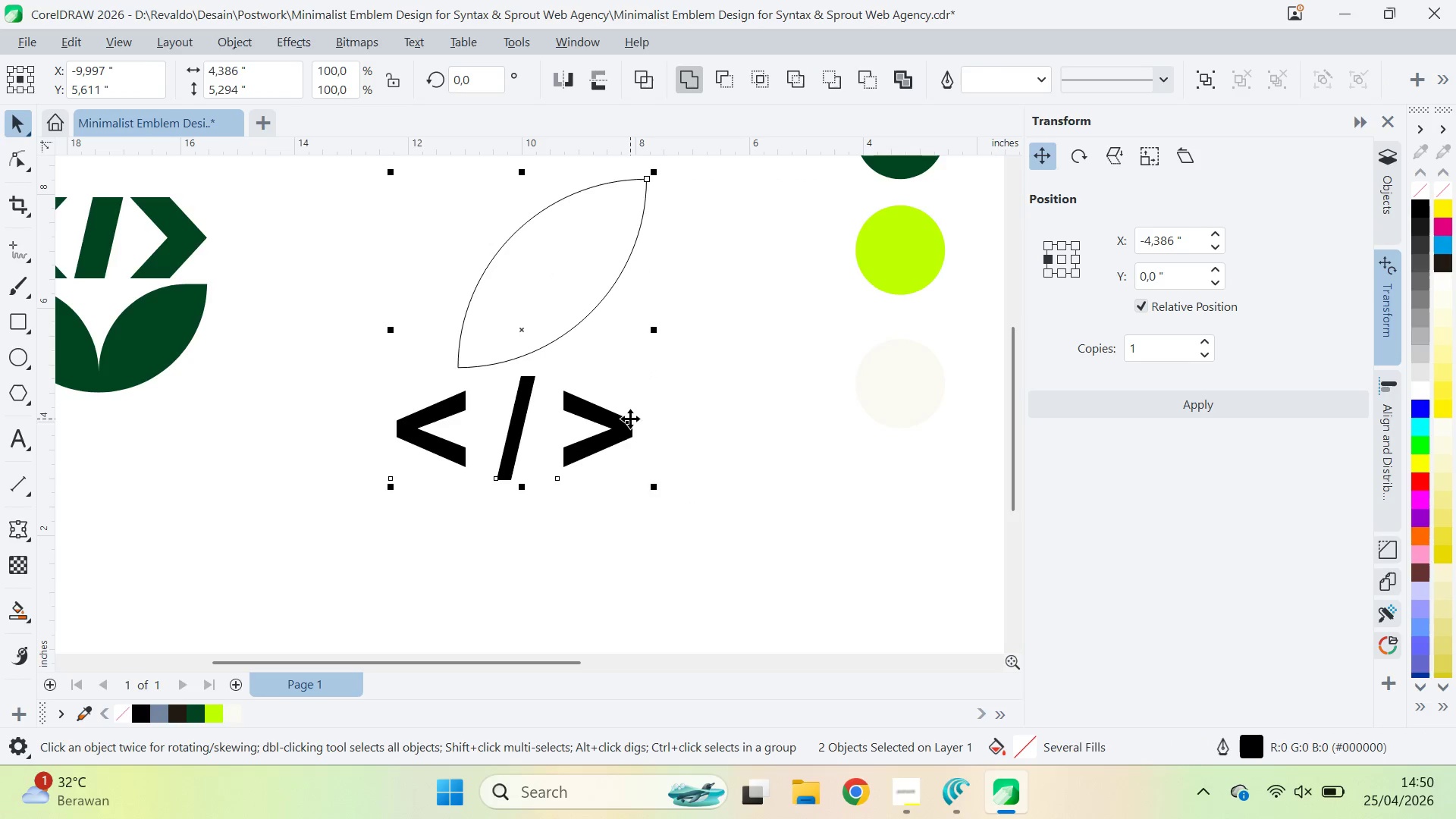 
type(ce)
 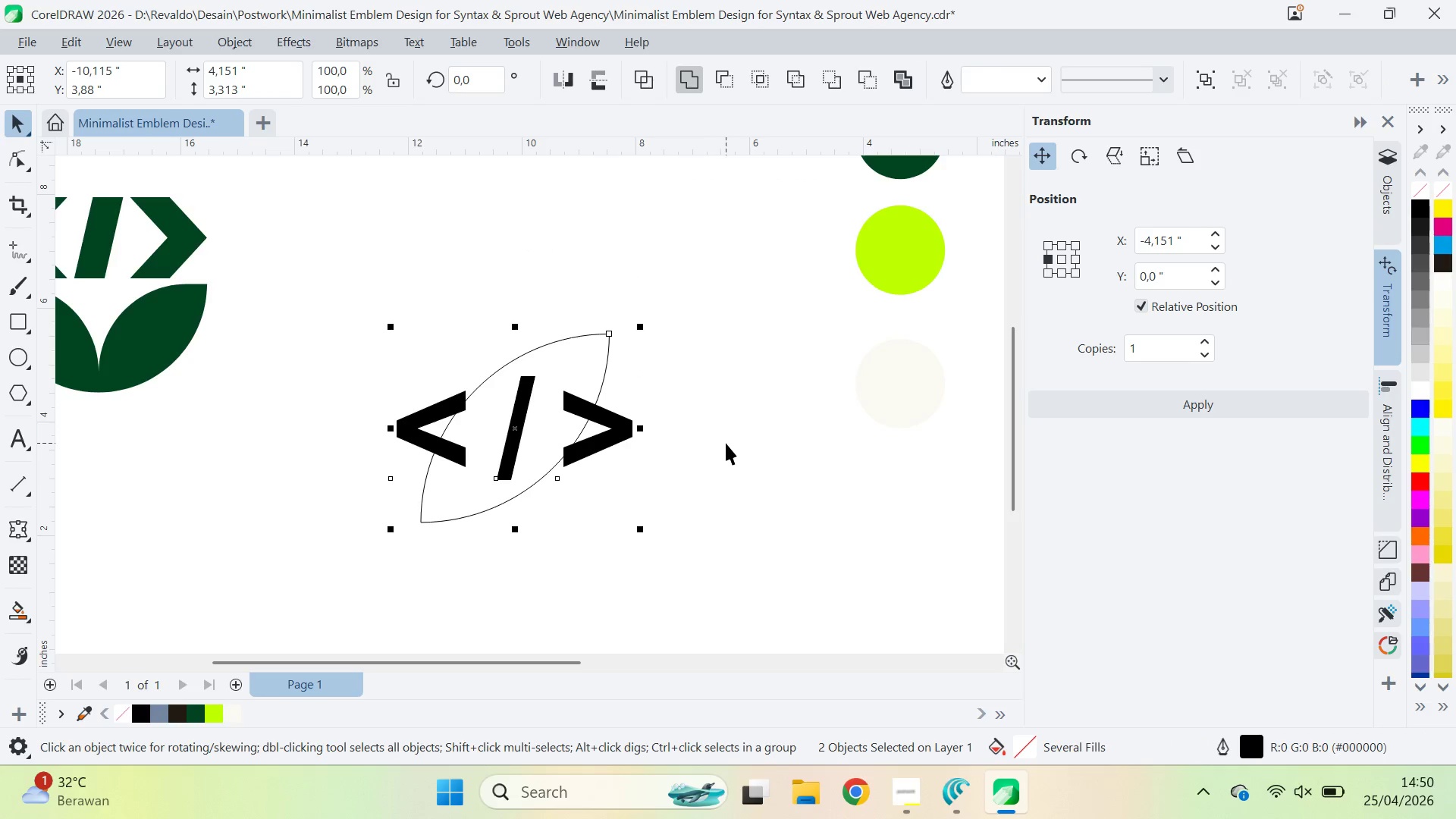 
left_click([726, 445])
 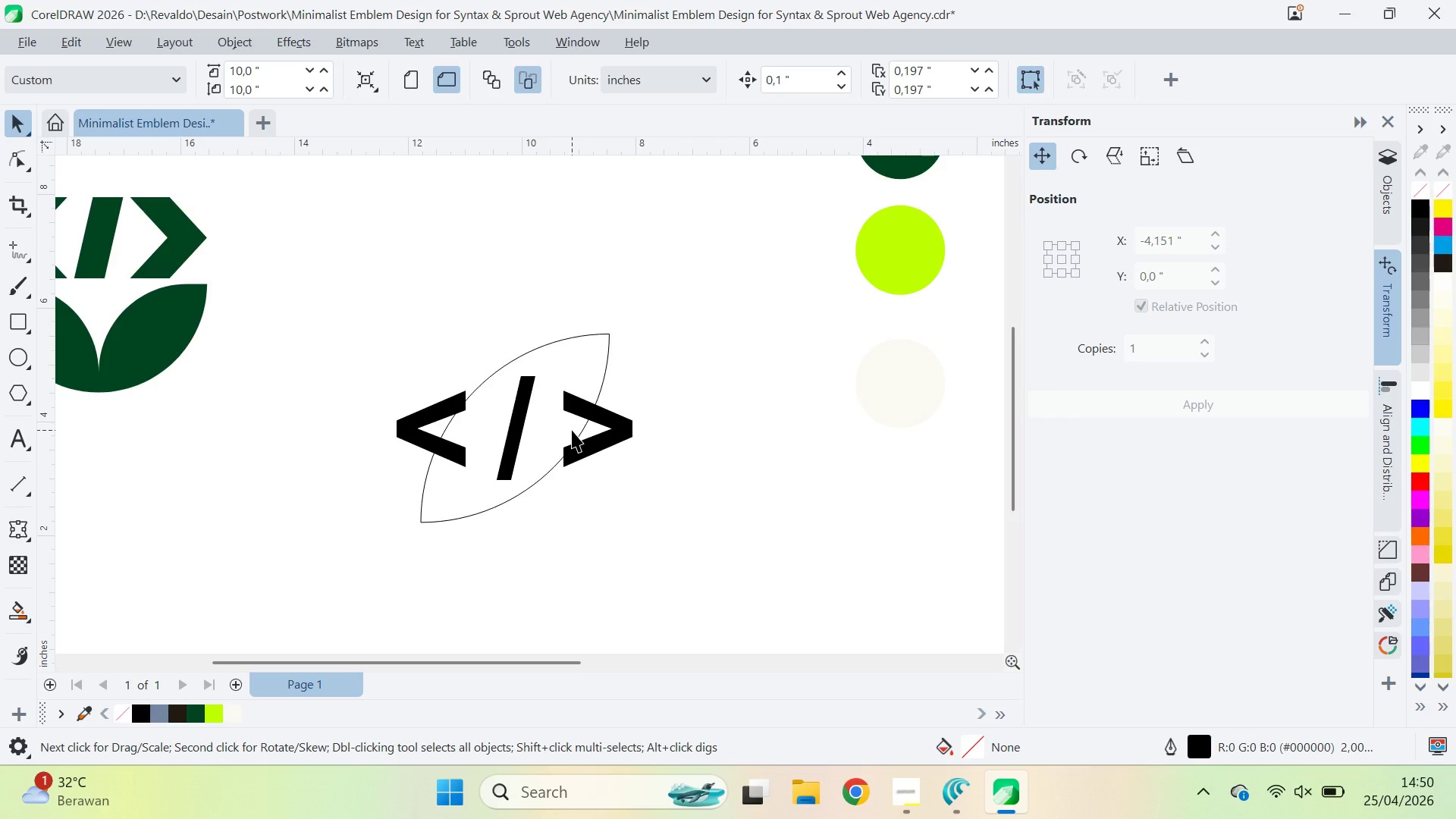 
left_click([527, 483])
 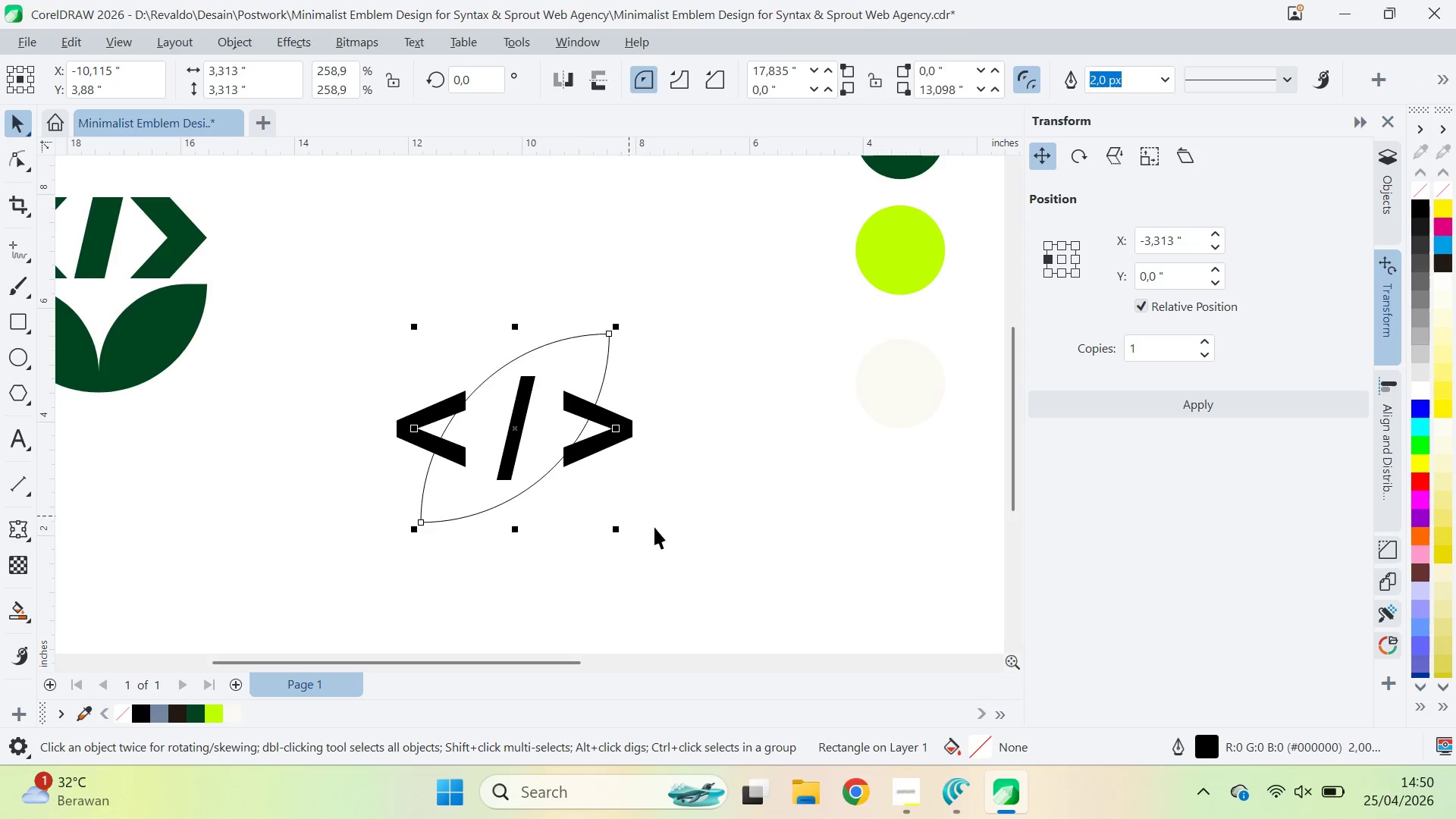 
hold_key(key=ShiftLeft, duration=1.49)
left_click_drag(start_coordinate=[613, 536], to_coordinate=[632, 554])
 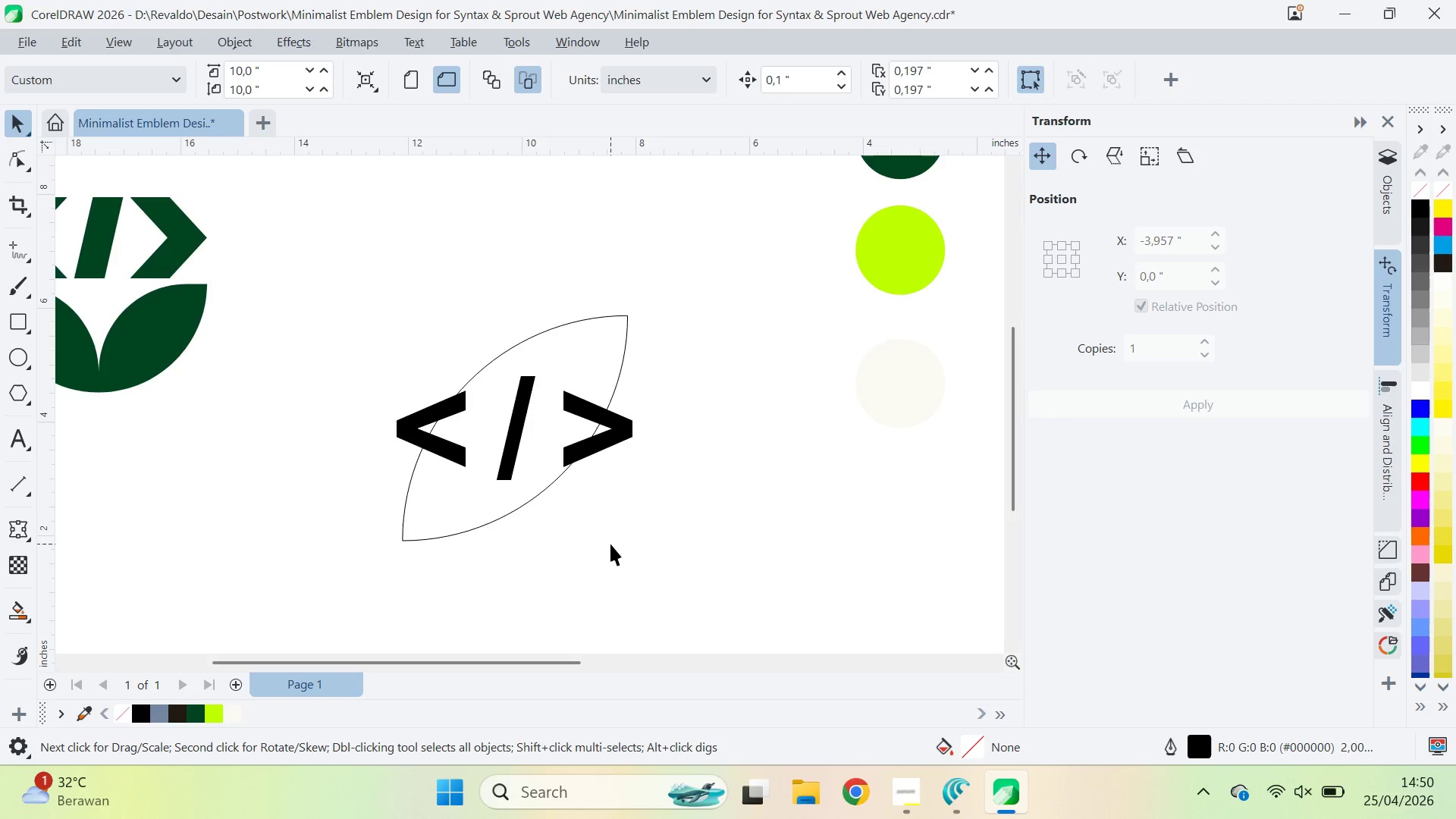 
left_click([479, 516])
 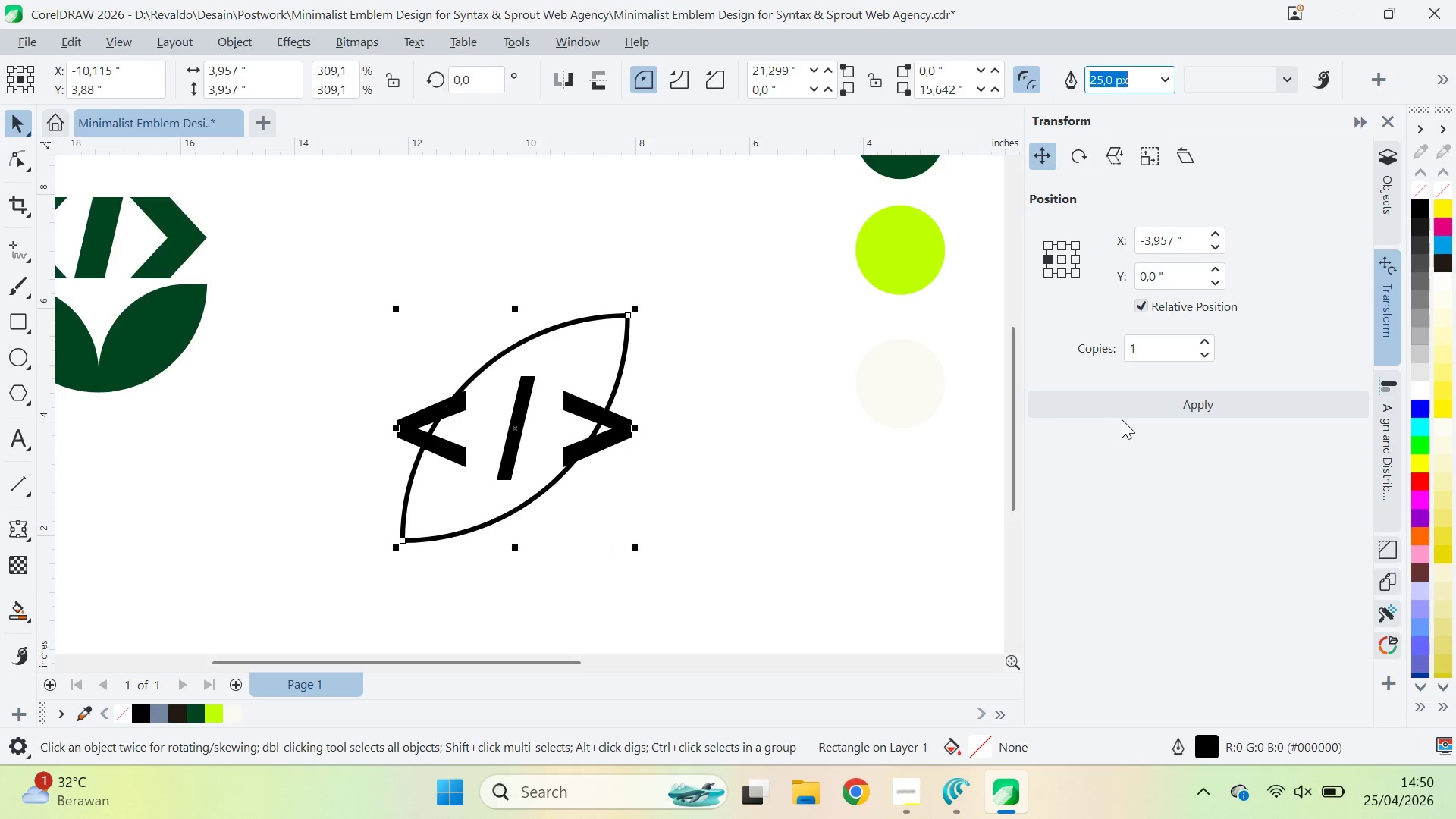 
left_click([1139, 68])
 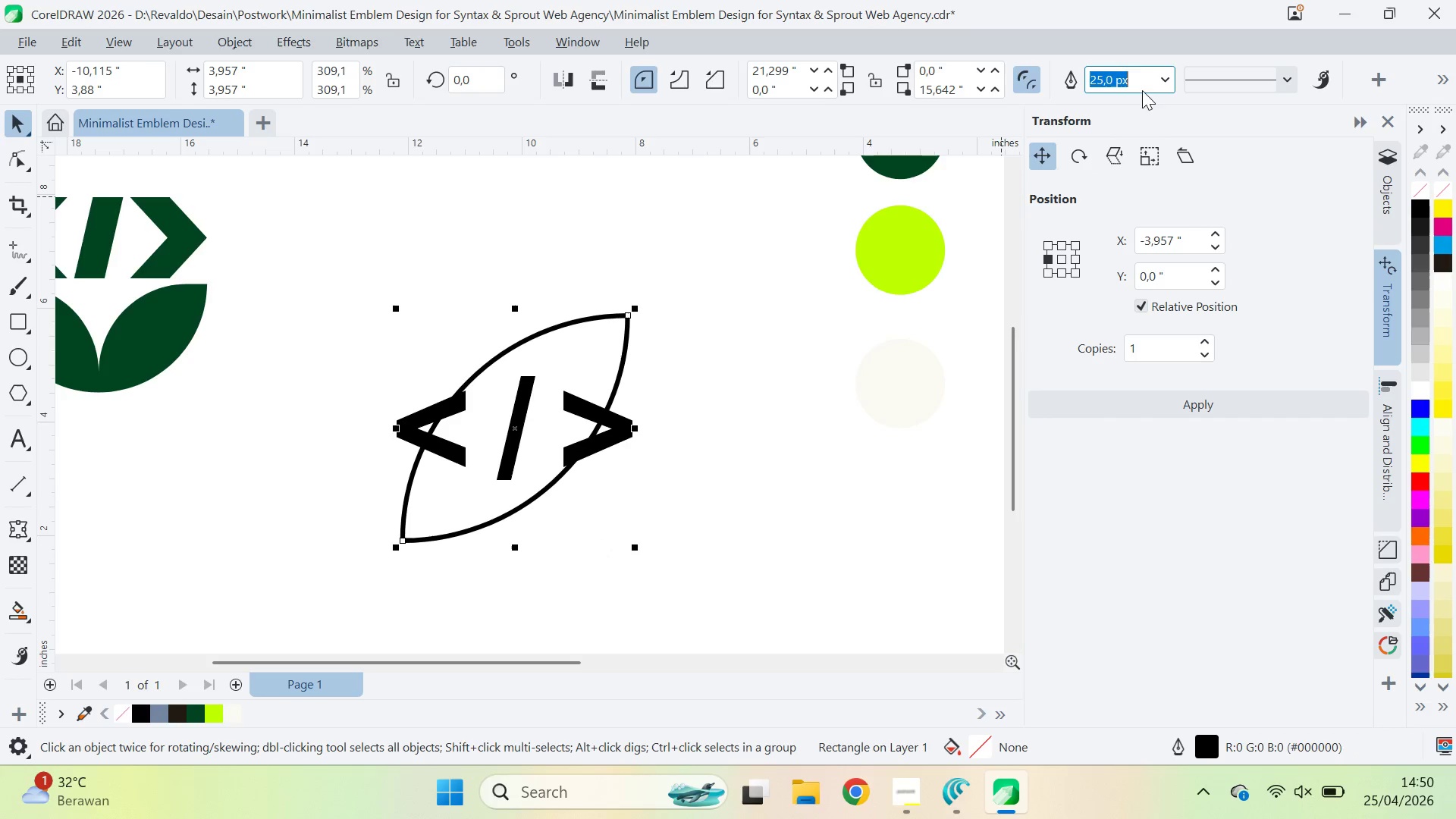 
triple_click([1138, 77])
 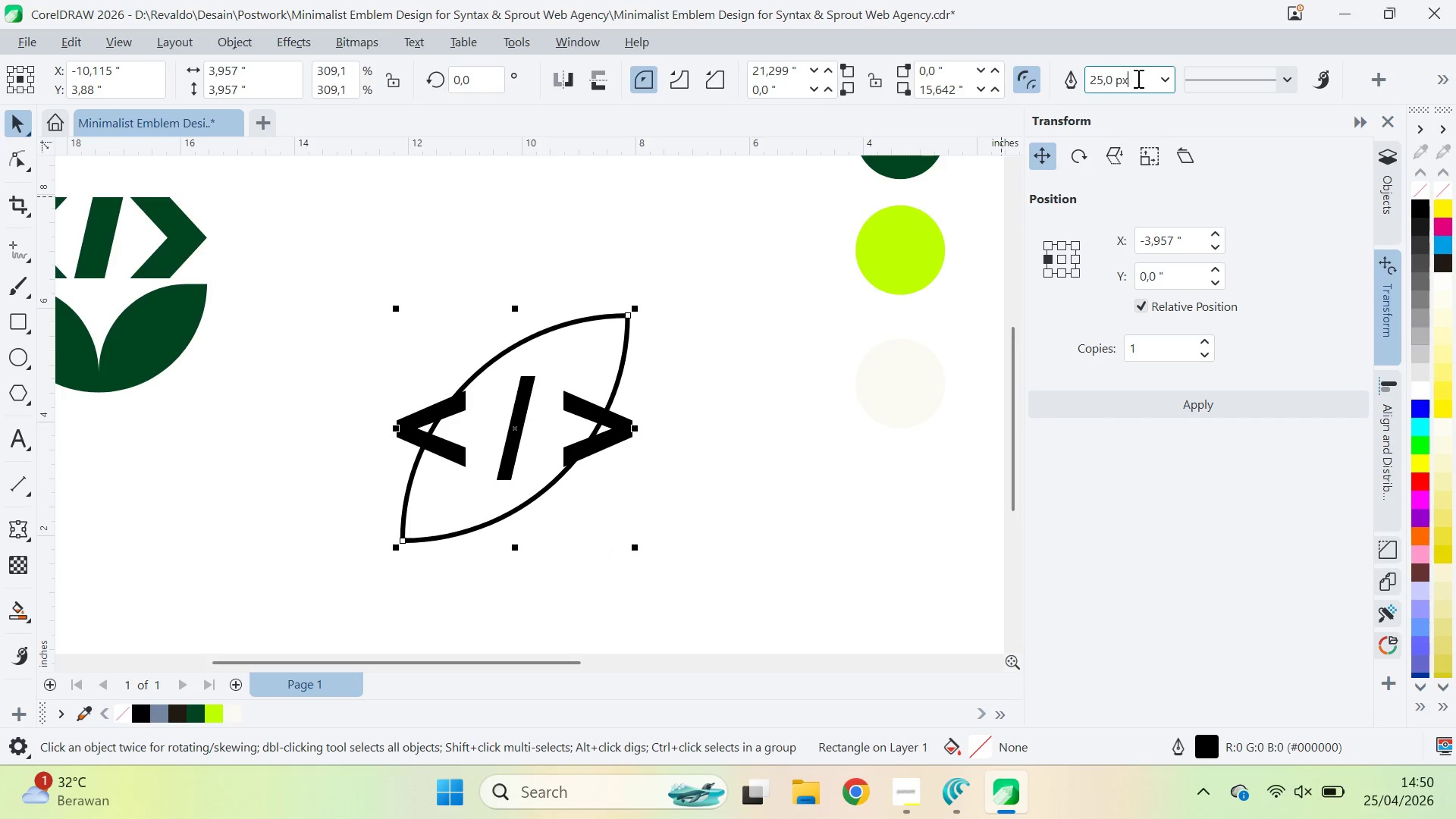 
left_click_drag(start_coordinate=[1137, 78], to_coordinate=[1060, 89])
 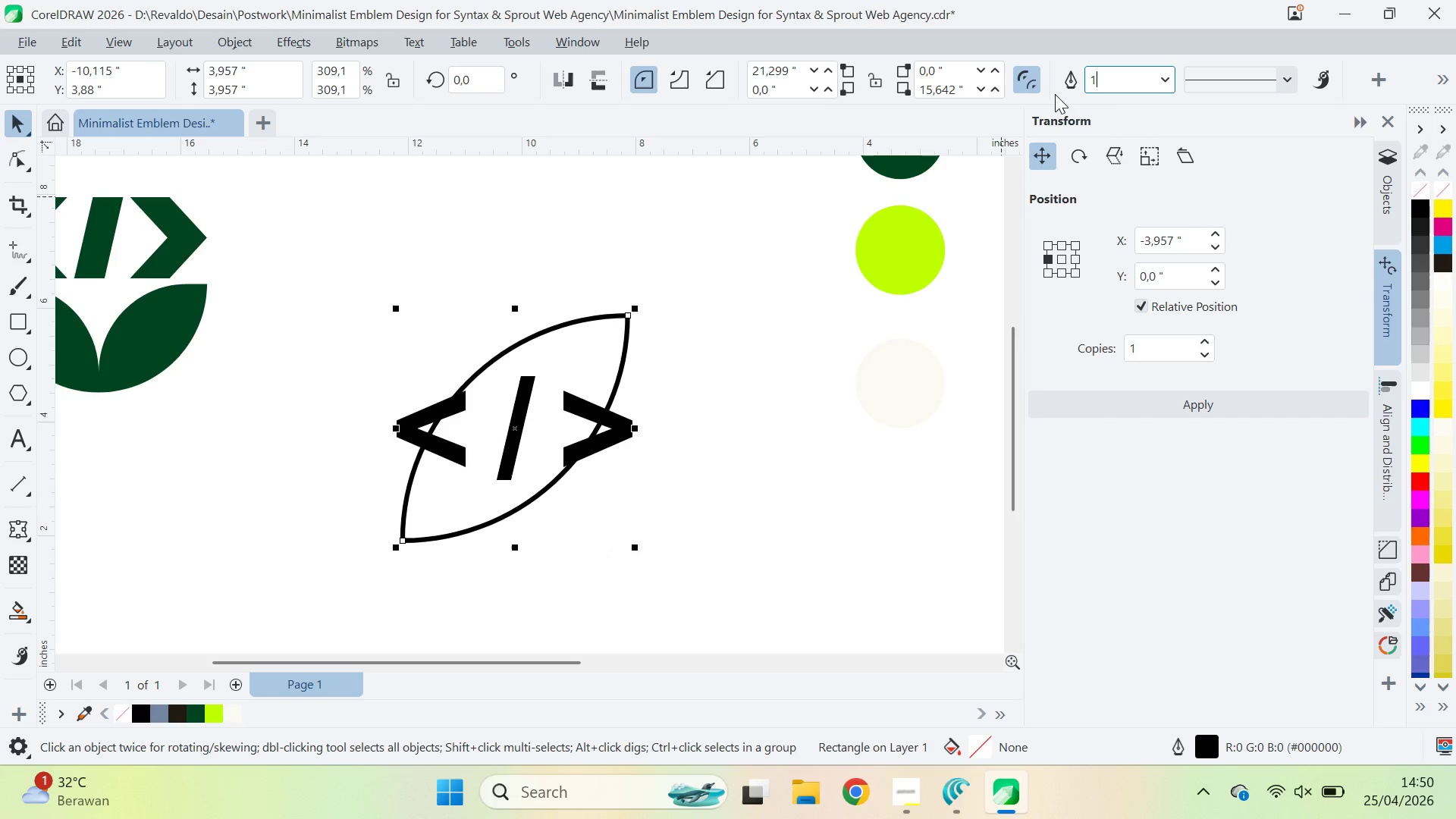 
type(100)
 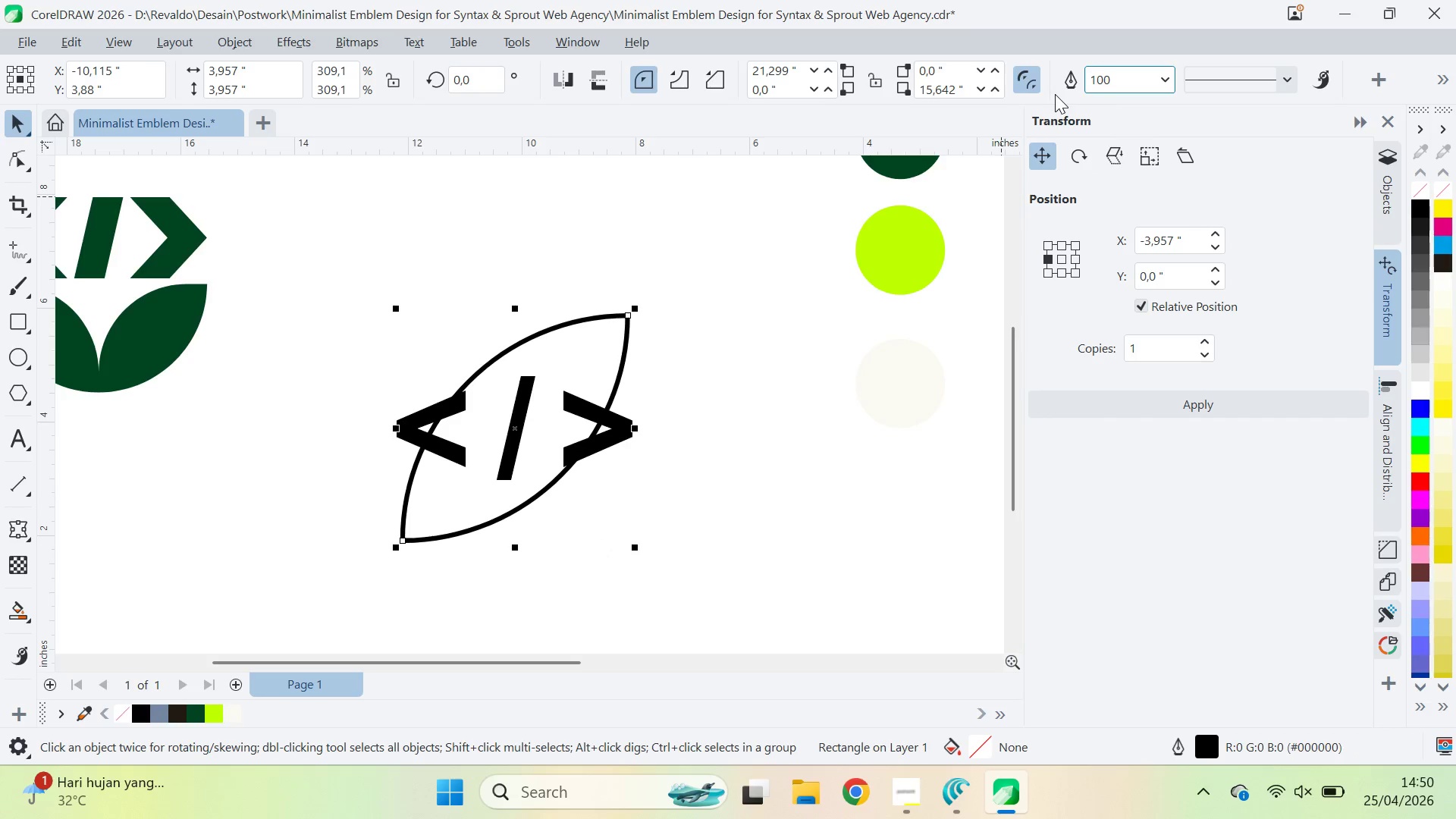 
key(Enter)
 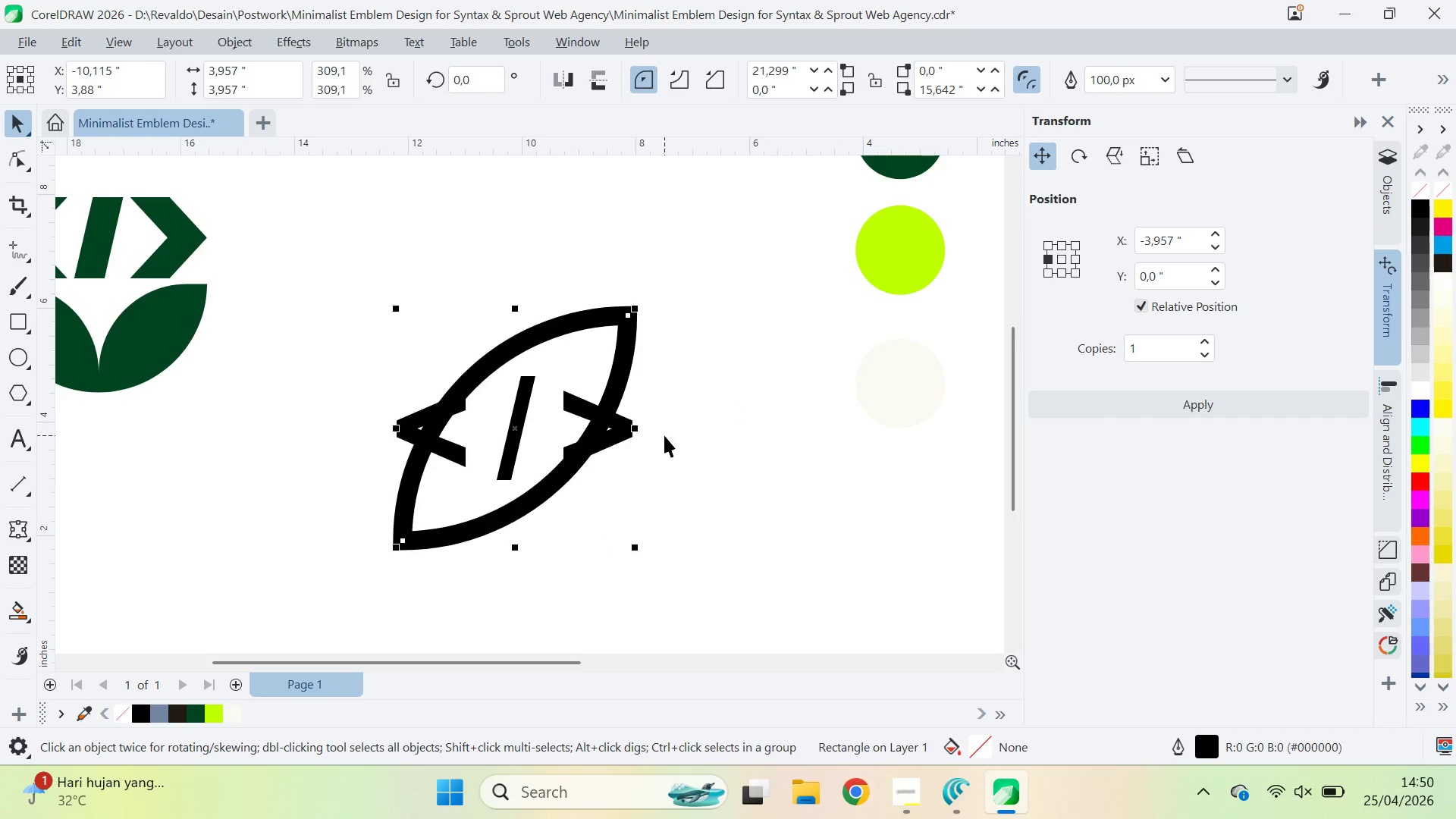 
left_click([664, 435])
 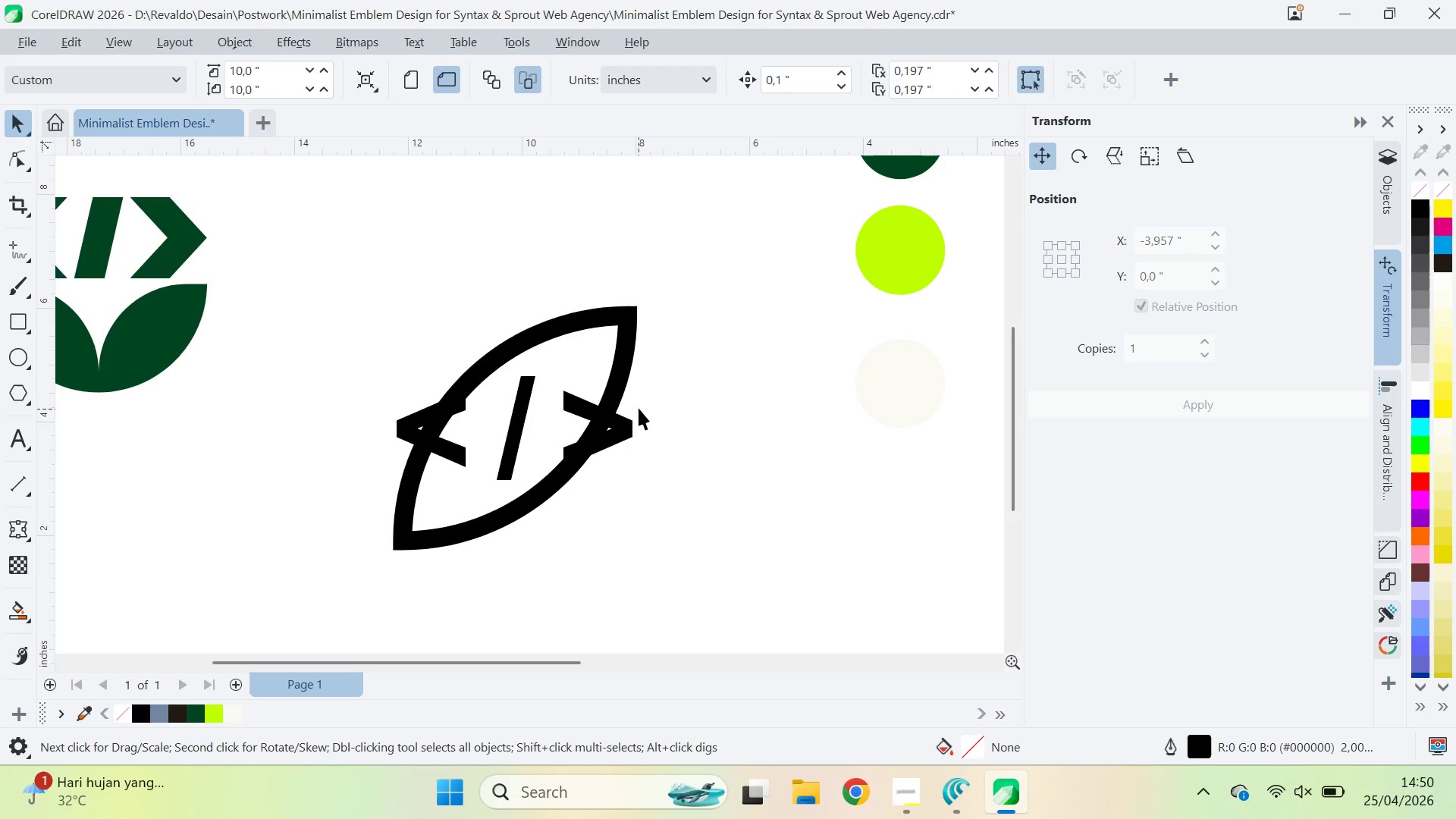 
double_click([620, 394])
 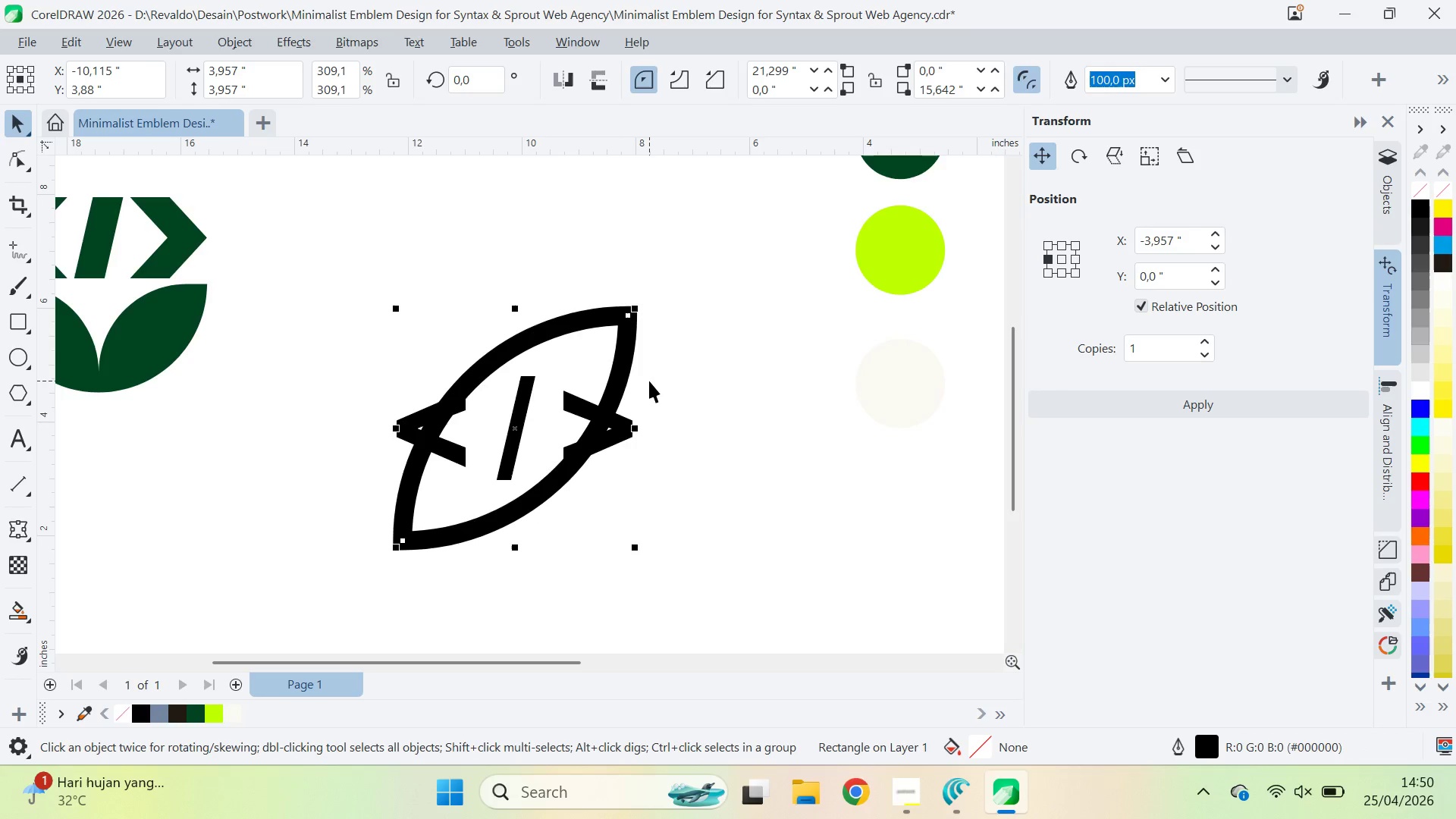 
key(Control+Q)
 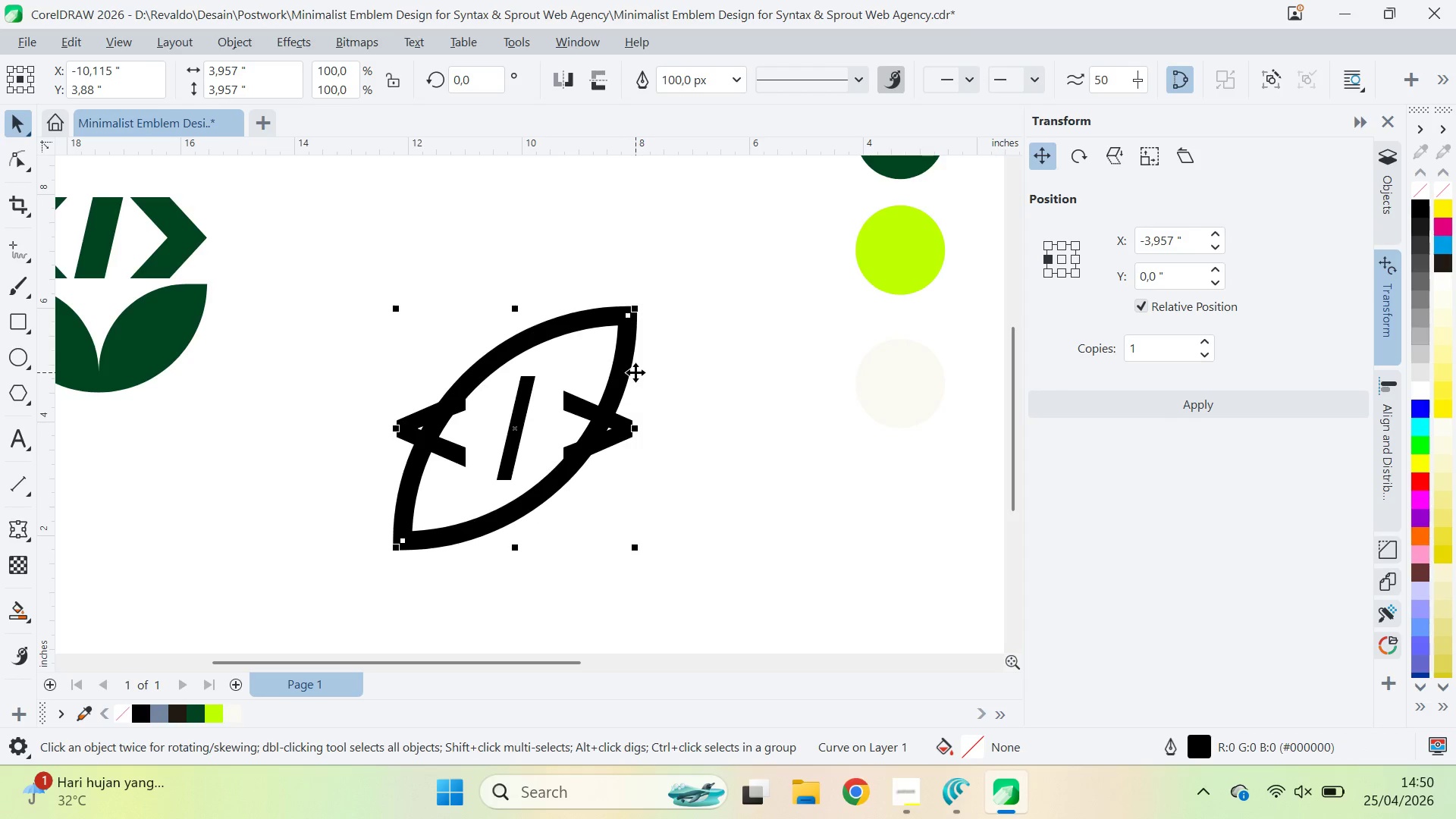 
key(A)
 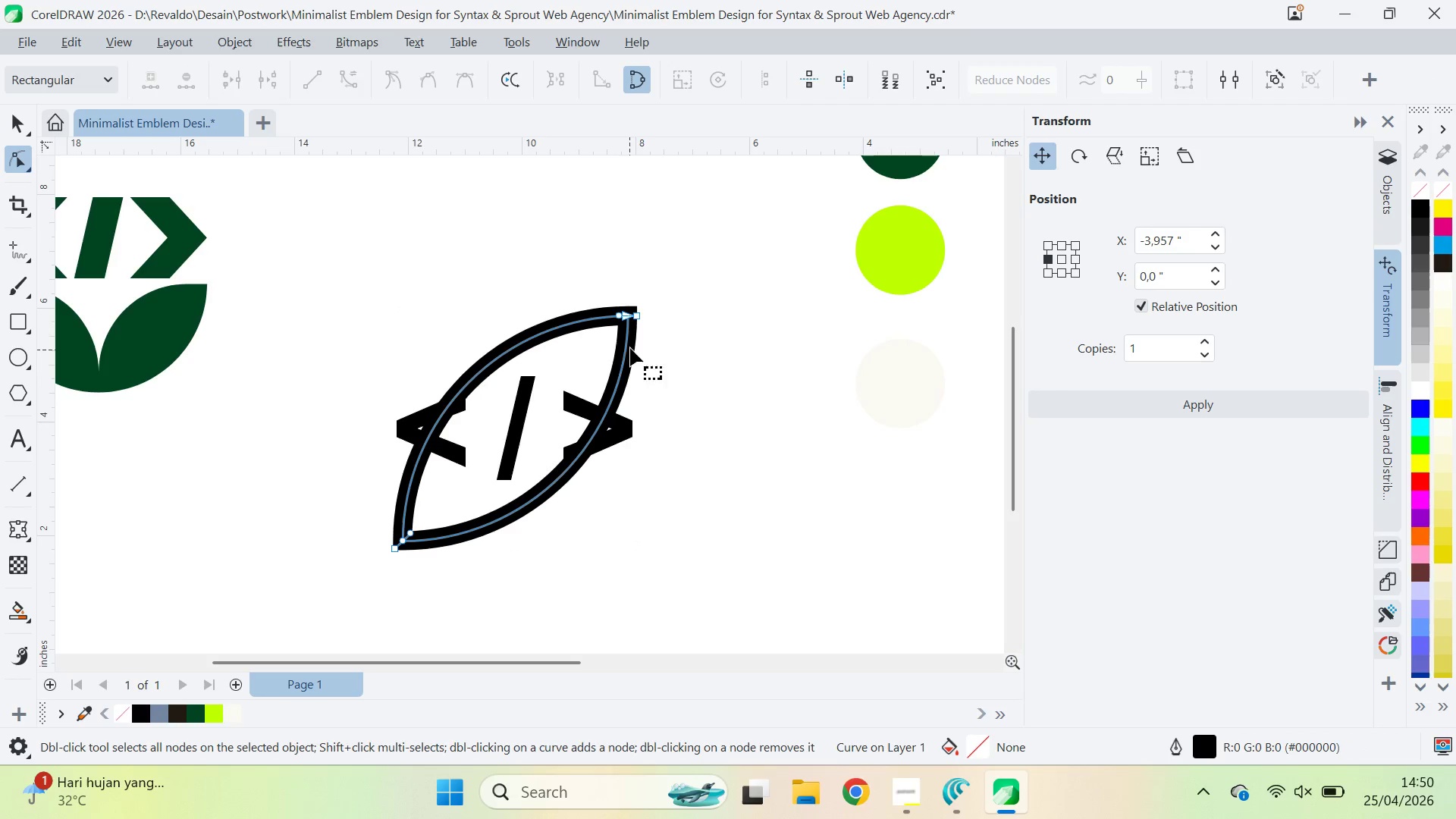 
key(Control+ControlLeft)
 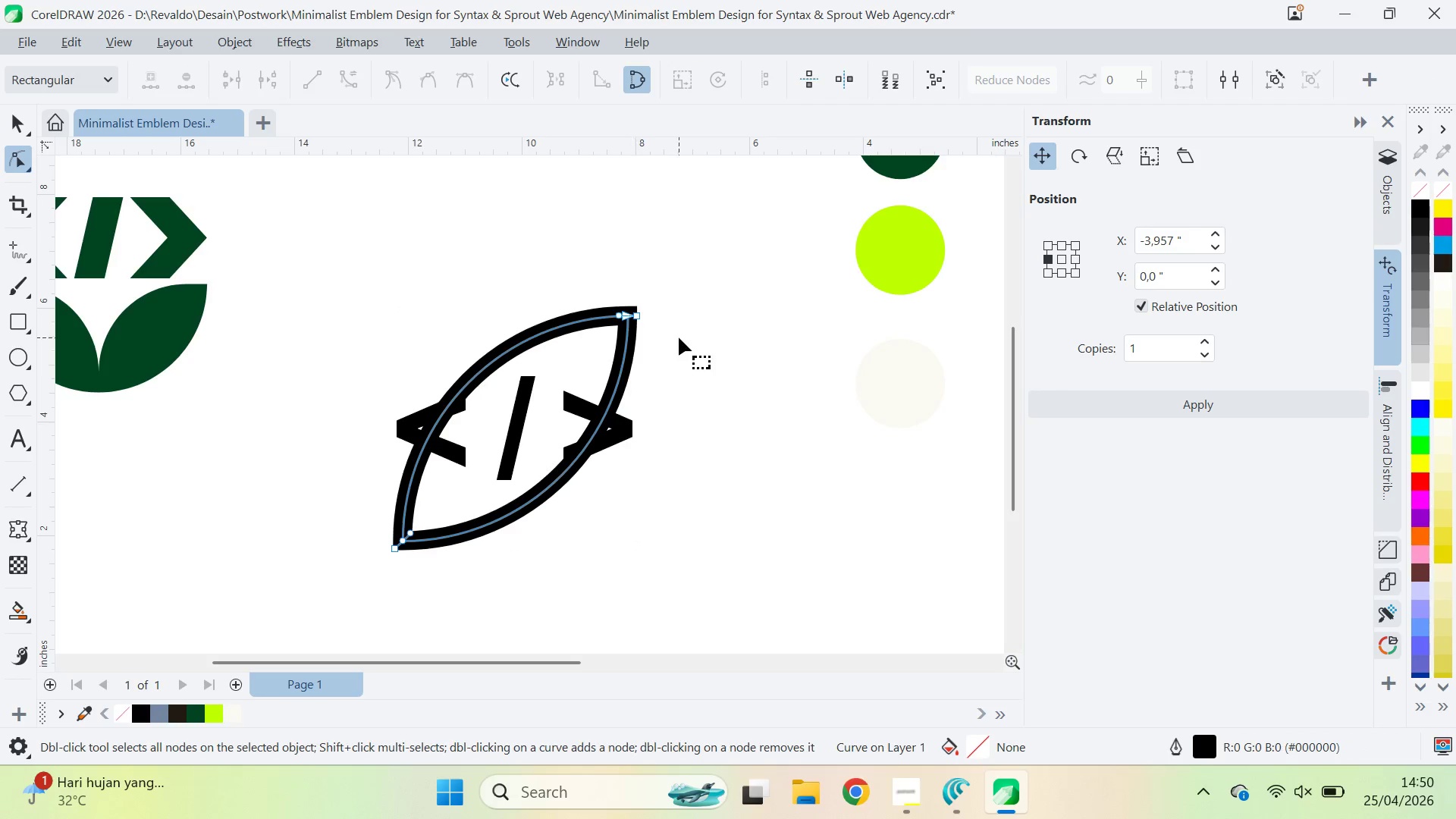 
key(Control+A)
 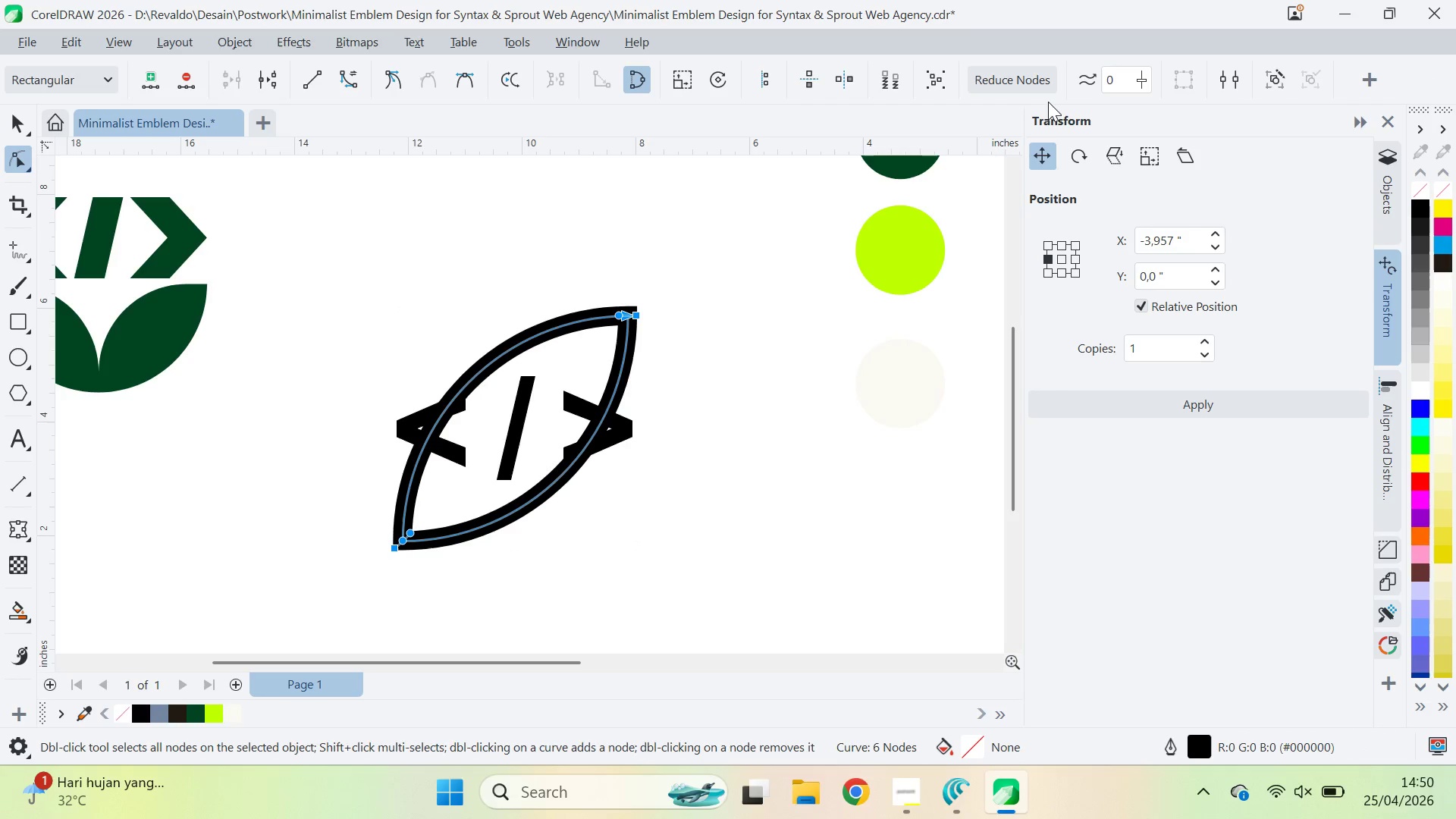 
double_click([1036, 83])
 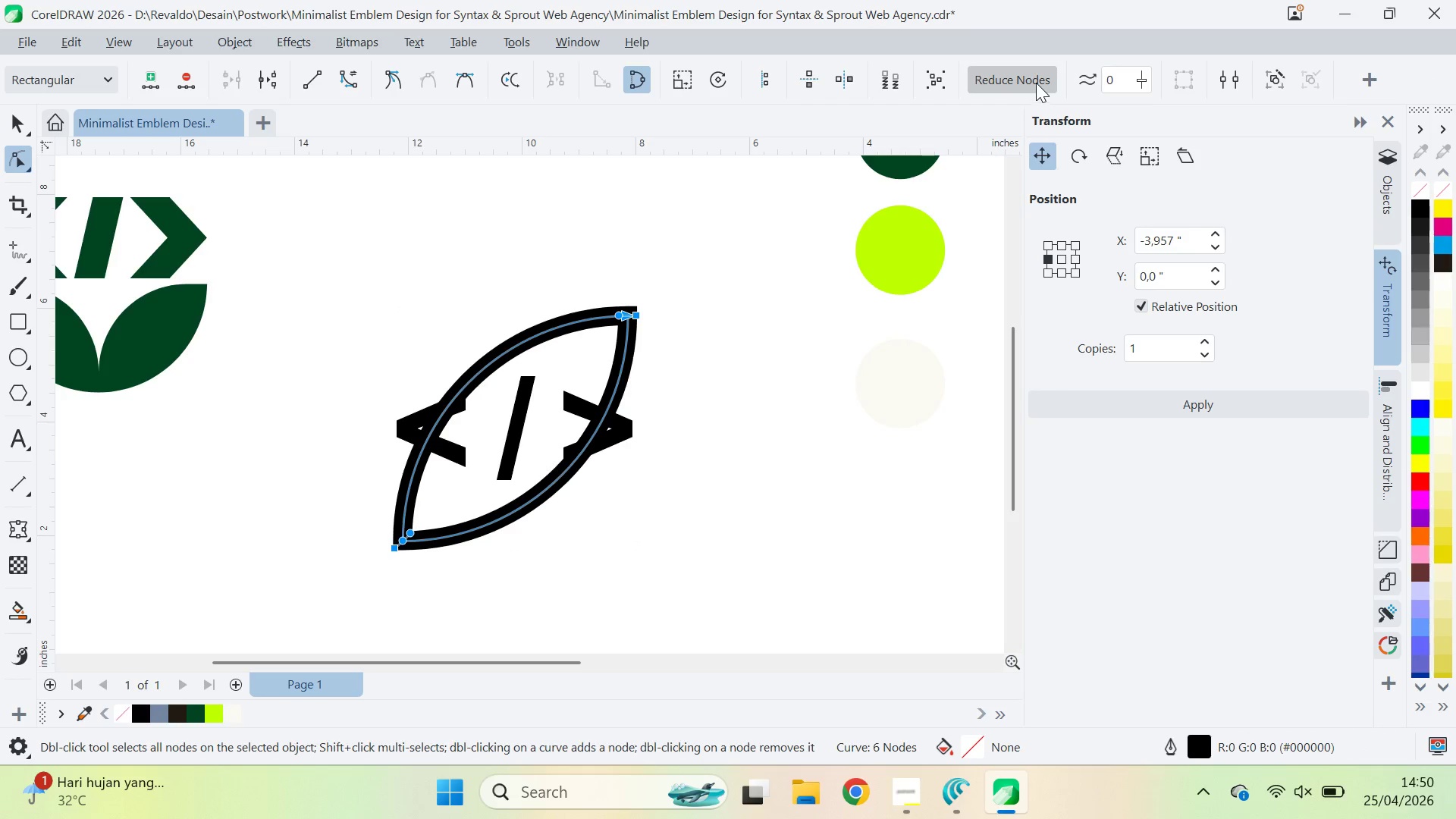 
triple_click([1036, 81])
 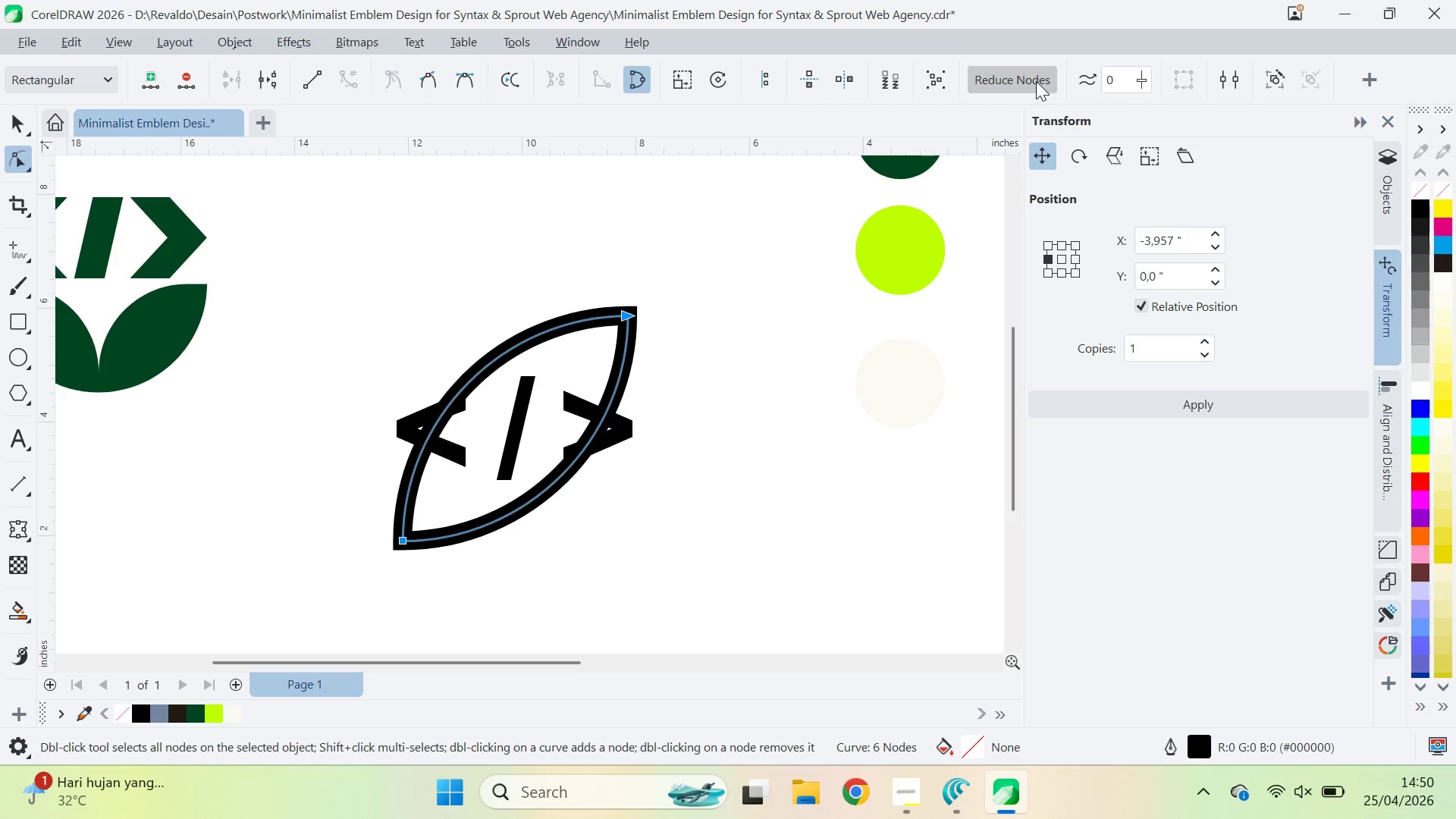 
triple_click([1036, 81])
 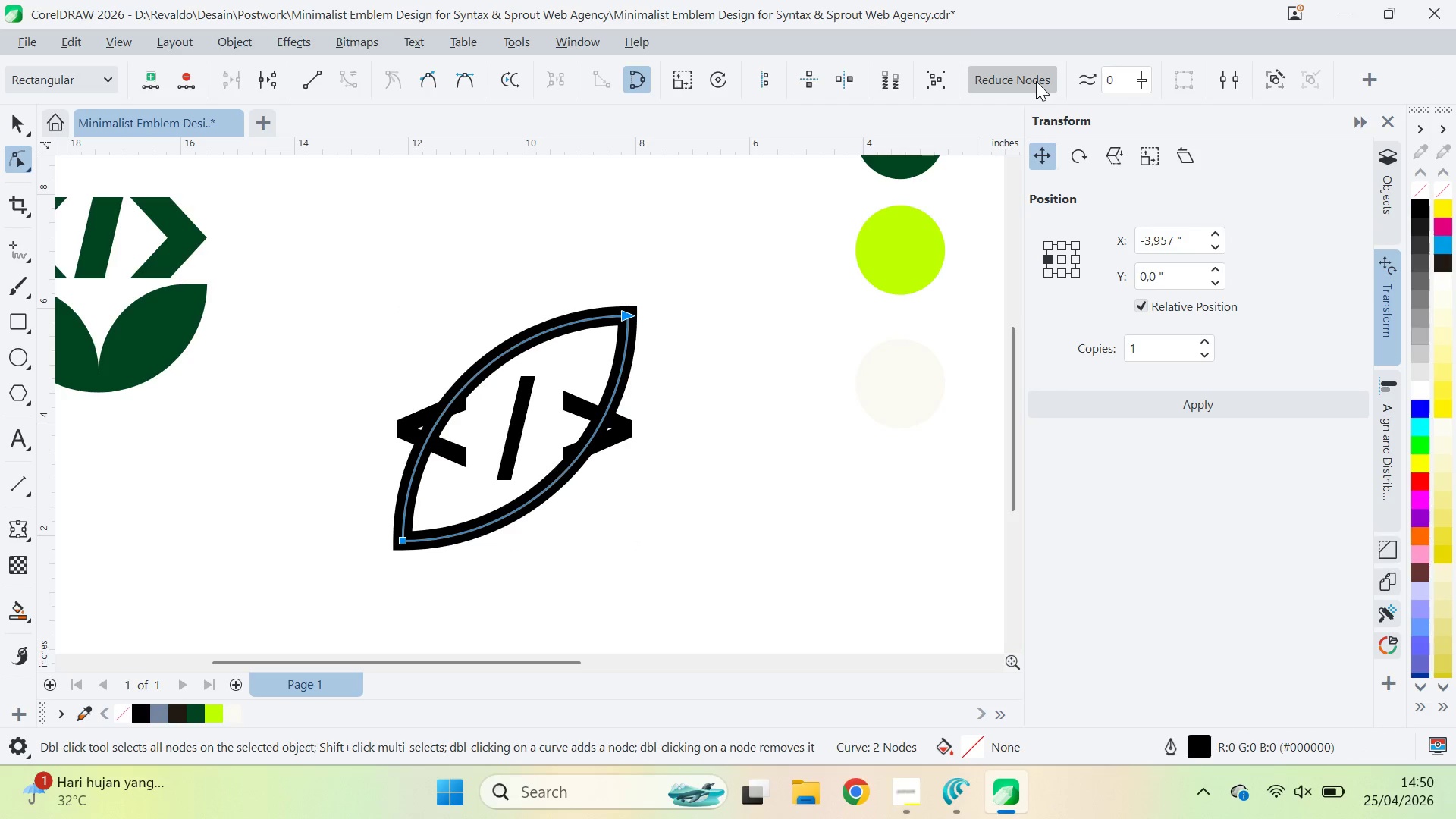 
triple_click([1036, 81])
 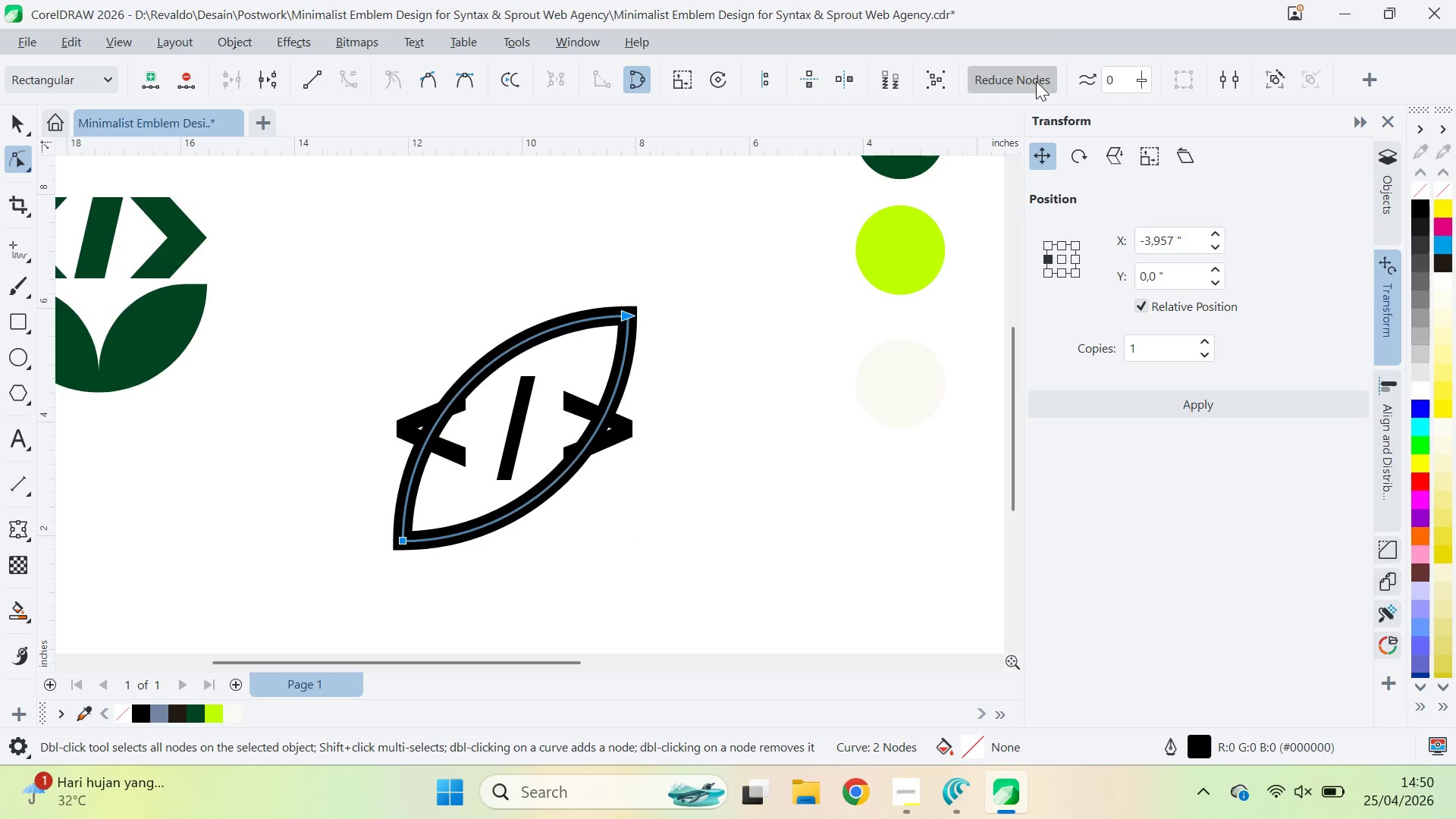 
triple_click([1036, 81])
 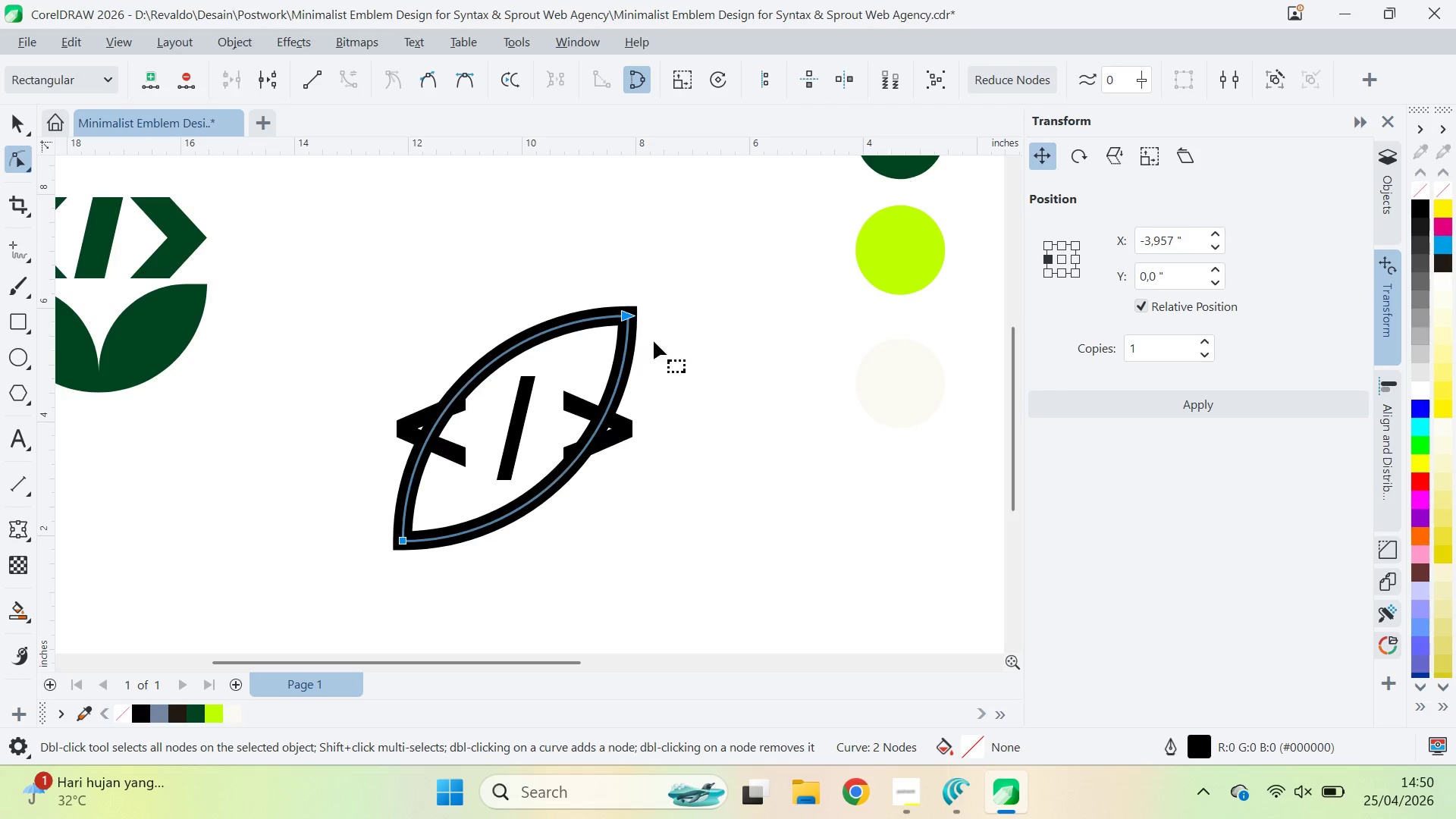 
type(va)
 